 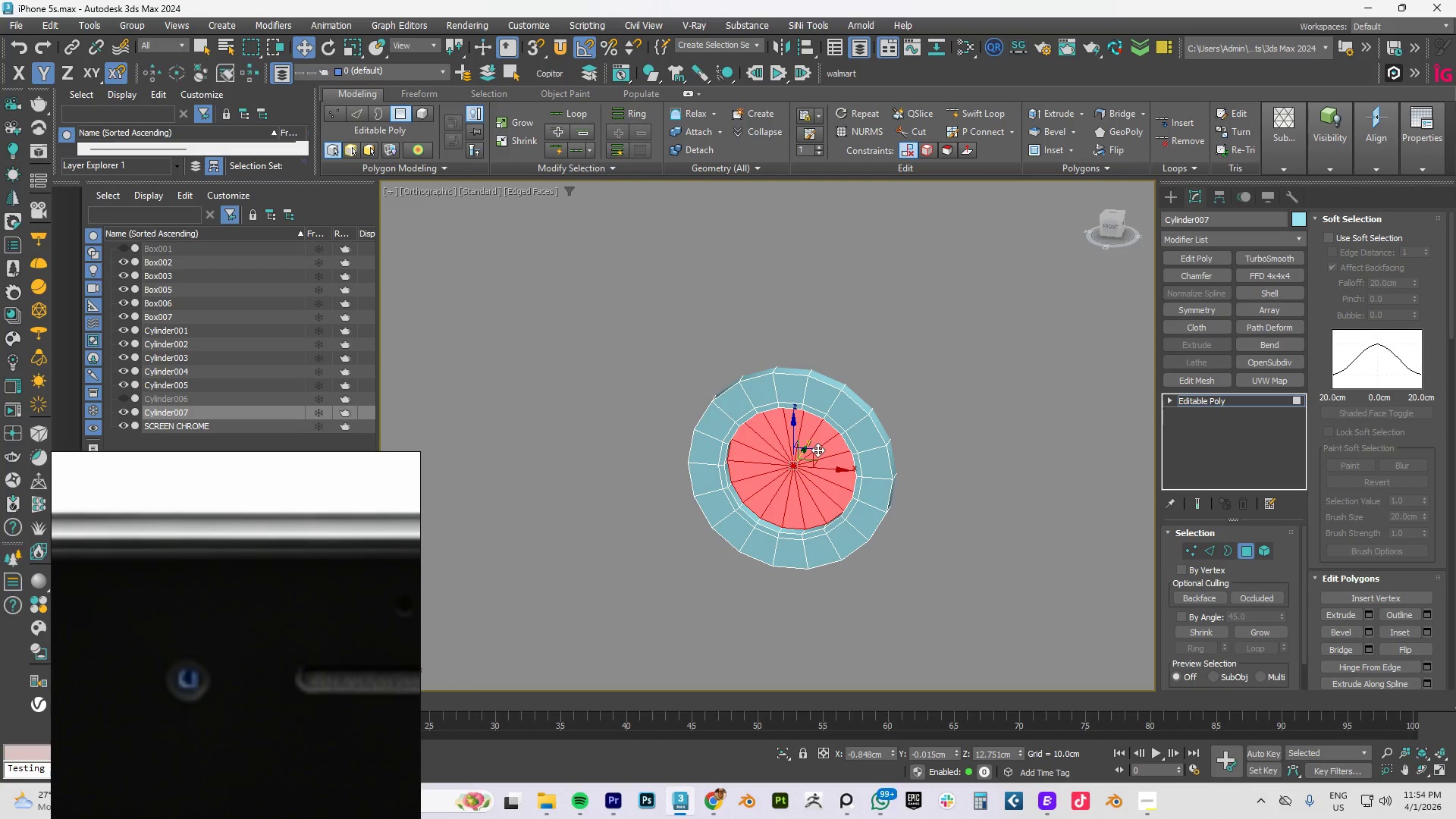 
hold_key(key=AltLeft, duration=0.91)
 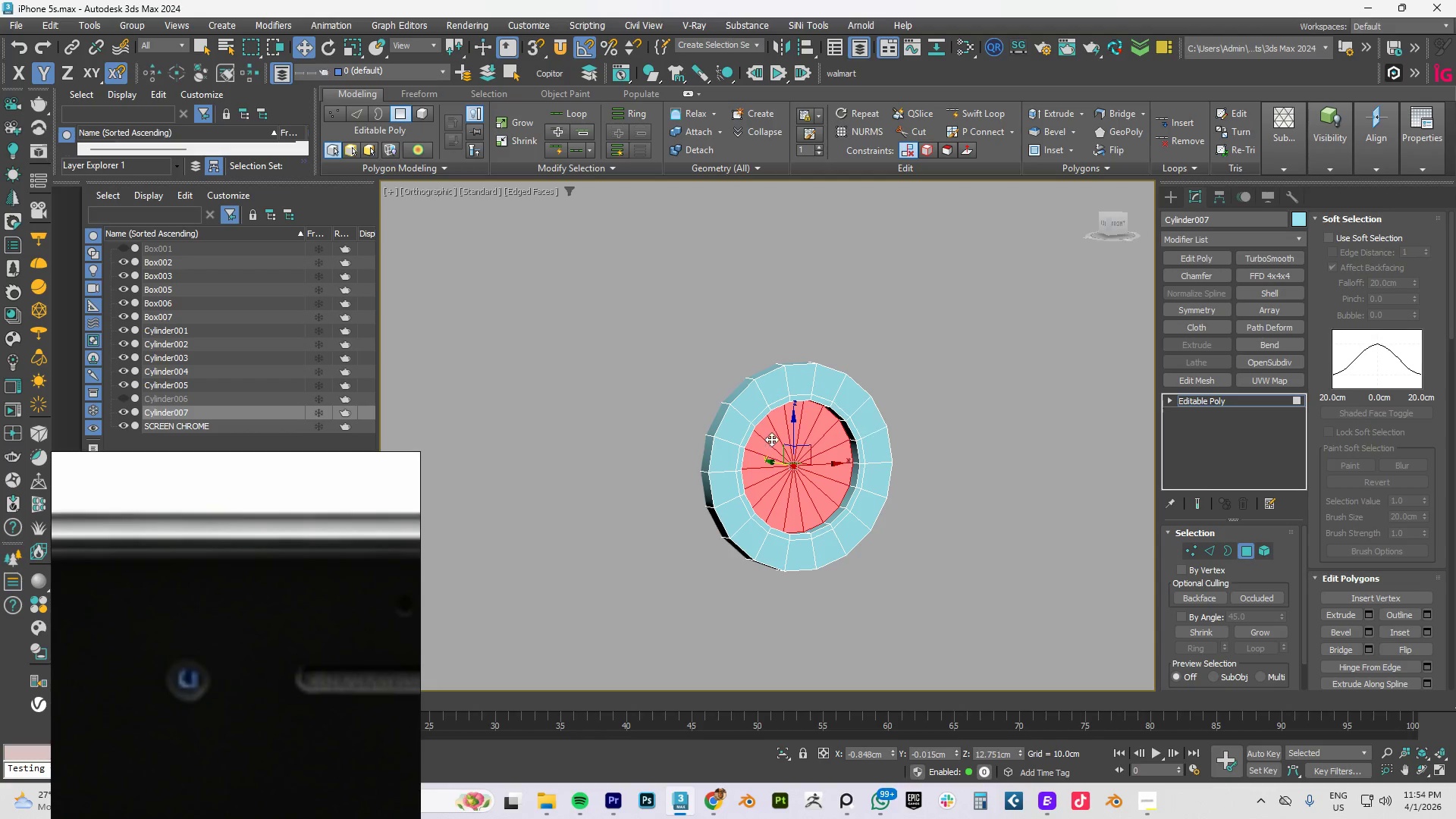 
scroll: coordinate [771, 439], scroll_direction: up, amount: 1.0
 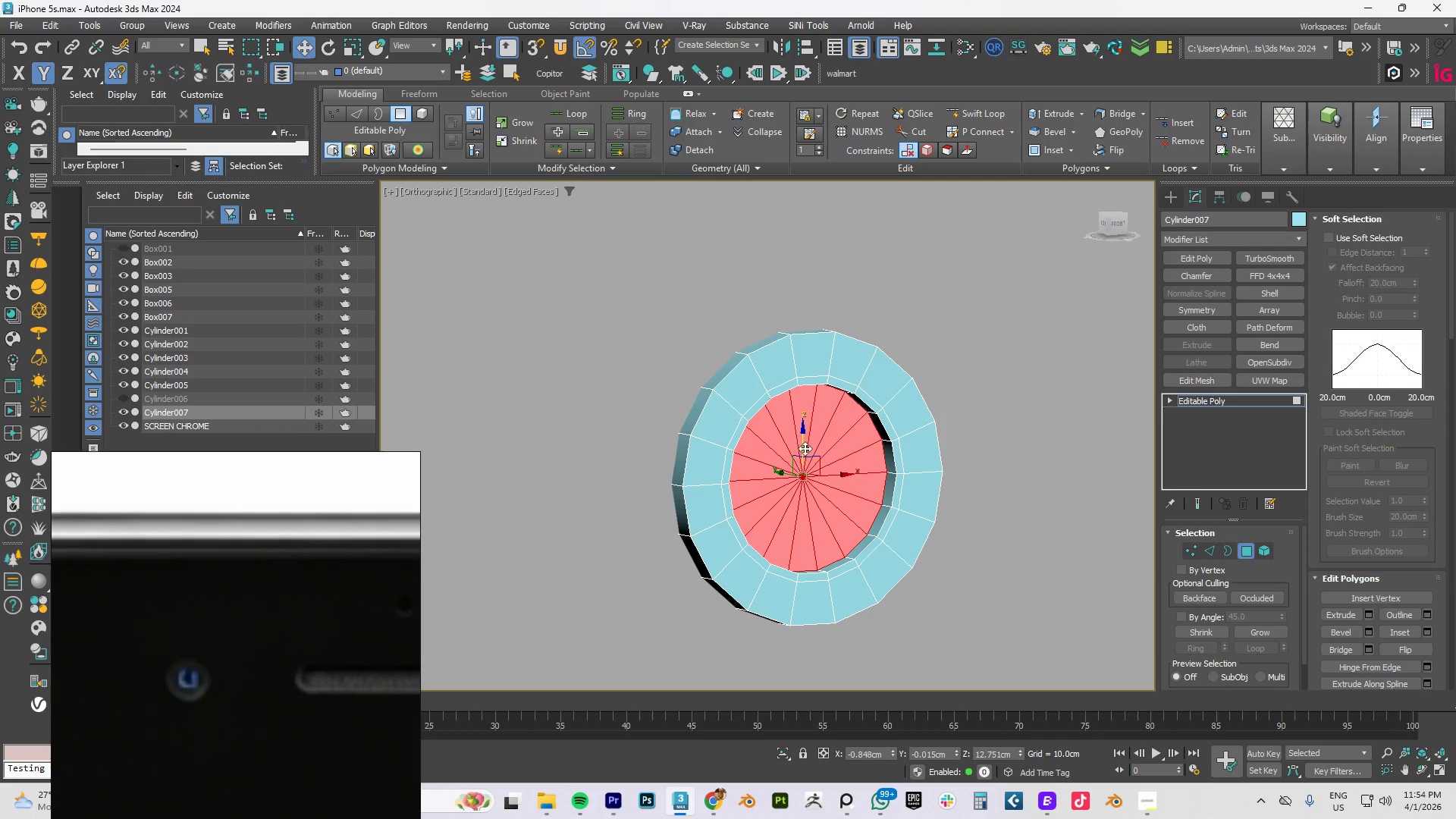 
left_click([1230, 400])
 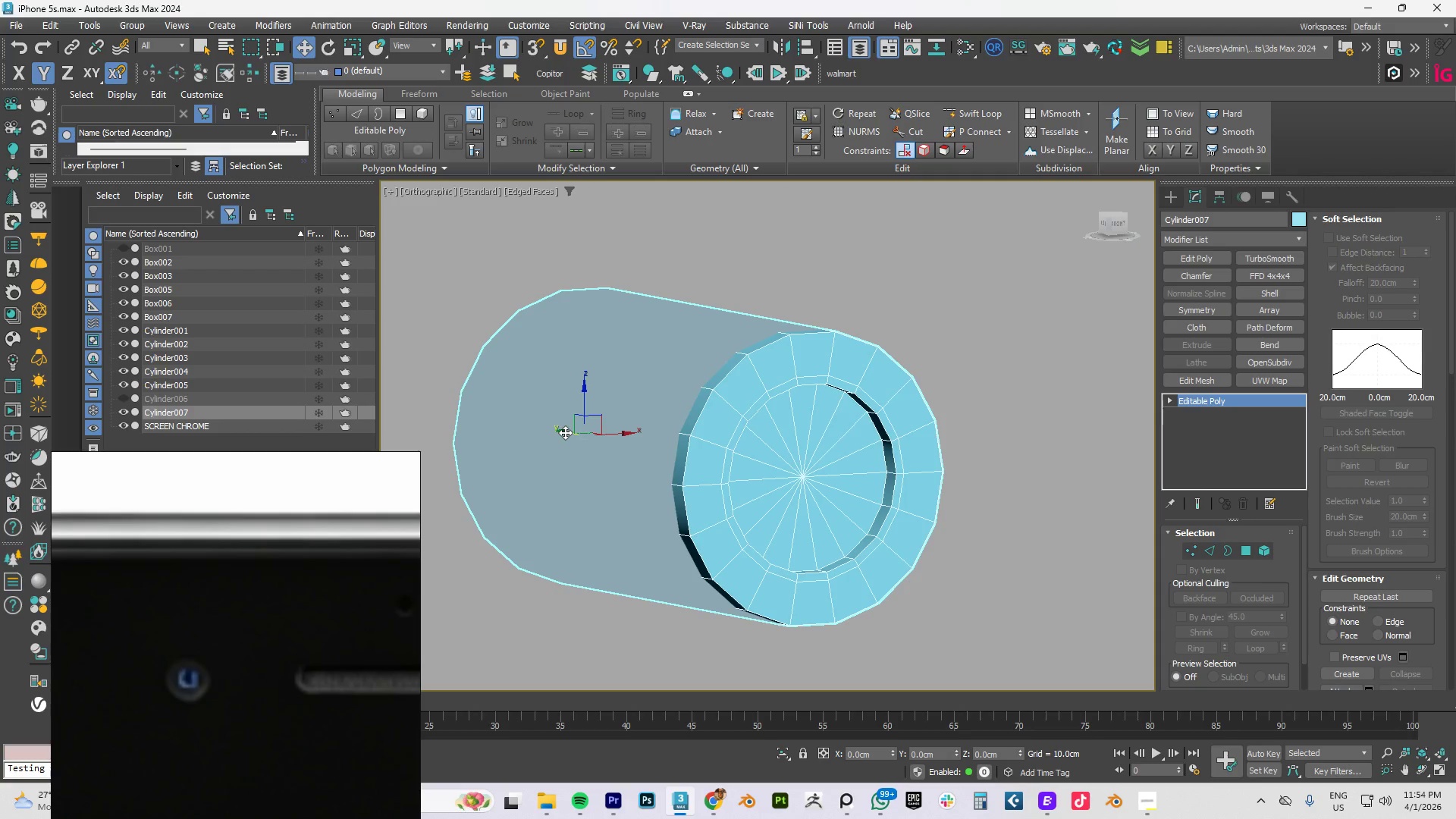 
wait(10.25)
 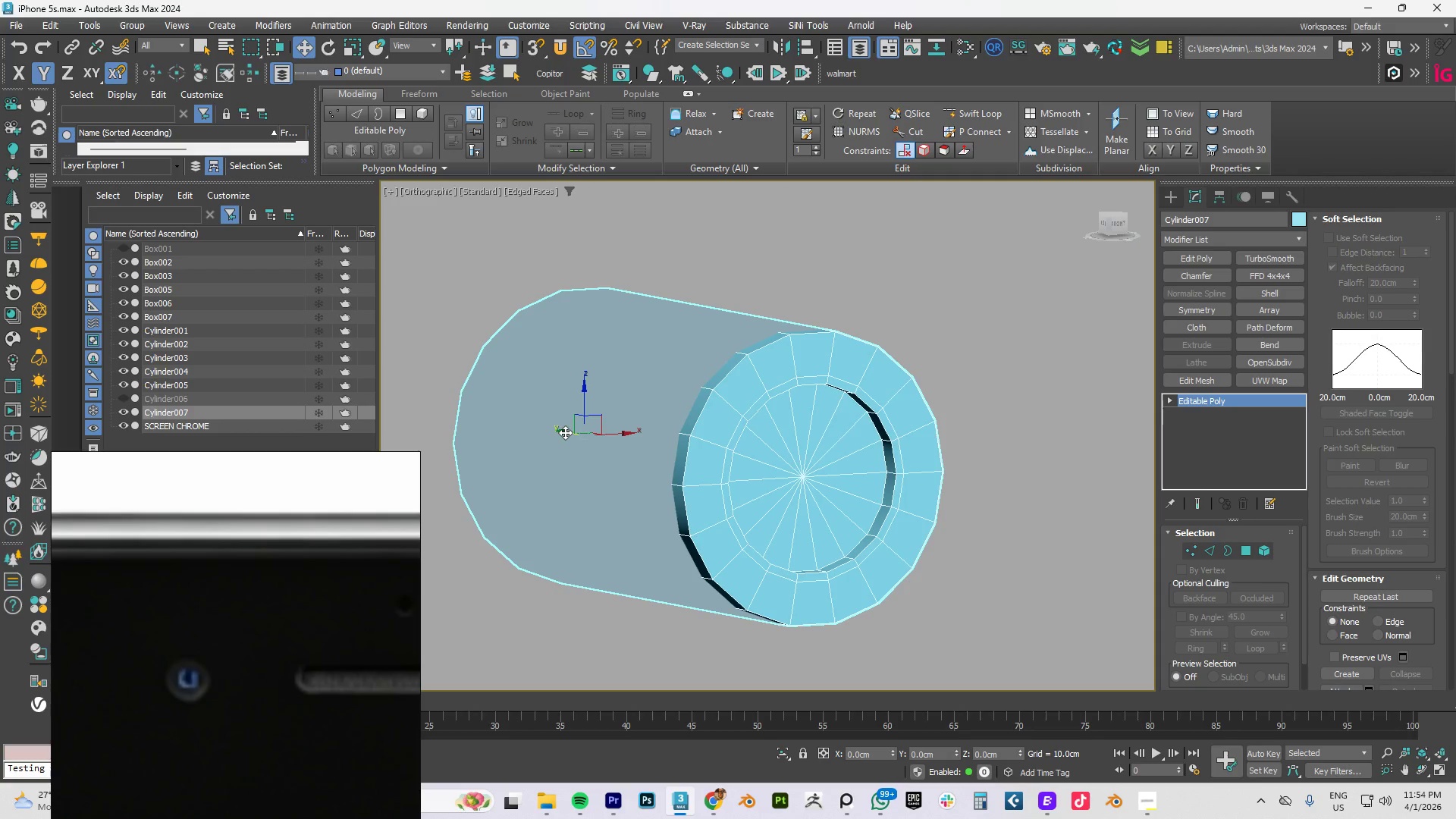 
key(2)
 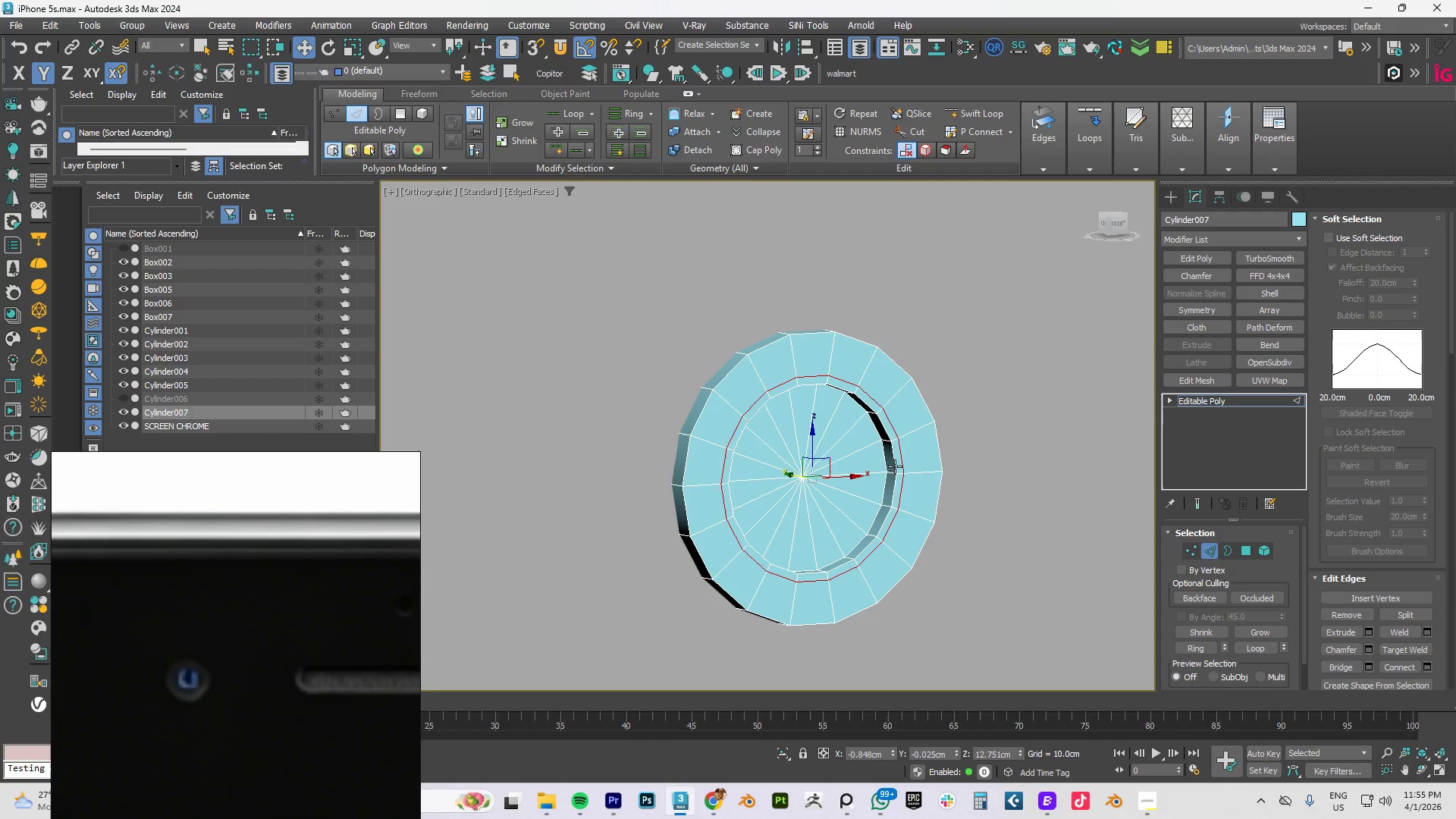 
double_click([895, 466])
 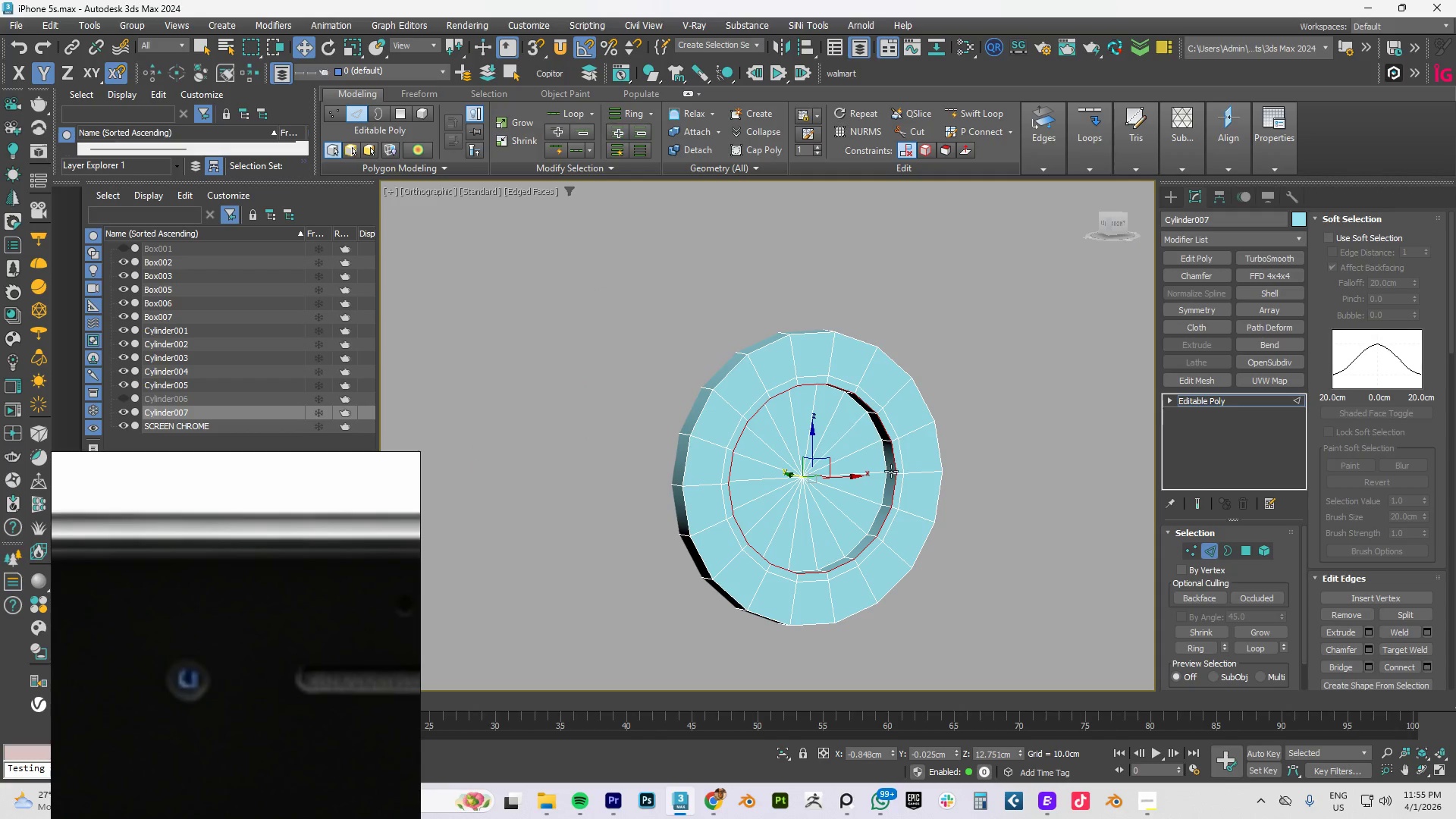 
hold_key(key=ControlLeft, duration=1.34)
left_click([884, 484])
 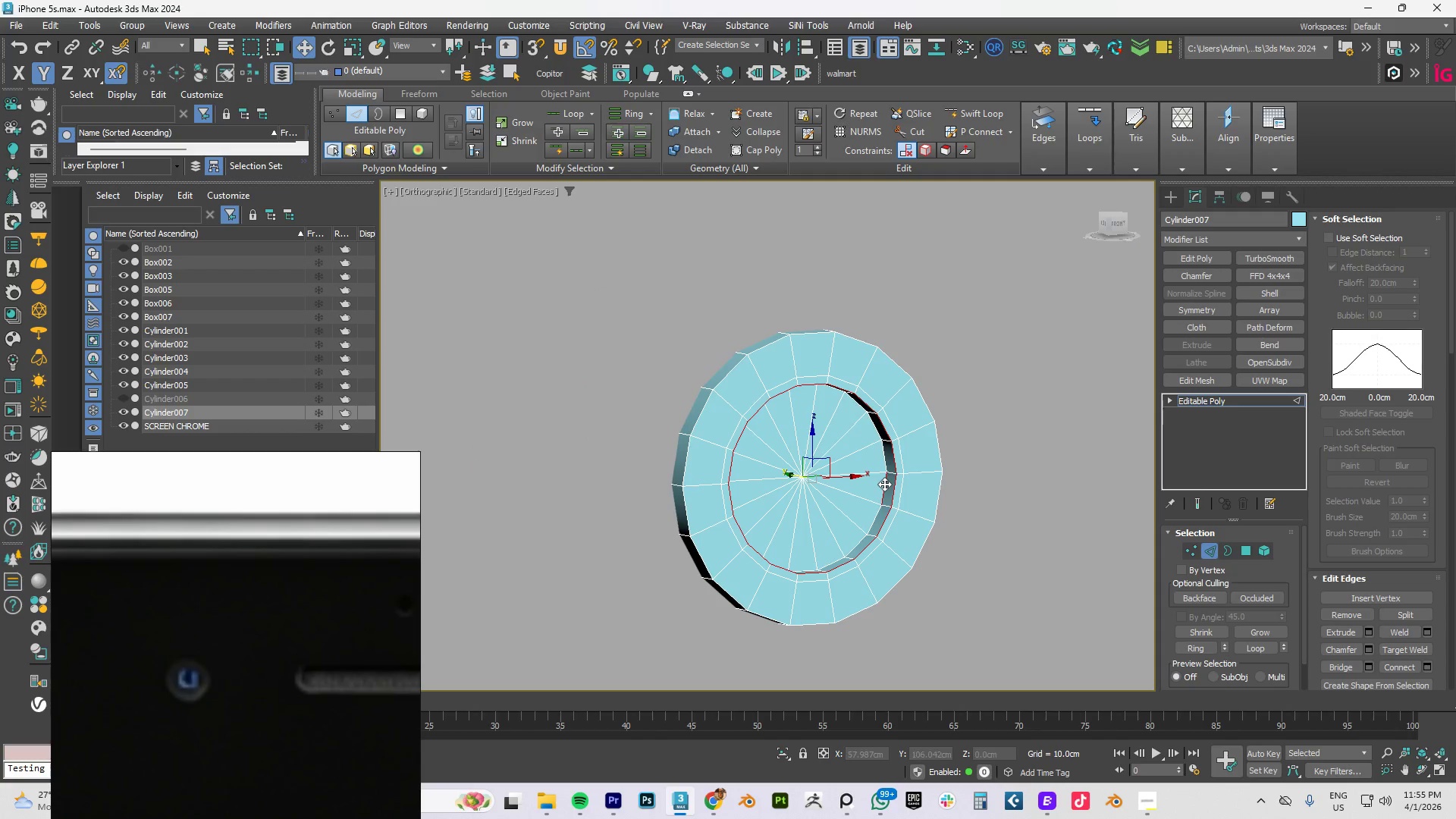 
double_click([884, 484])
 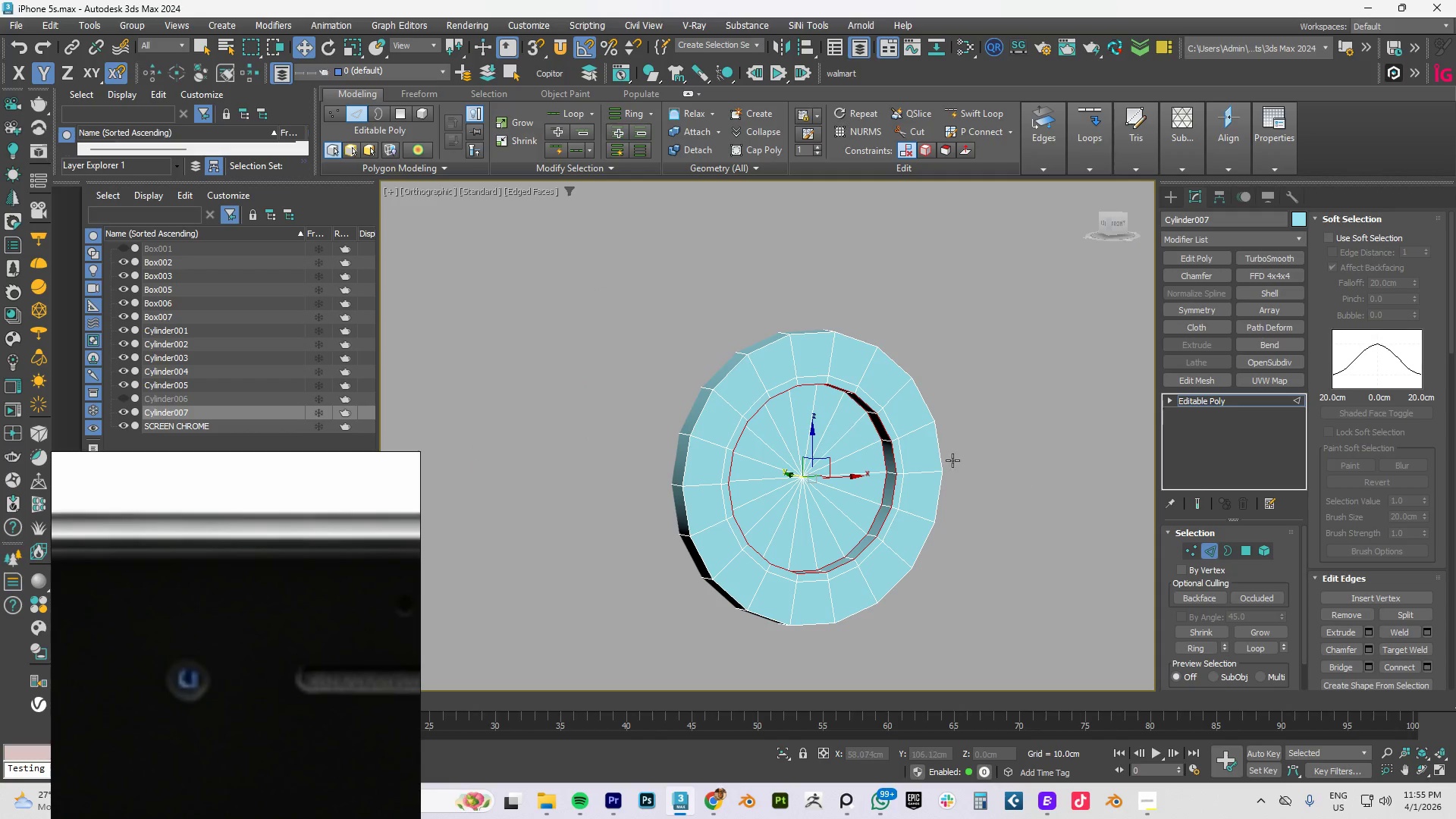 
hold_key(key=ControlLeft, duration=1.08)
 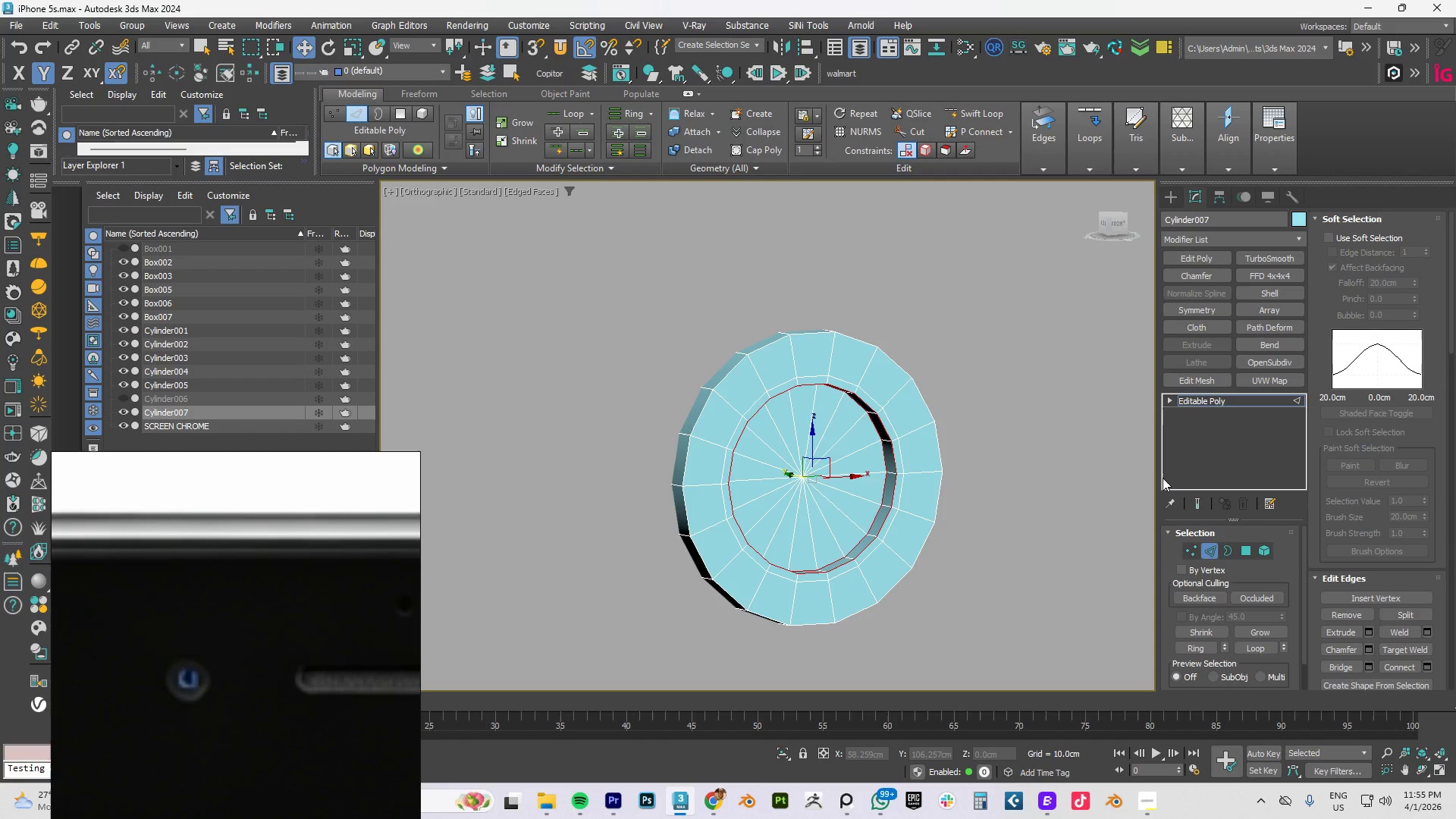 
wait(14.61)
 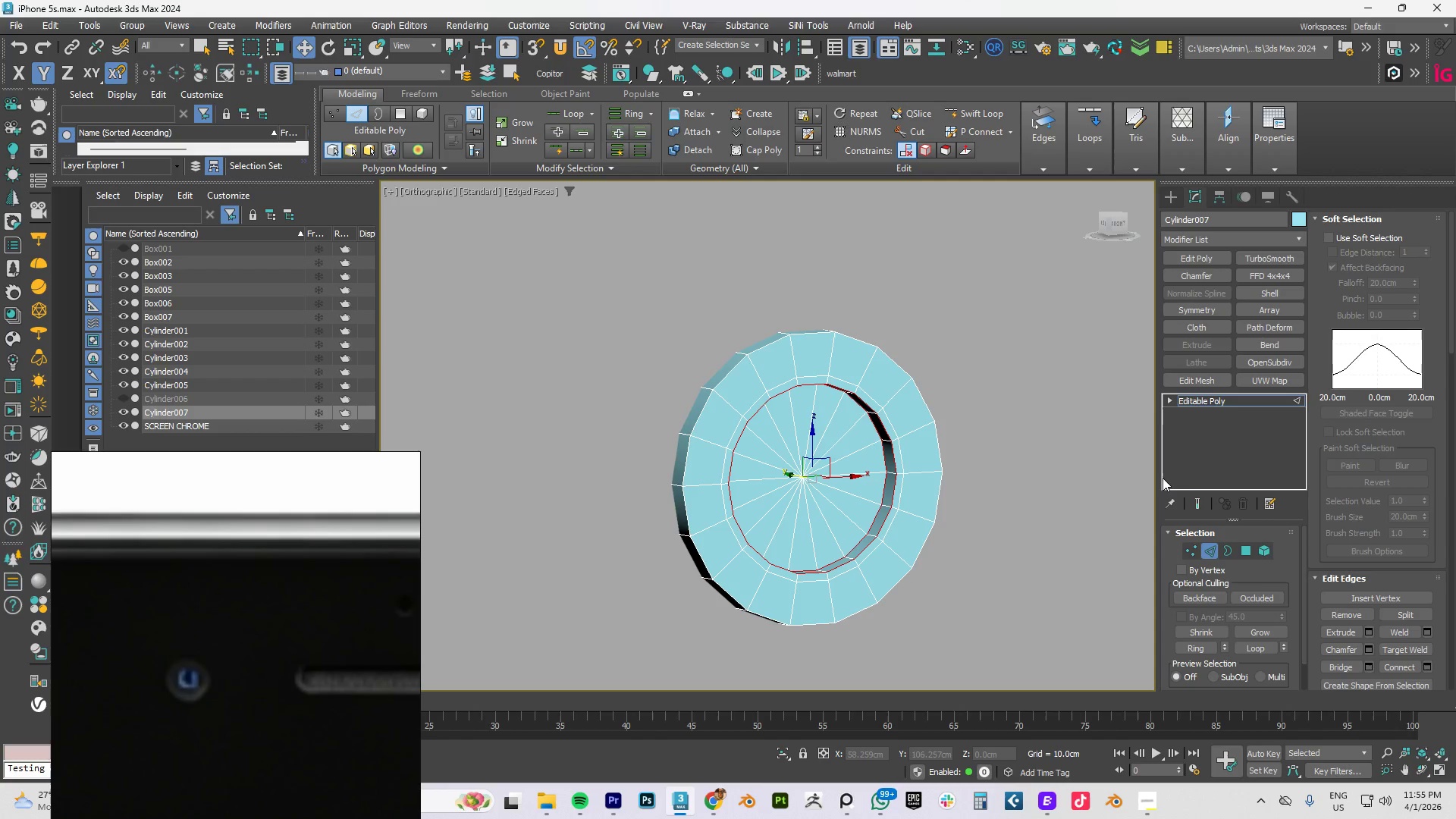 
left_click([1365, 650])
 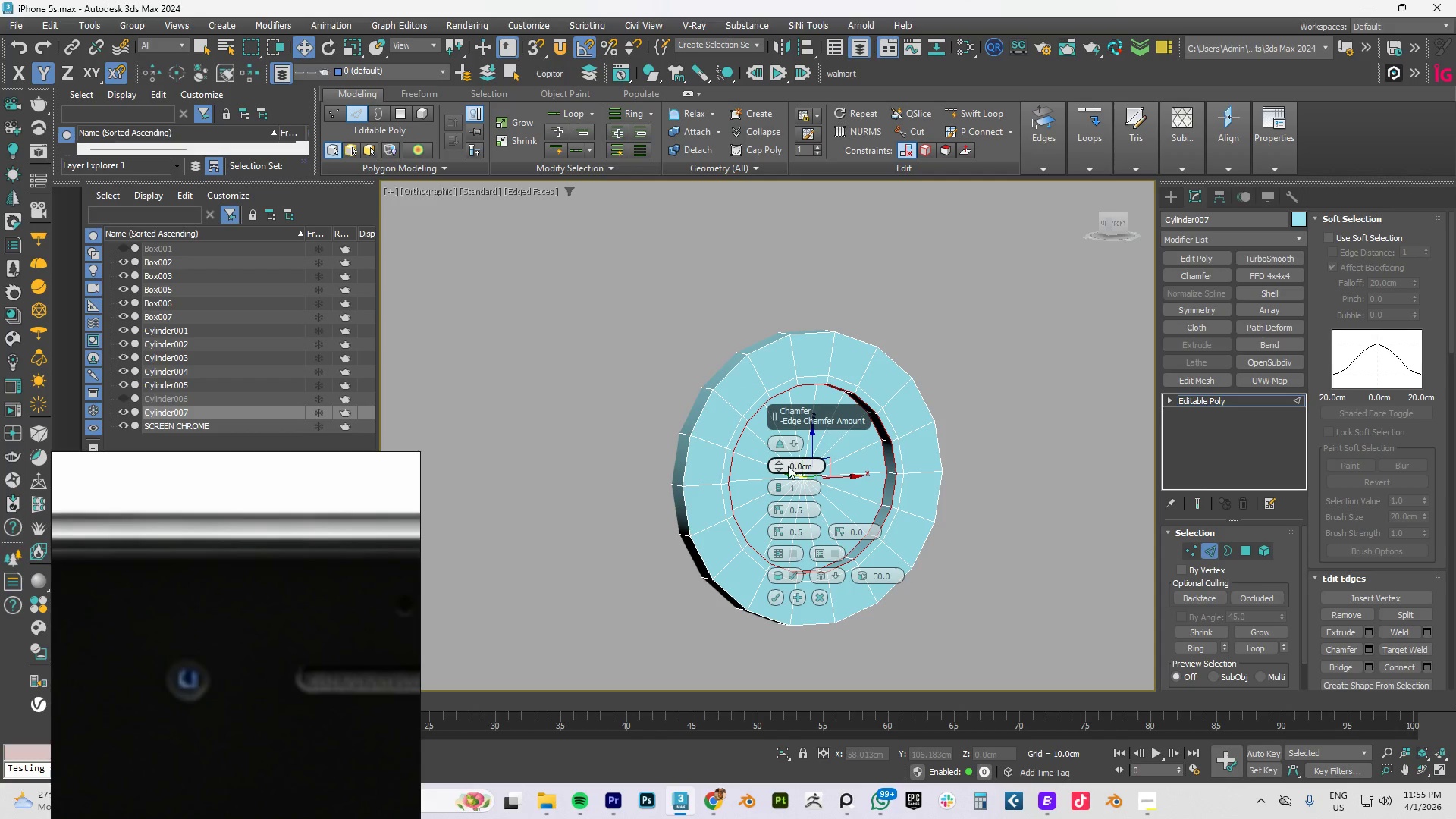 
left_click([777, 463])
 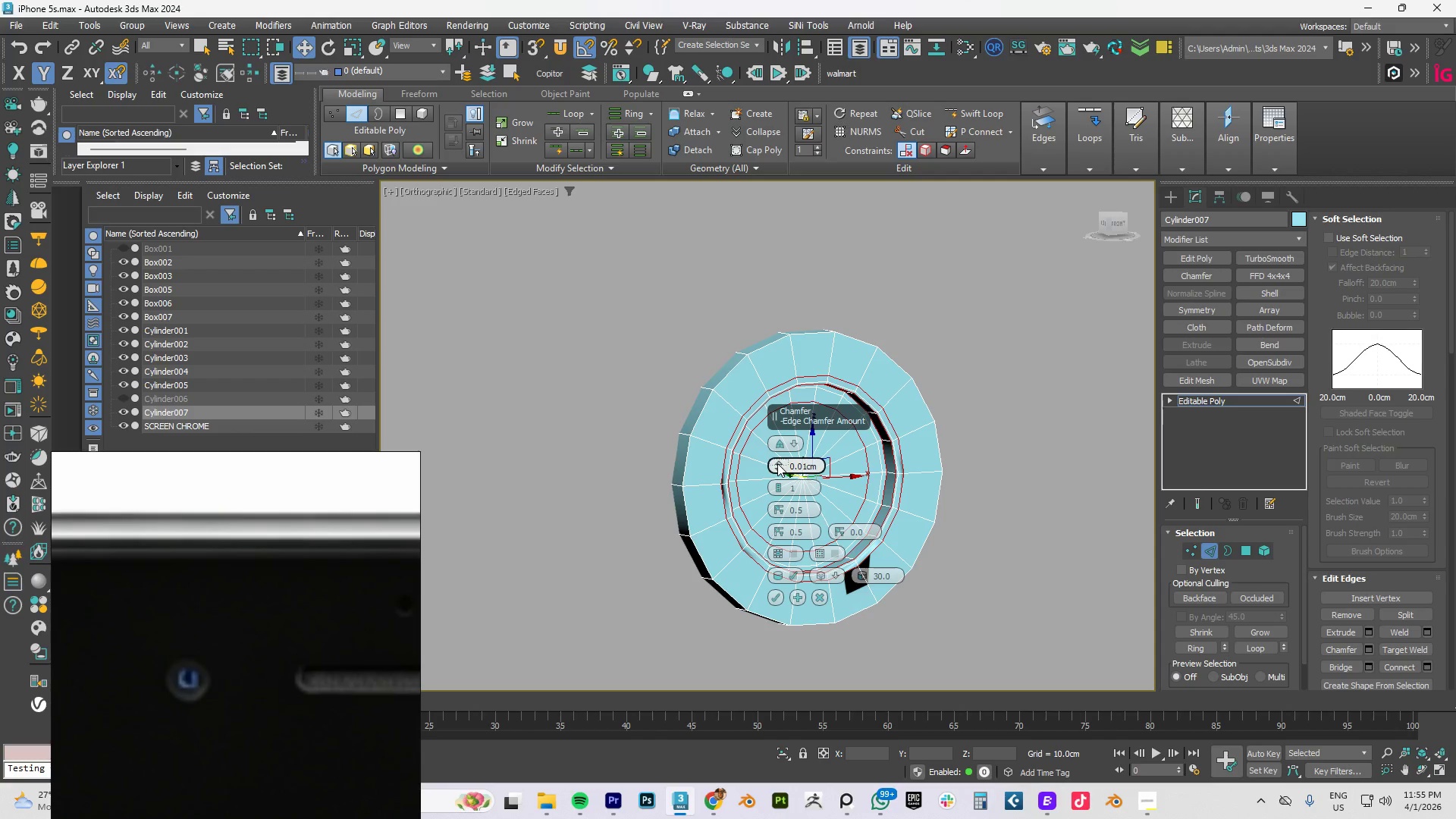 
left_click_drag(start_coordinate=[777, 463], to_coordinate=[778, 480])
 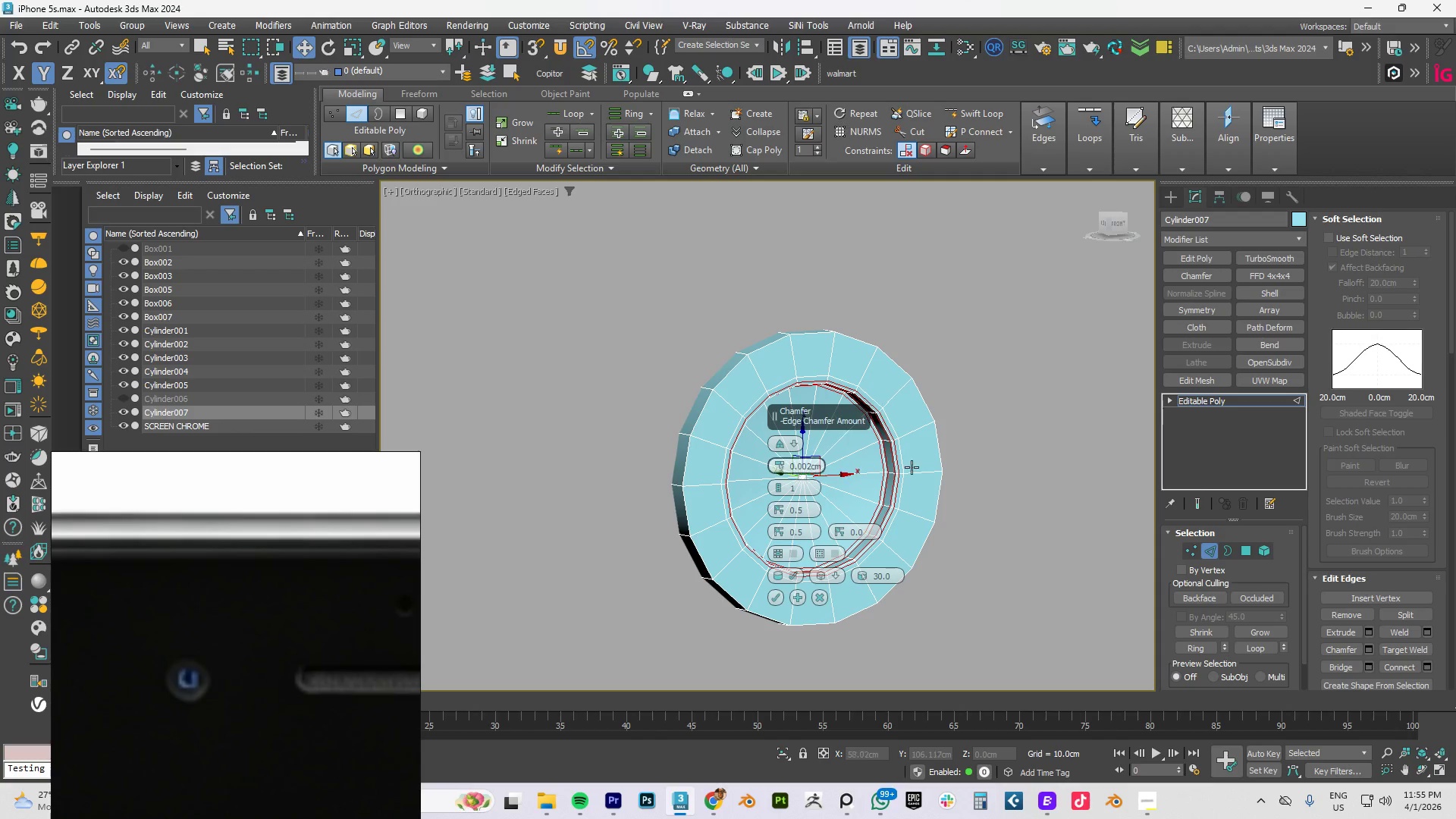 
scroll: coordinate [913, 467], scroll_direction: up, amount: 3.0
 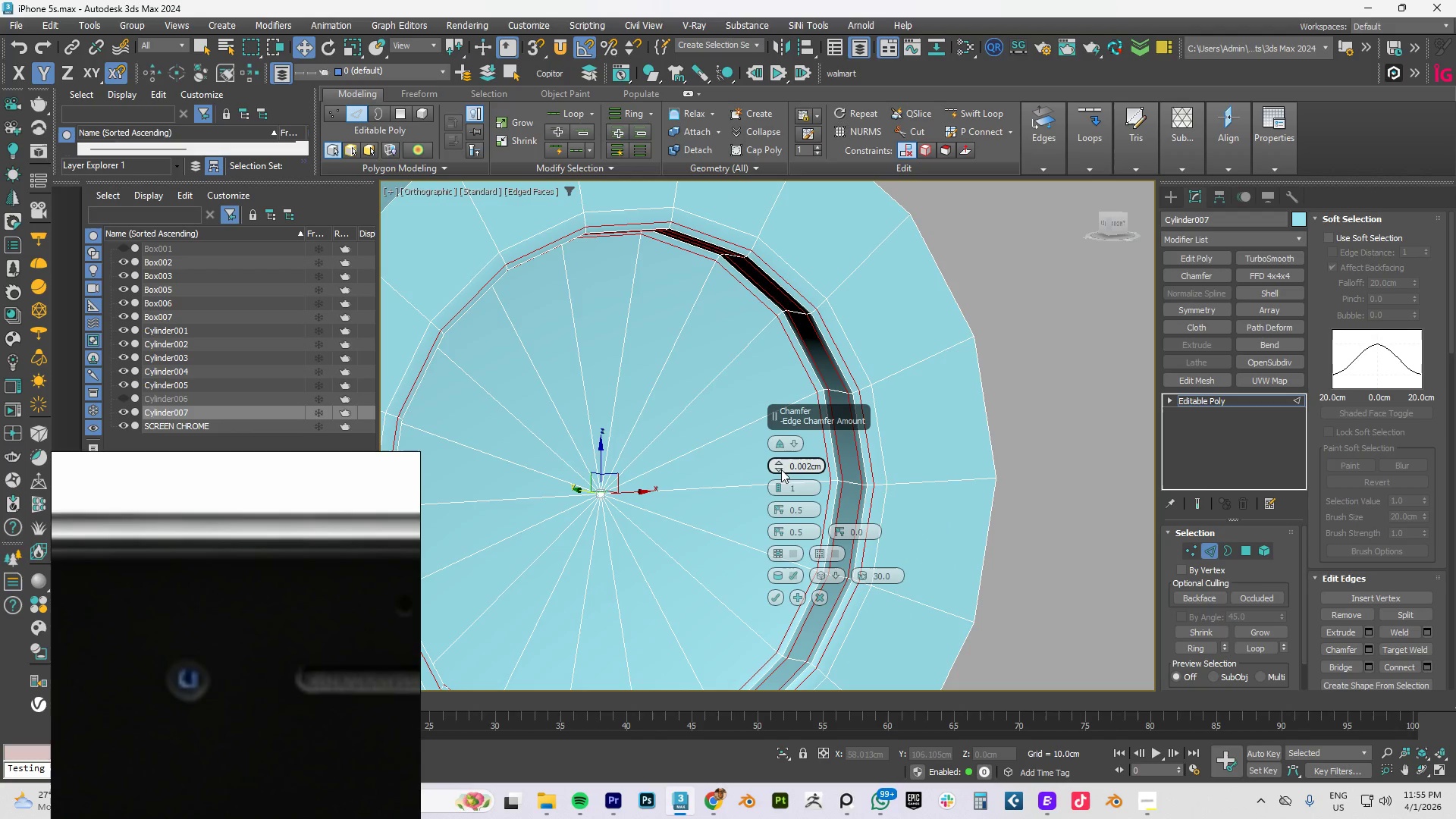 
left_click_drag(start_coordinate=[777, 464], to_coordinate=[777, 471])
 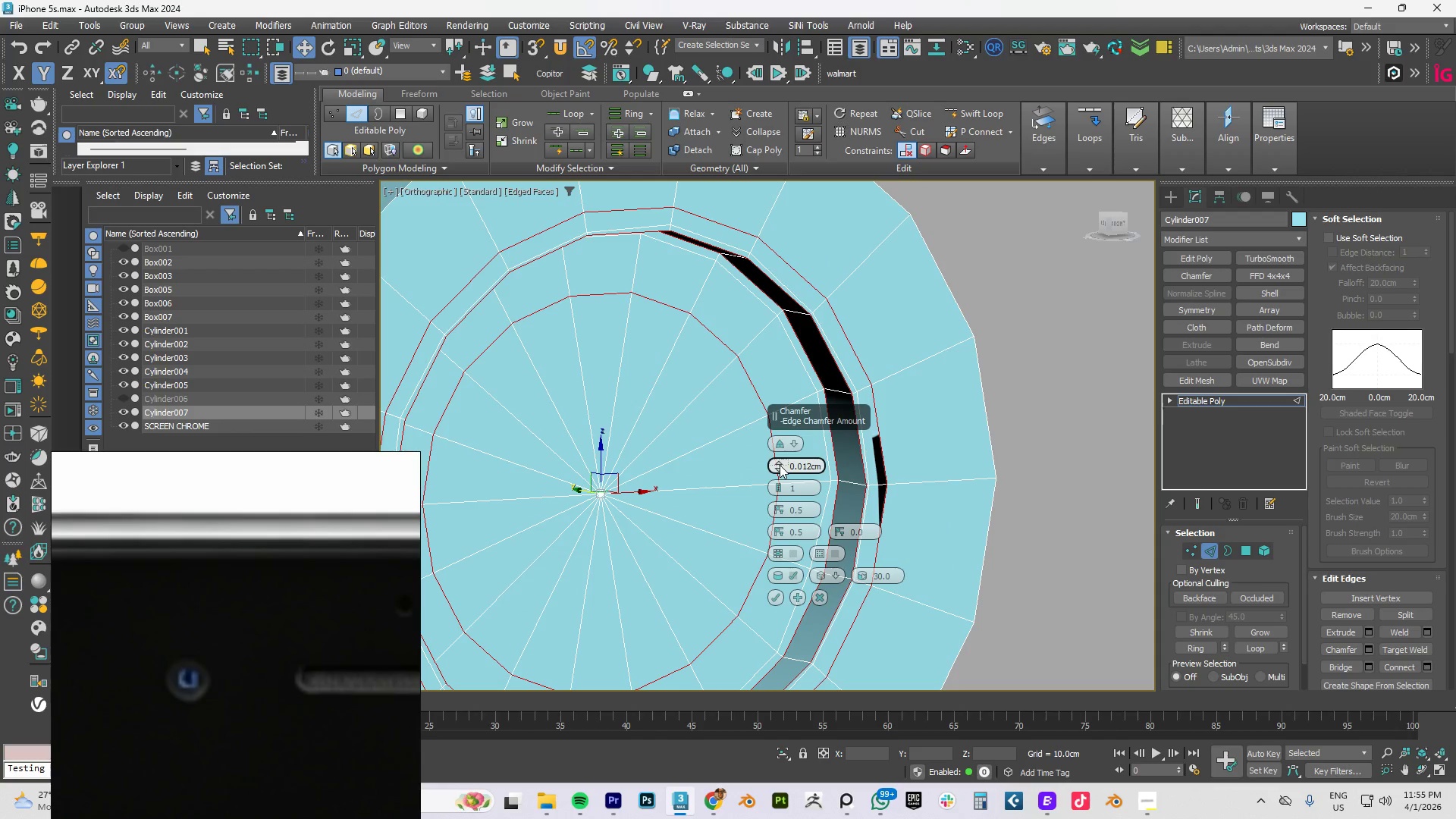 
left_click_drag(start_coordinate=[780, 465], to_coordinate=[767, 528])
 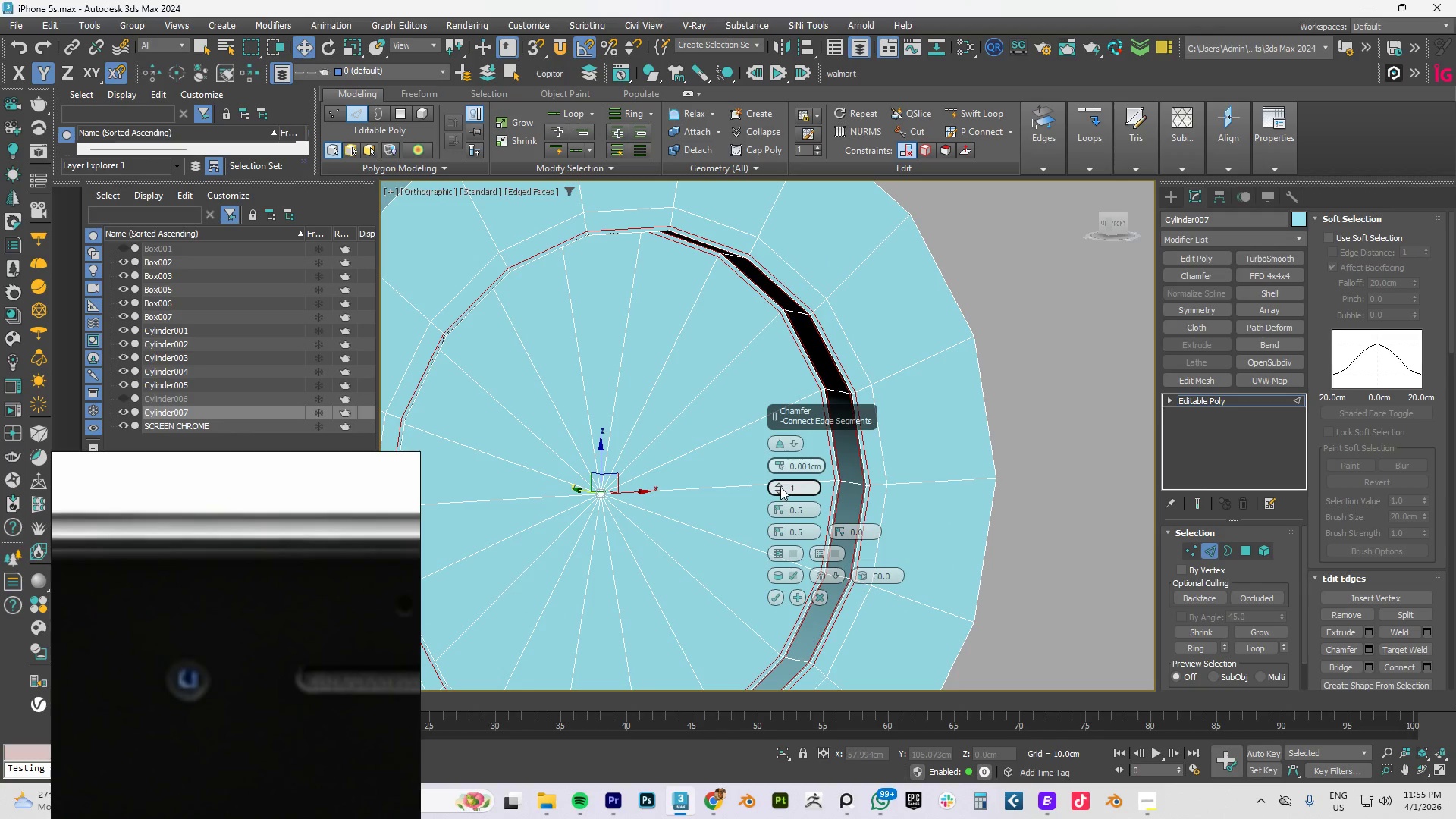 
left_click([780, 487])
 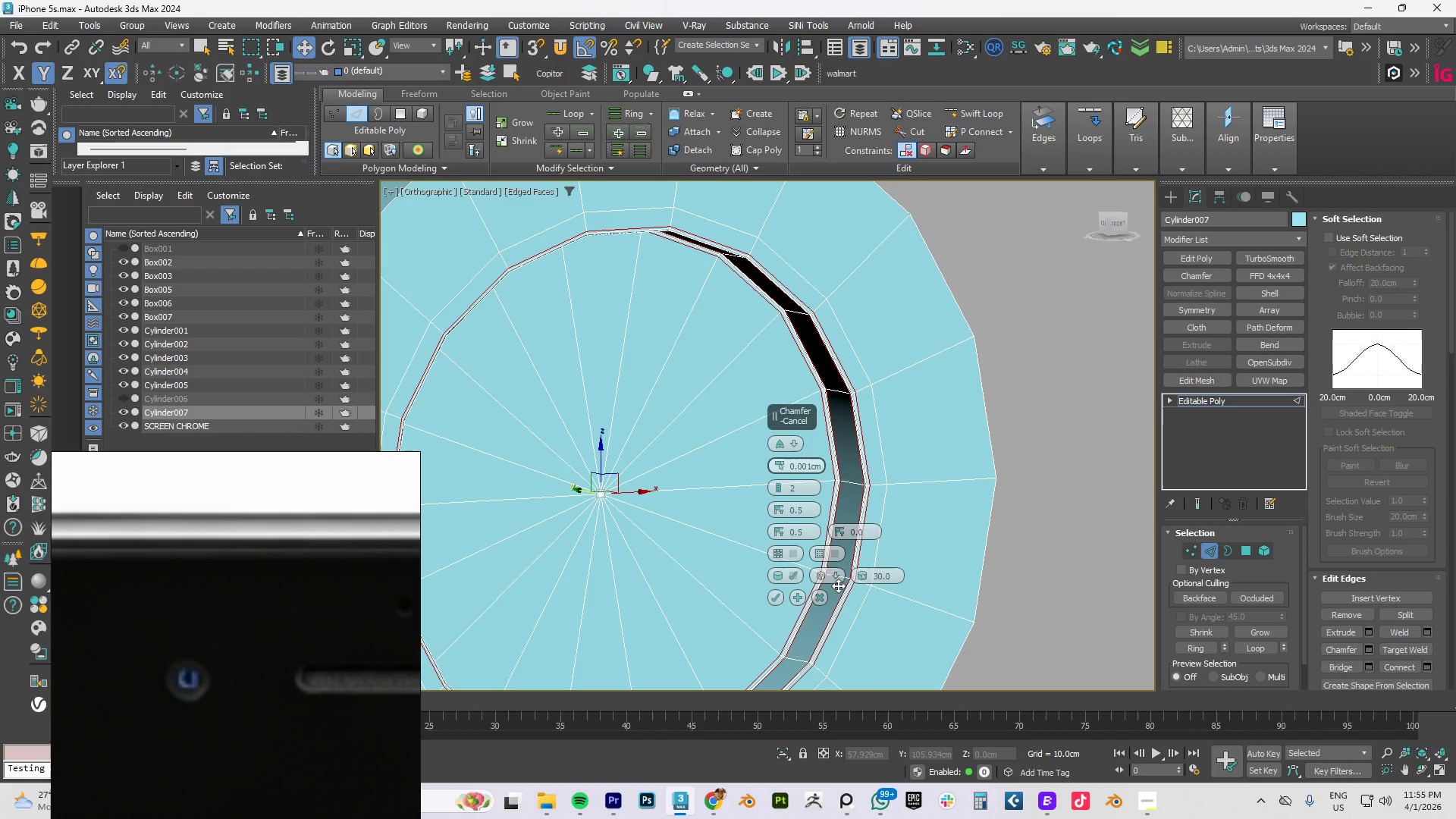 
left_click([833, 571])
 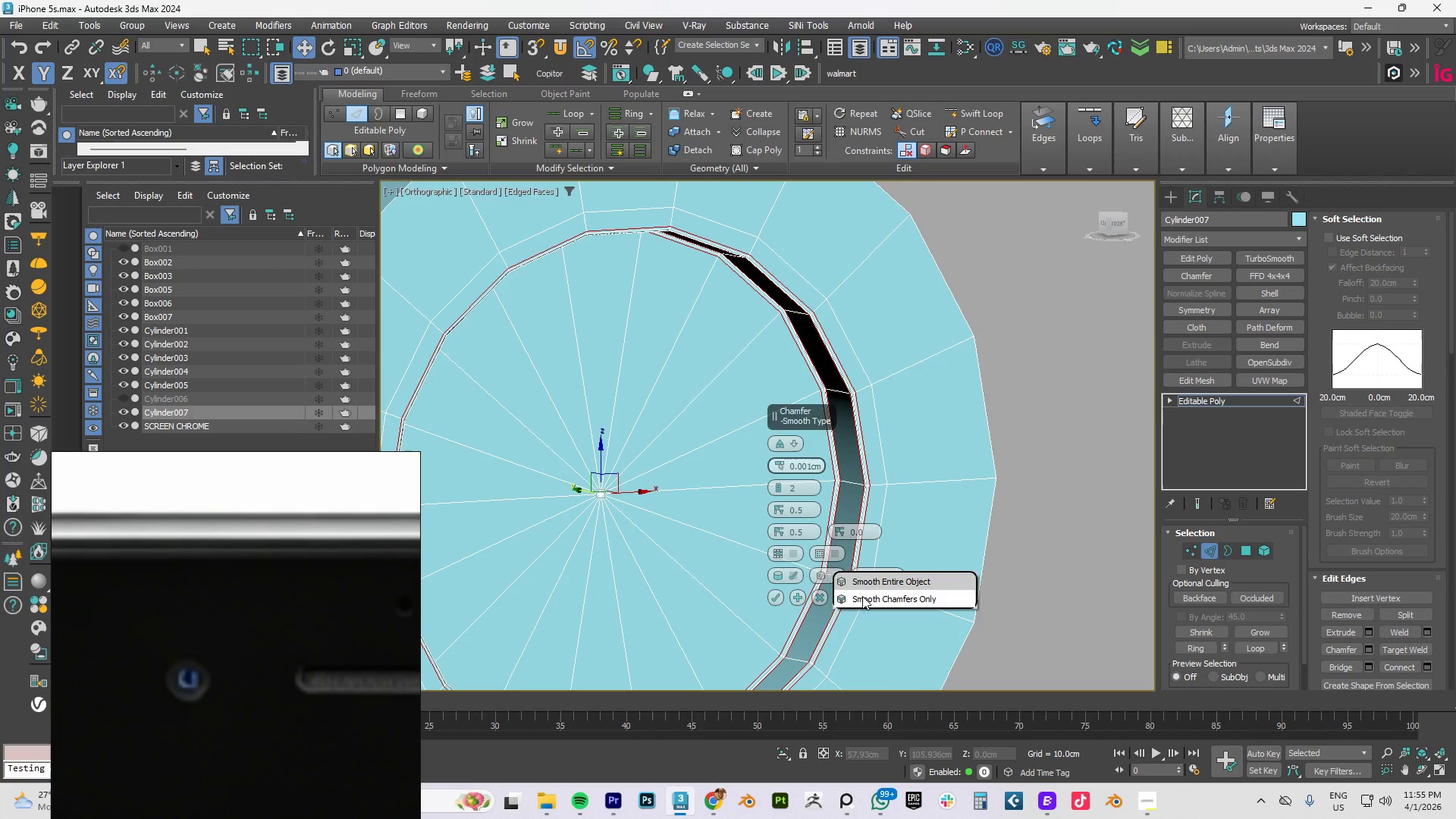 
left_click([862, 599])
 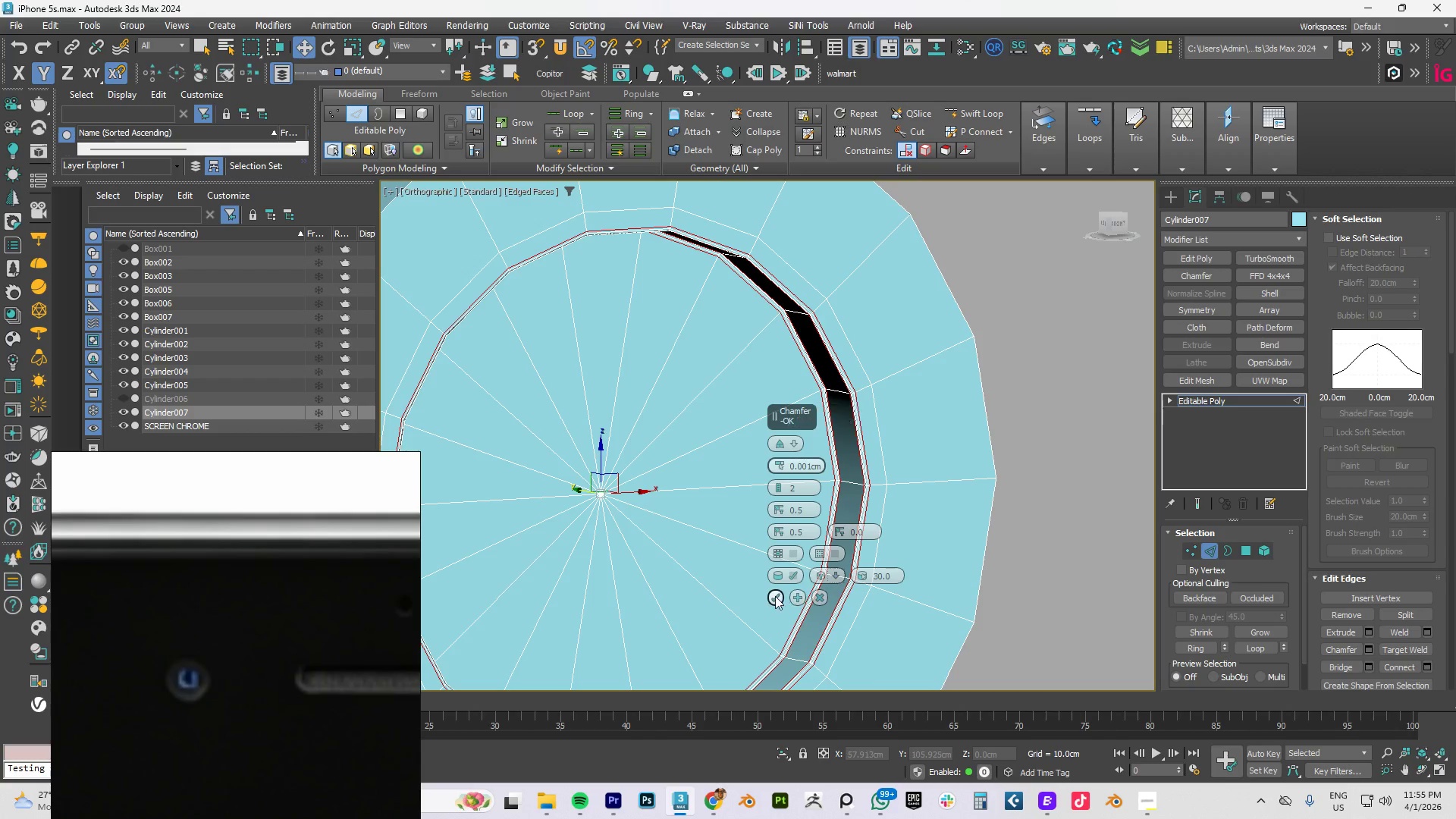 
left_click([772, 596])
 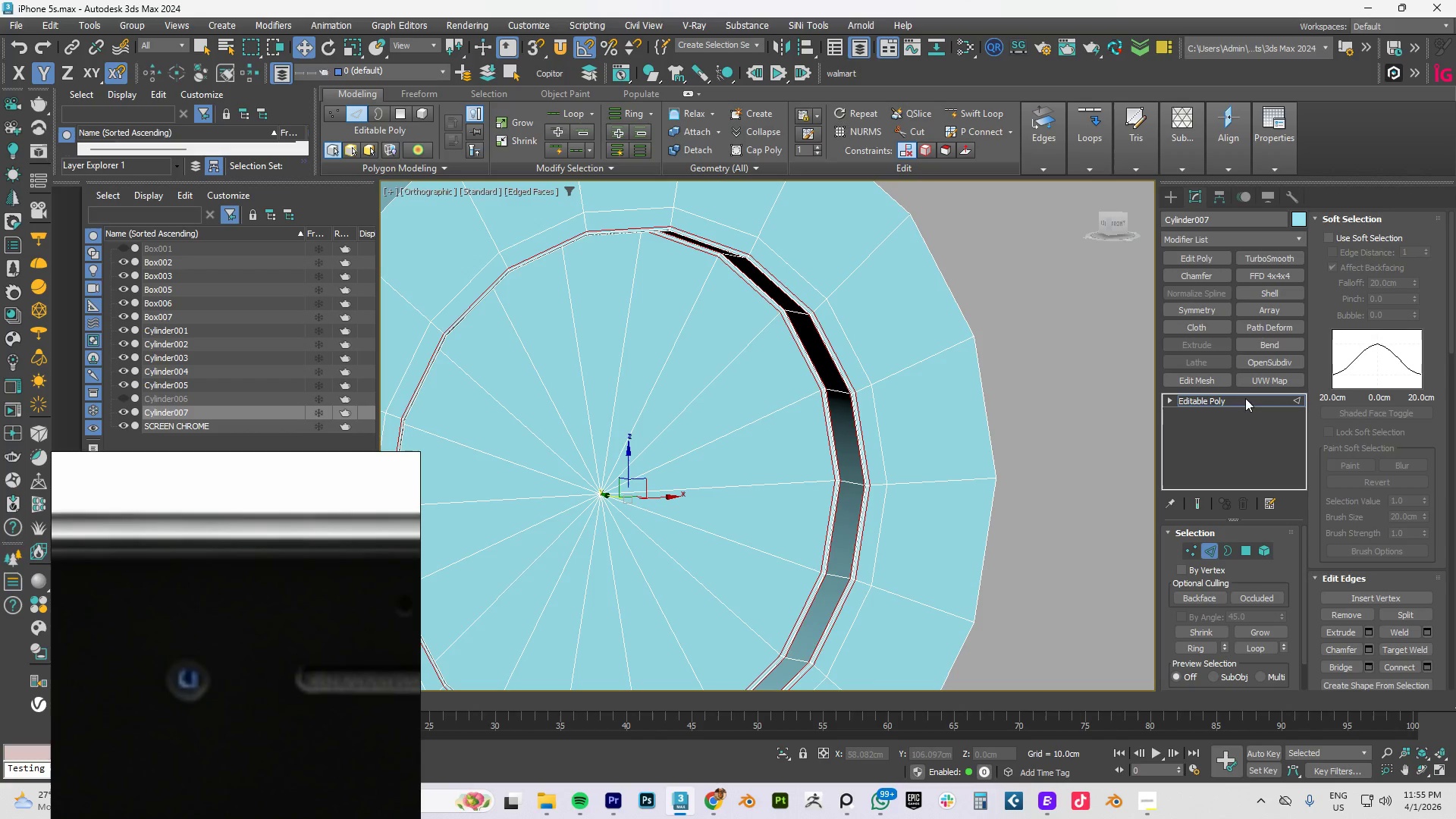 
left_click([1225, 404])
 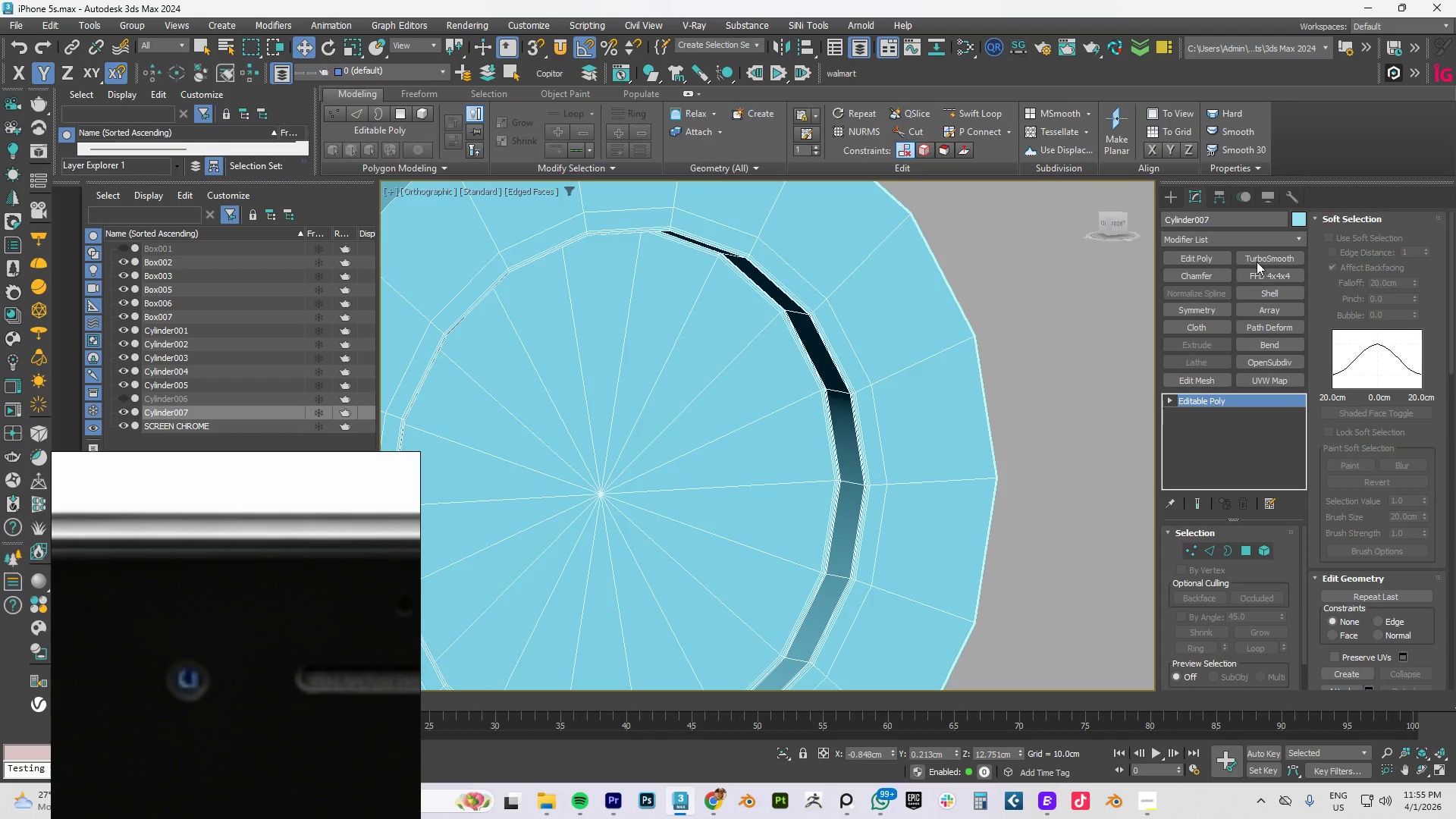 
left_click([1257, 257])
 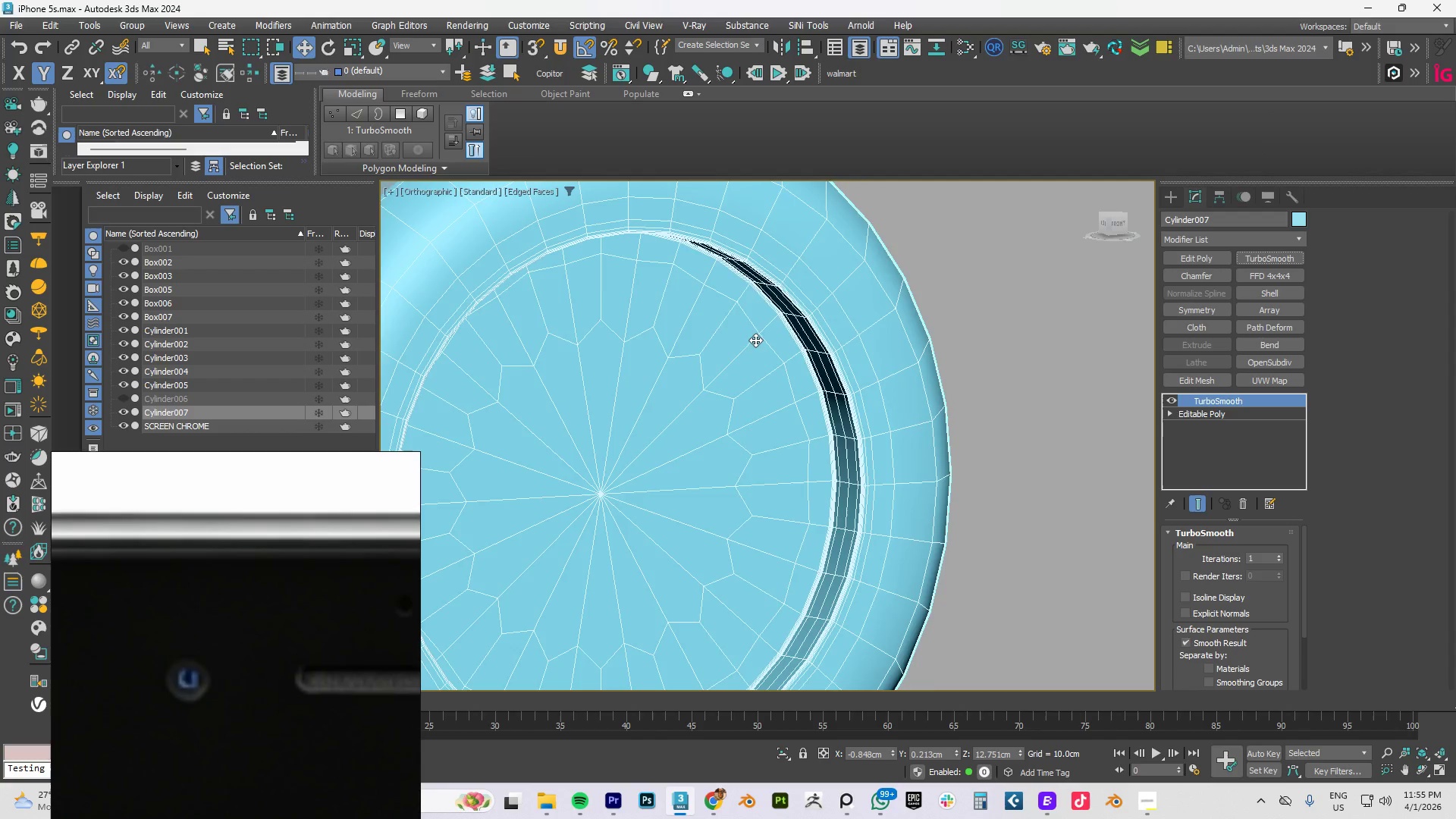 
scroll: coordinate [751, 341], scroll_direction: down, amount: 4.0
 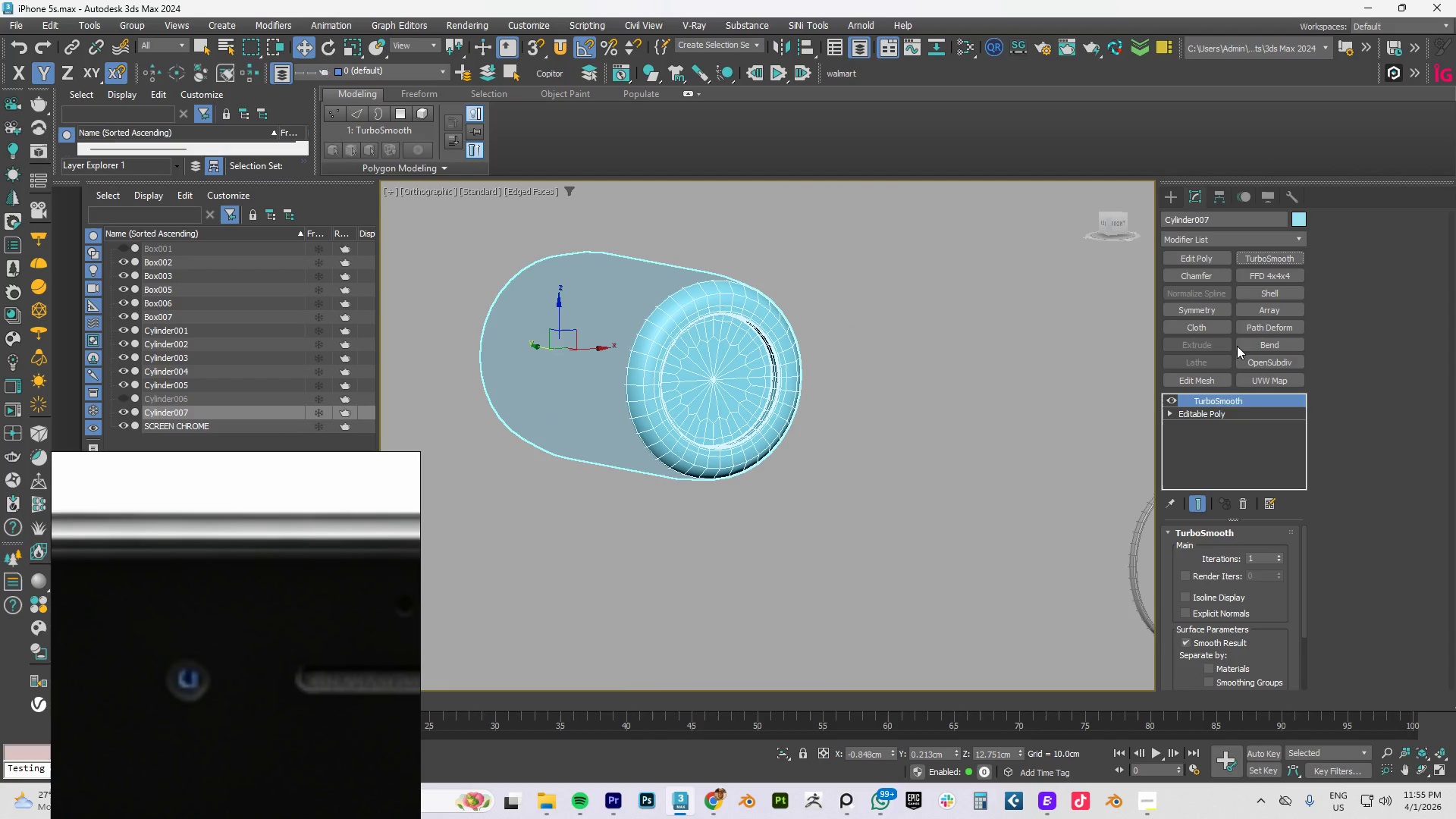 
left_click([1240, 503])
 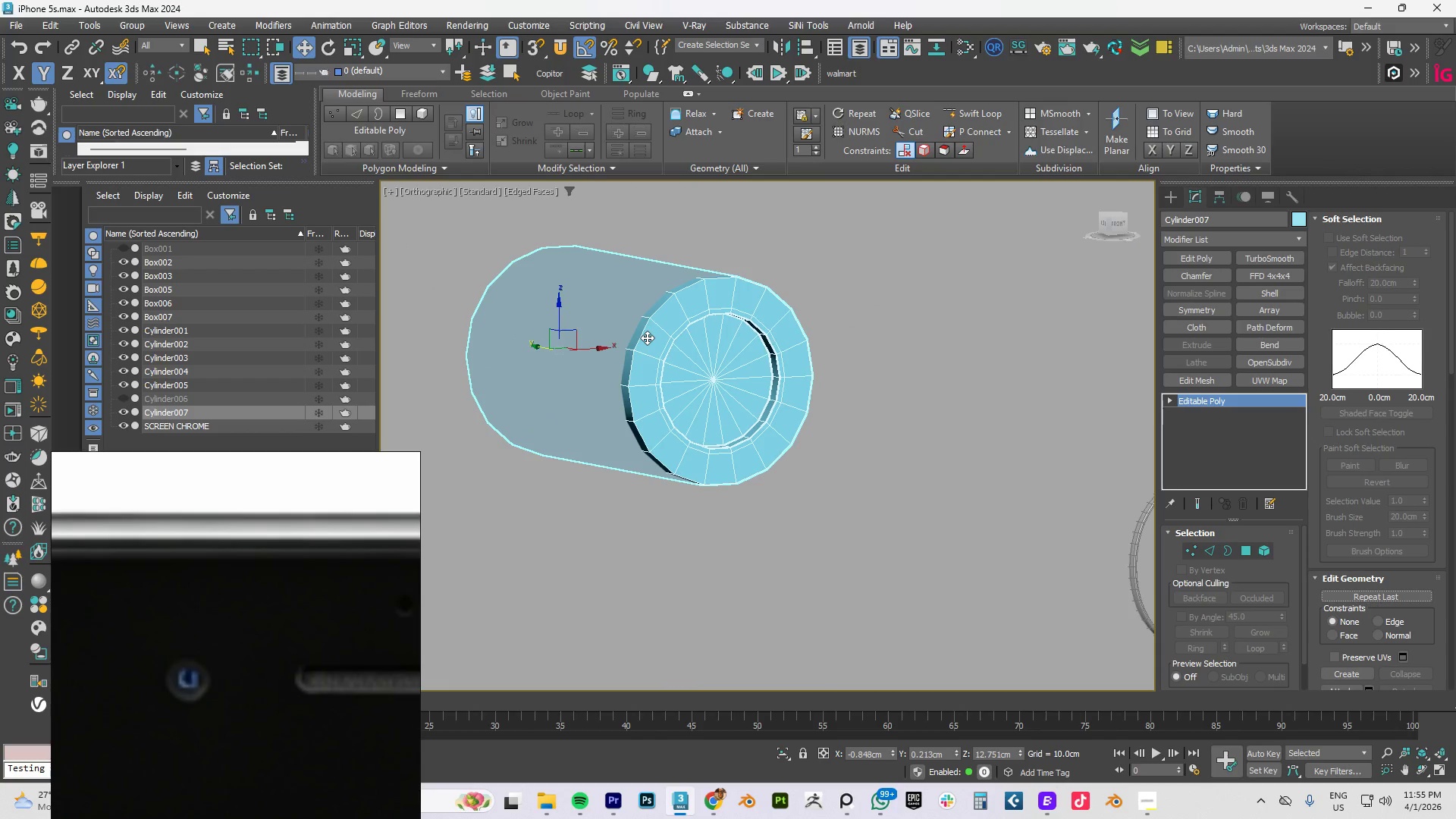 
key(2)
 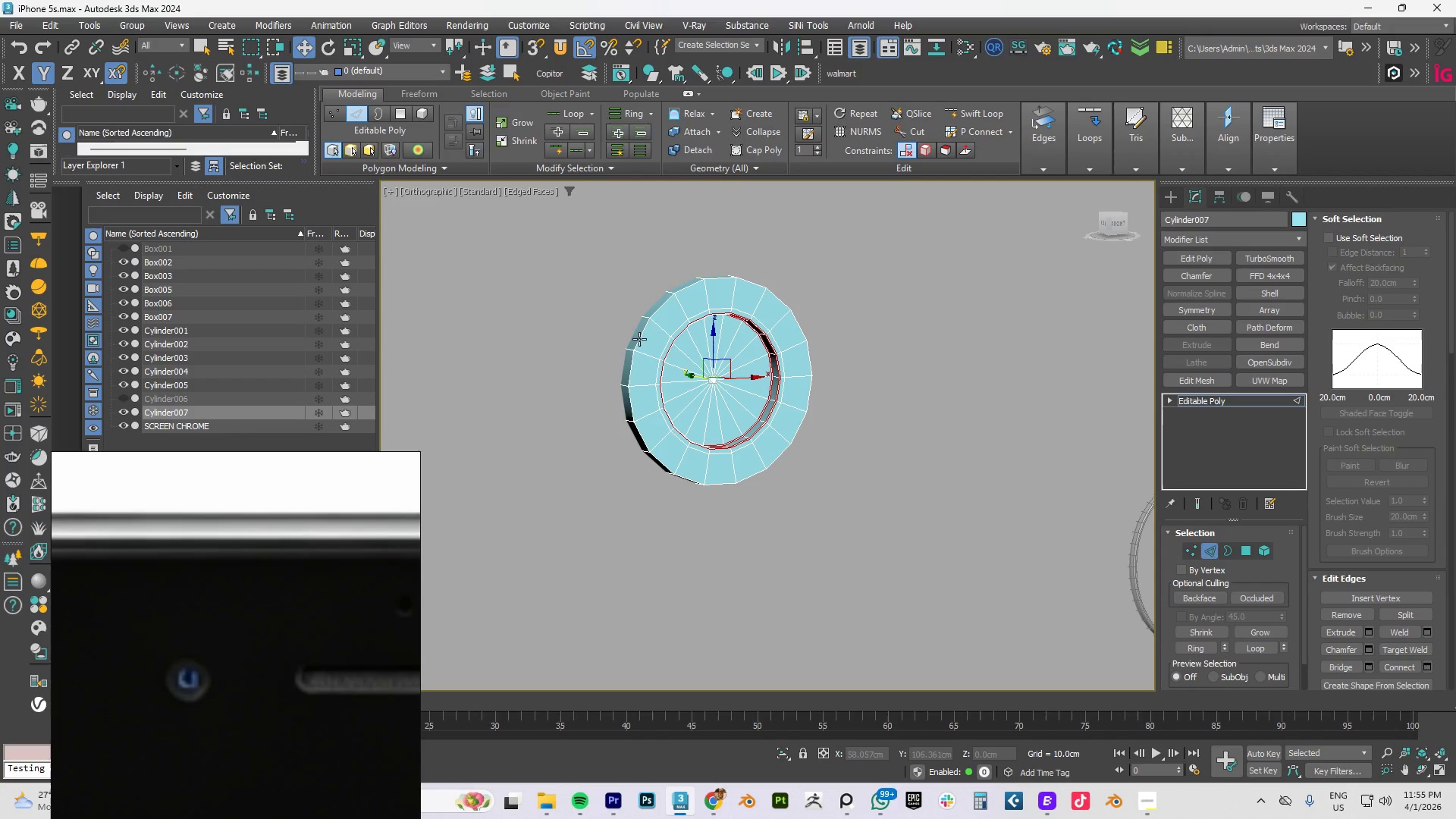 
left_click([639, 339])
 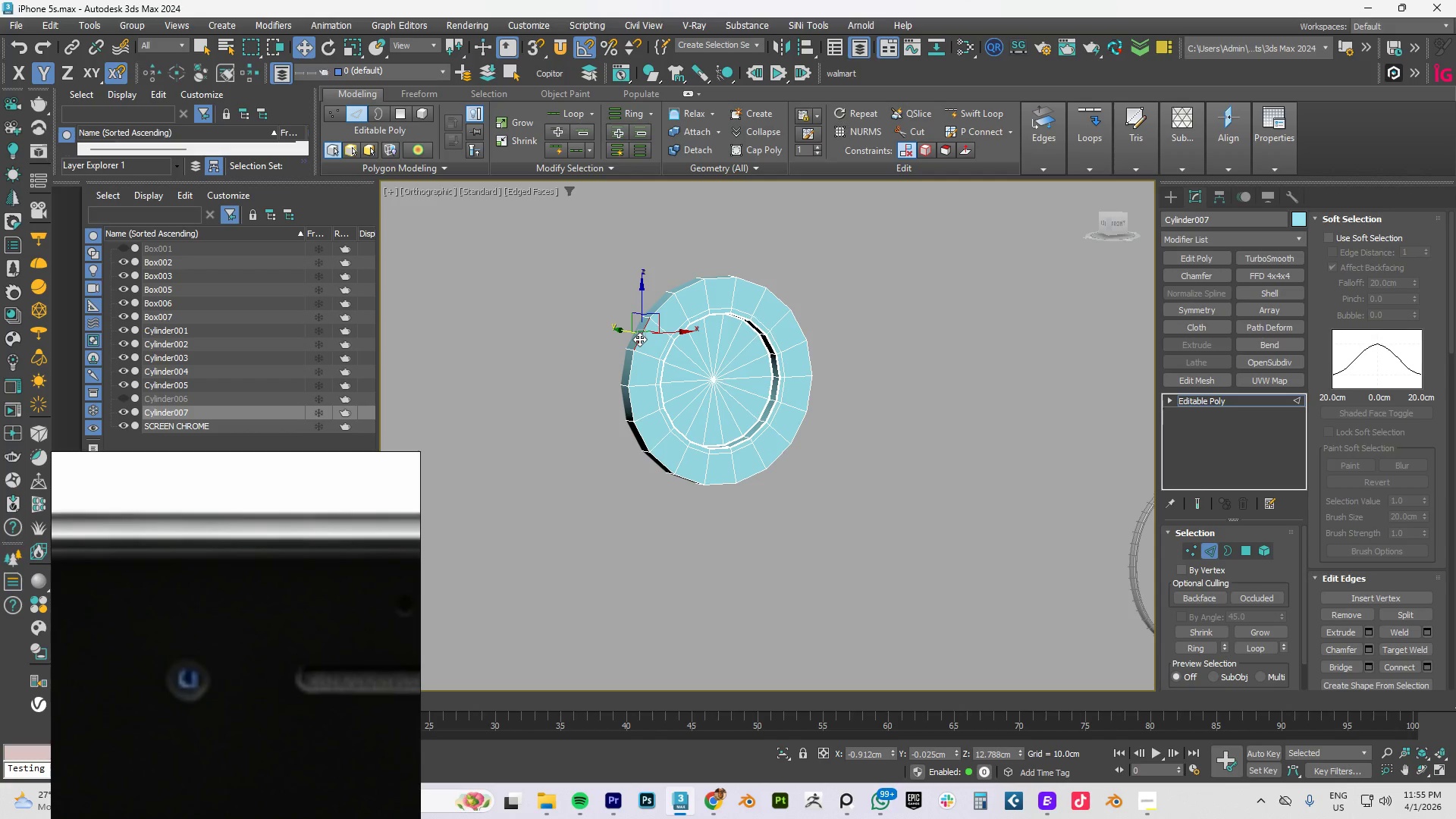 
left_click([639, 339])
 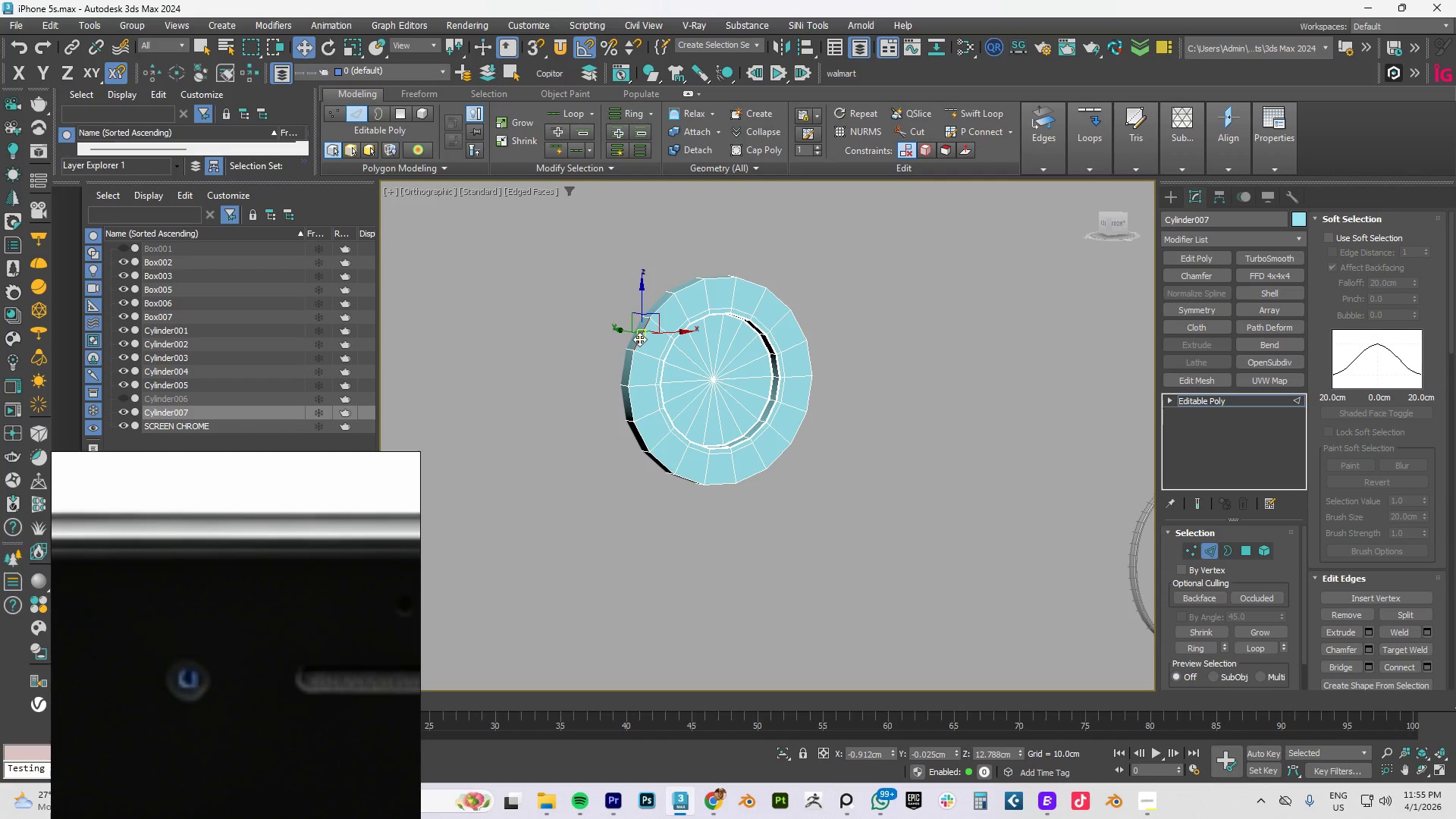 
double_click([639, 339])
 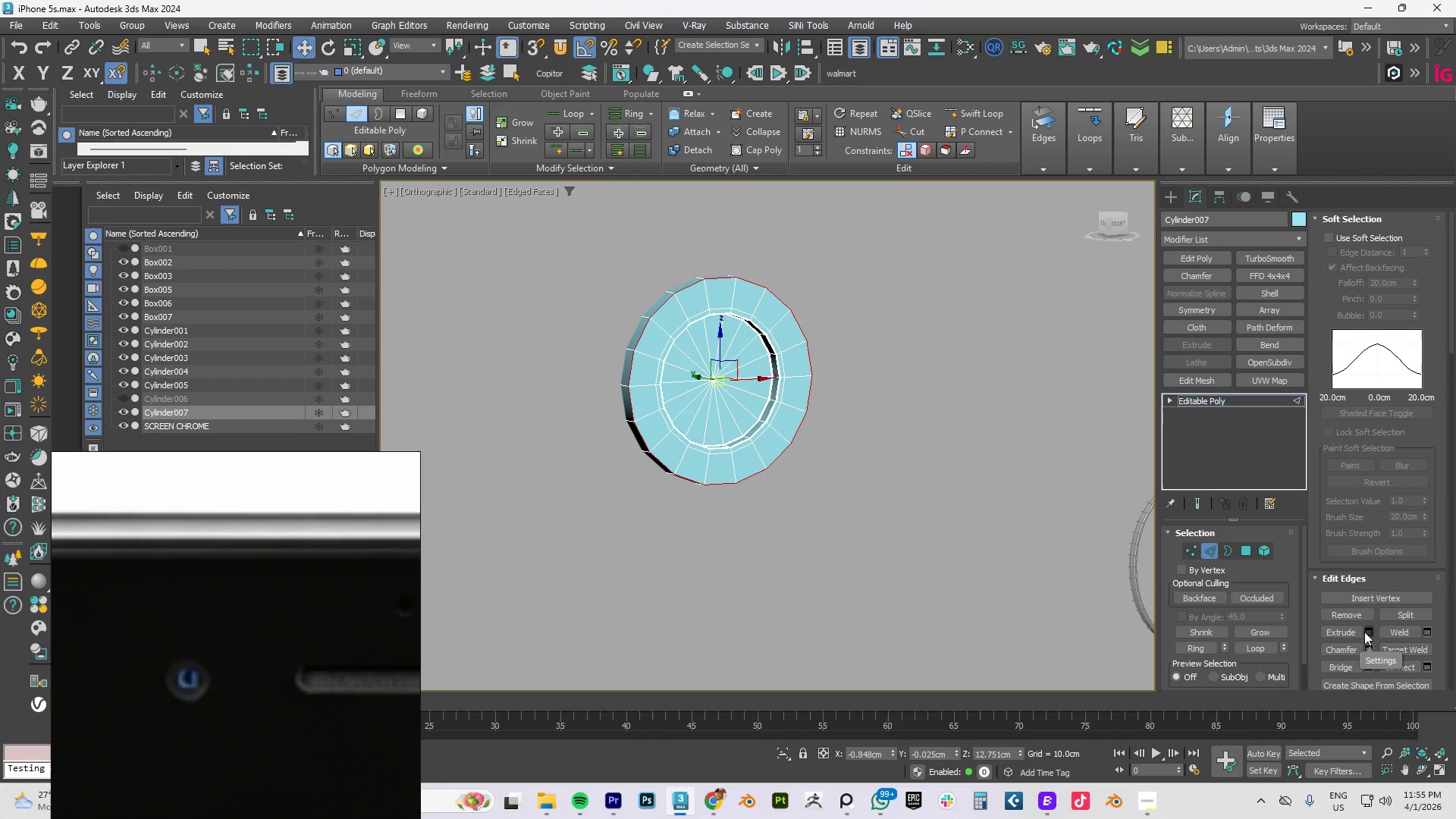 
left_click([1367, 648])
 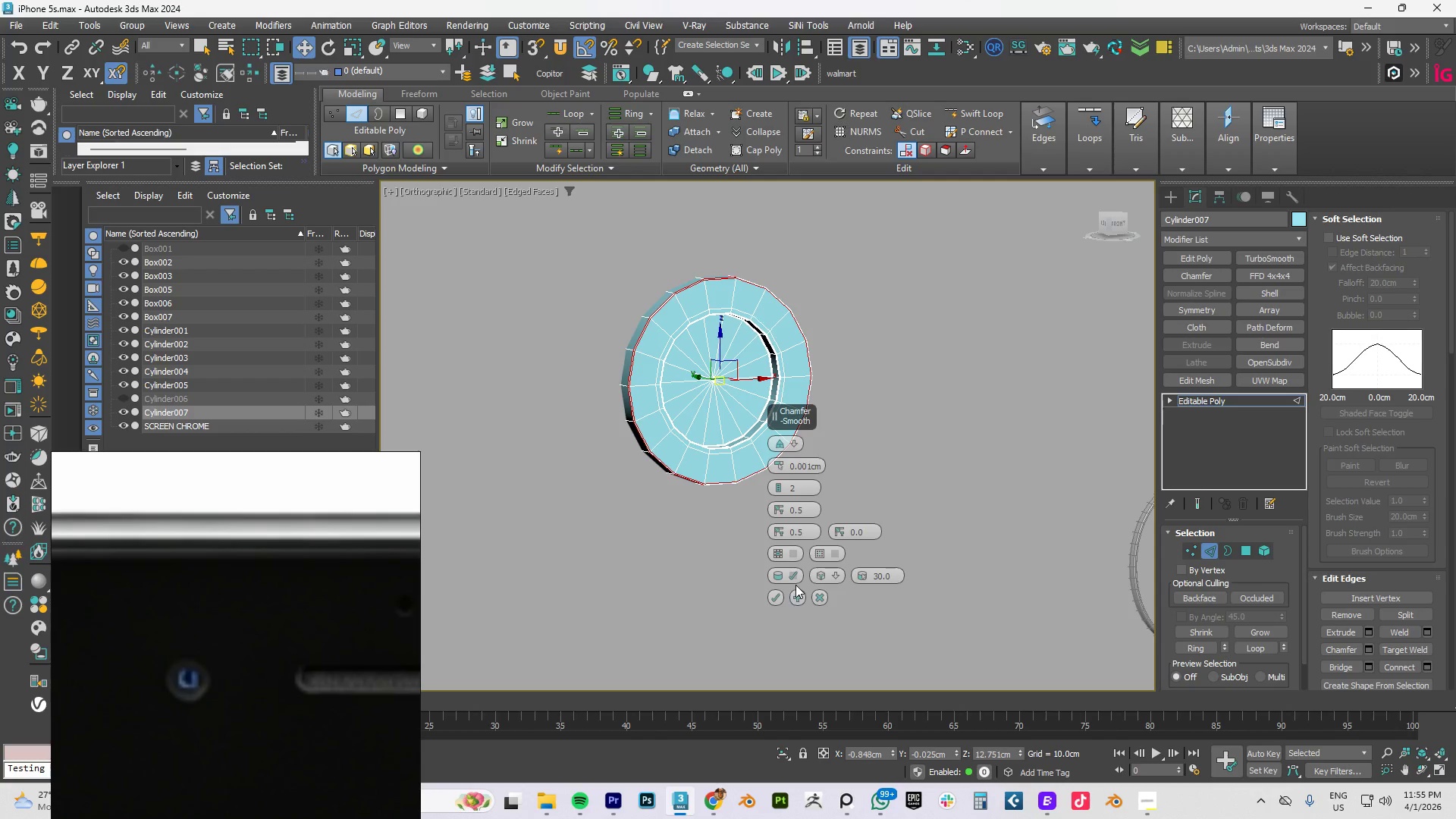 
left_click([833, 575])
 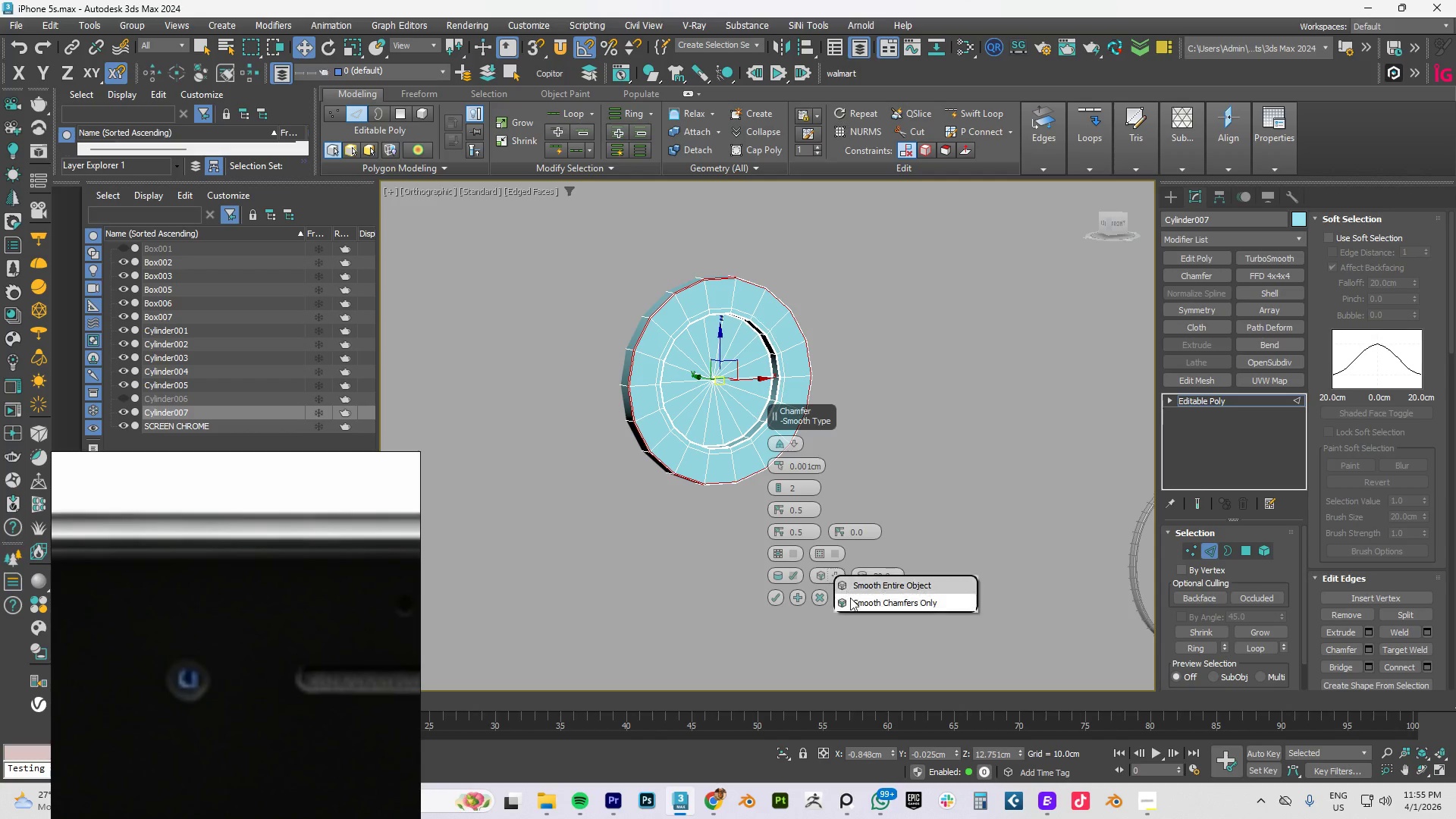 
left_click([853, 600])
 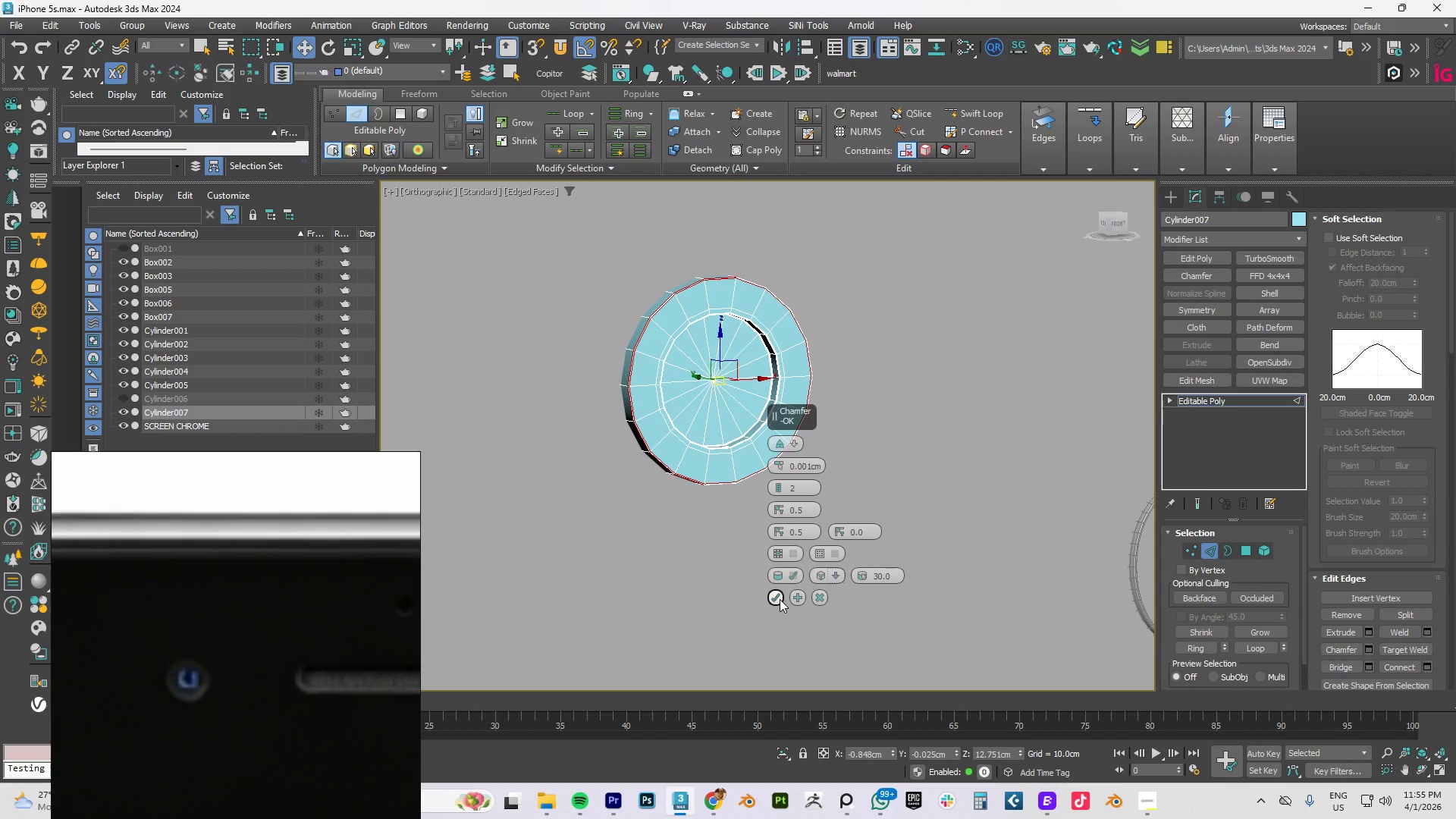 
left_click([777, 595])
 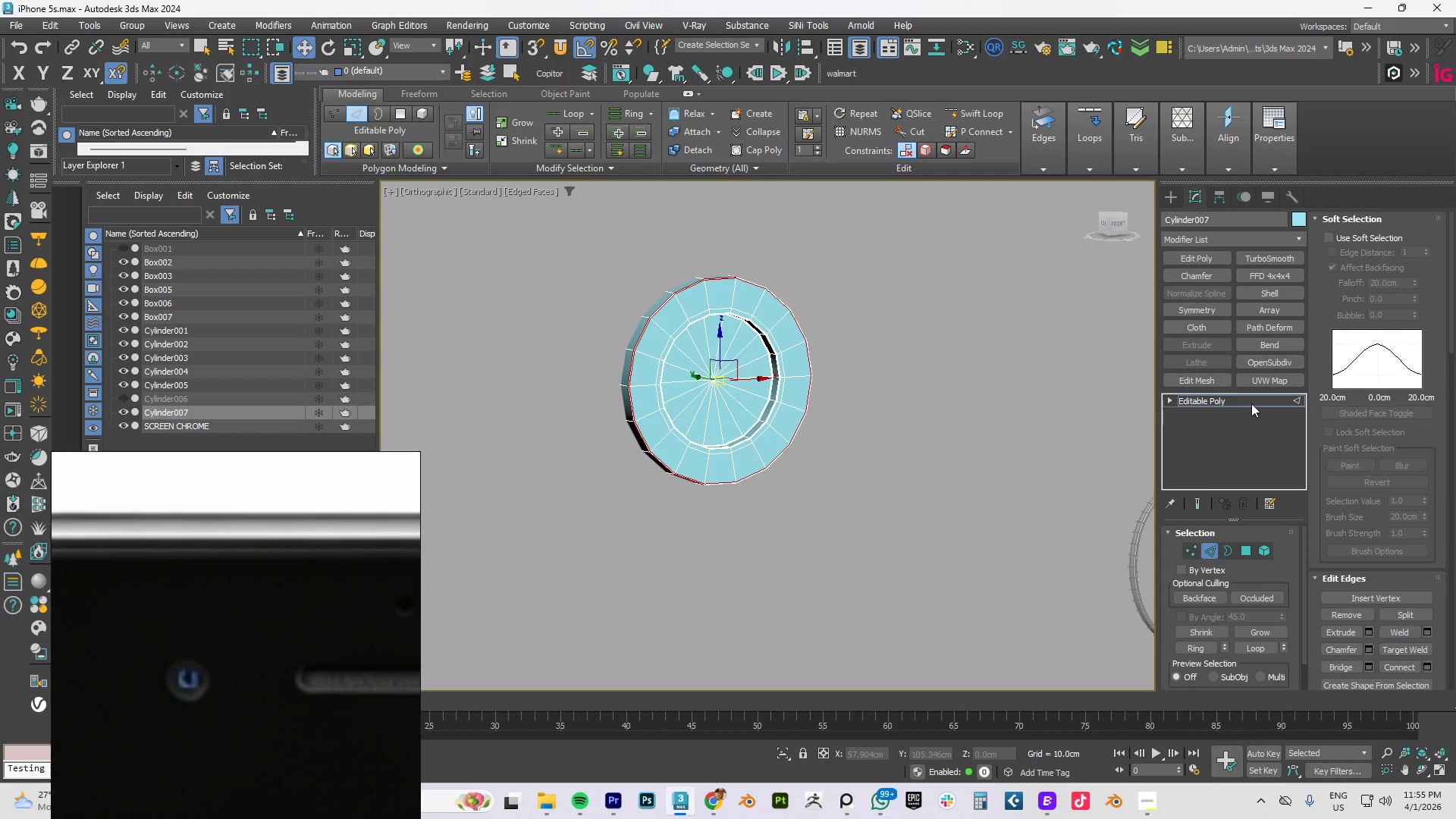 
left_click([1249, 401])
 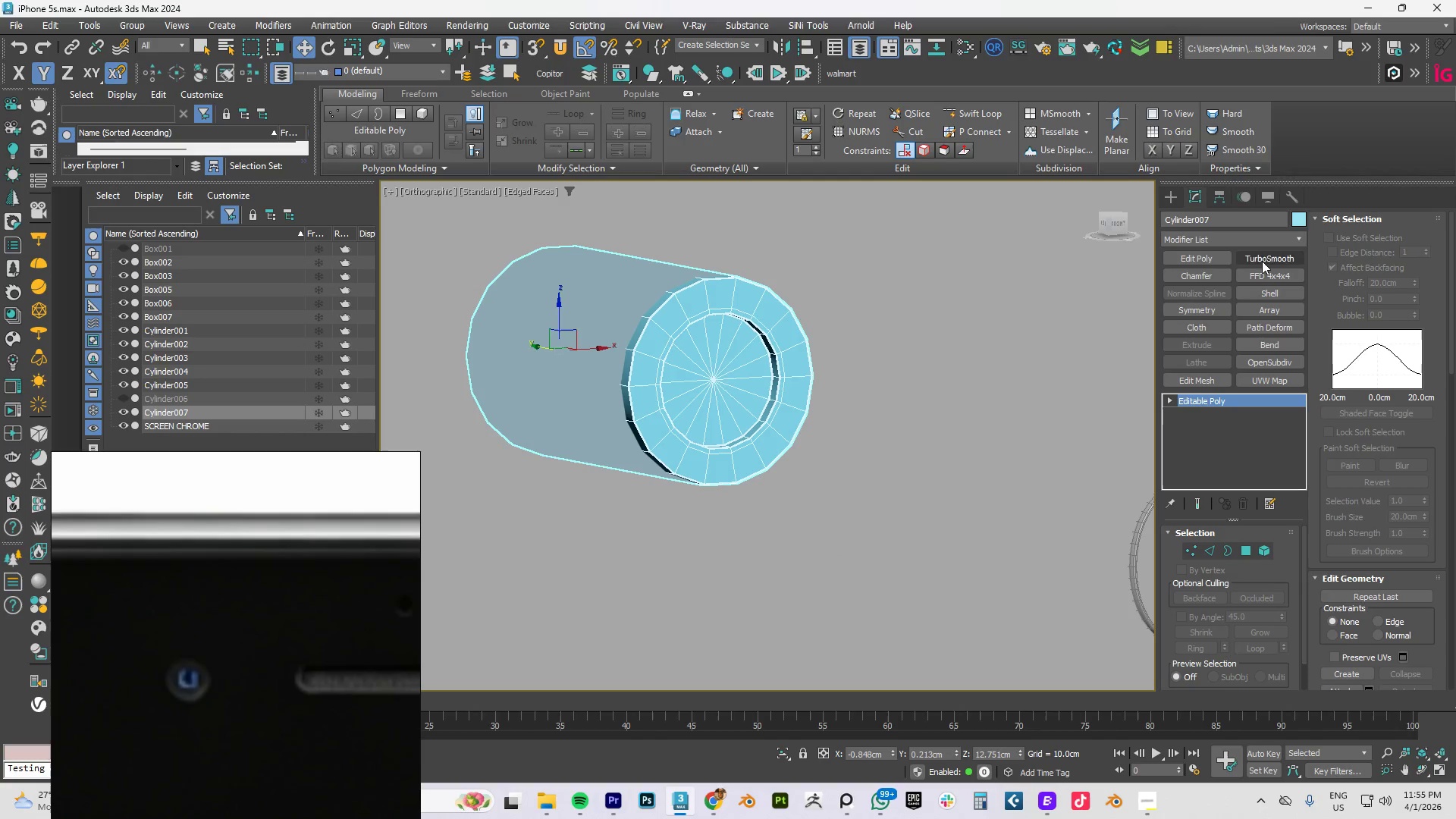 
left_click([1262, 257])
 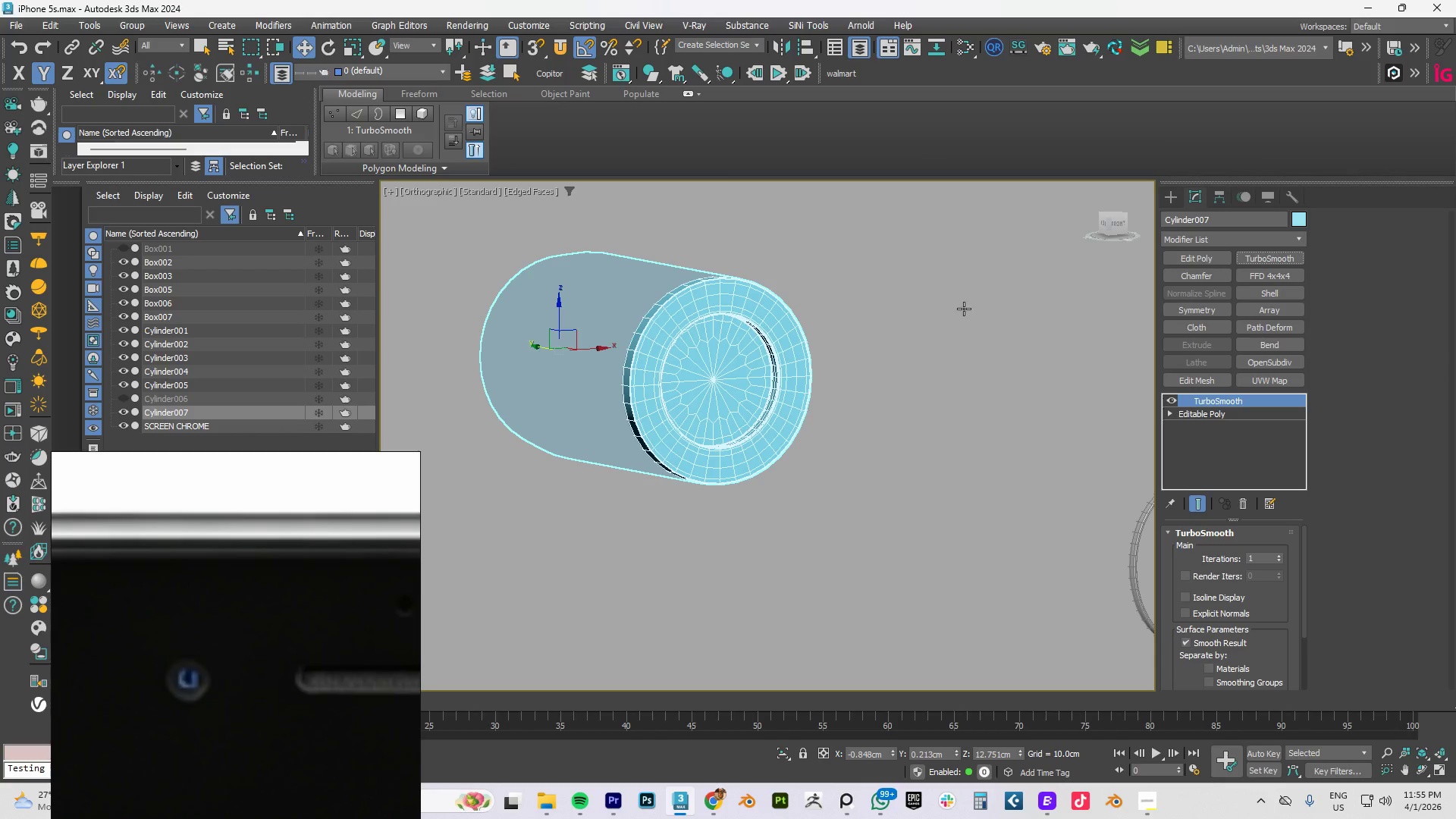 
key(F4)
 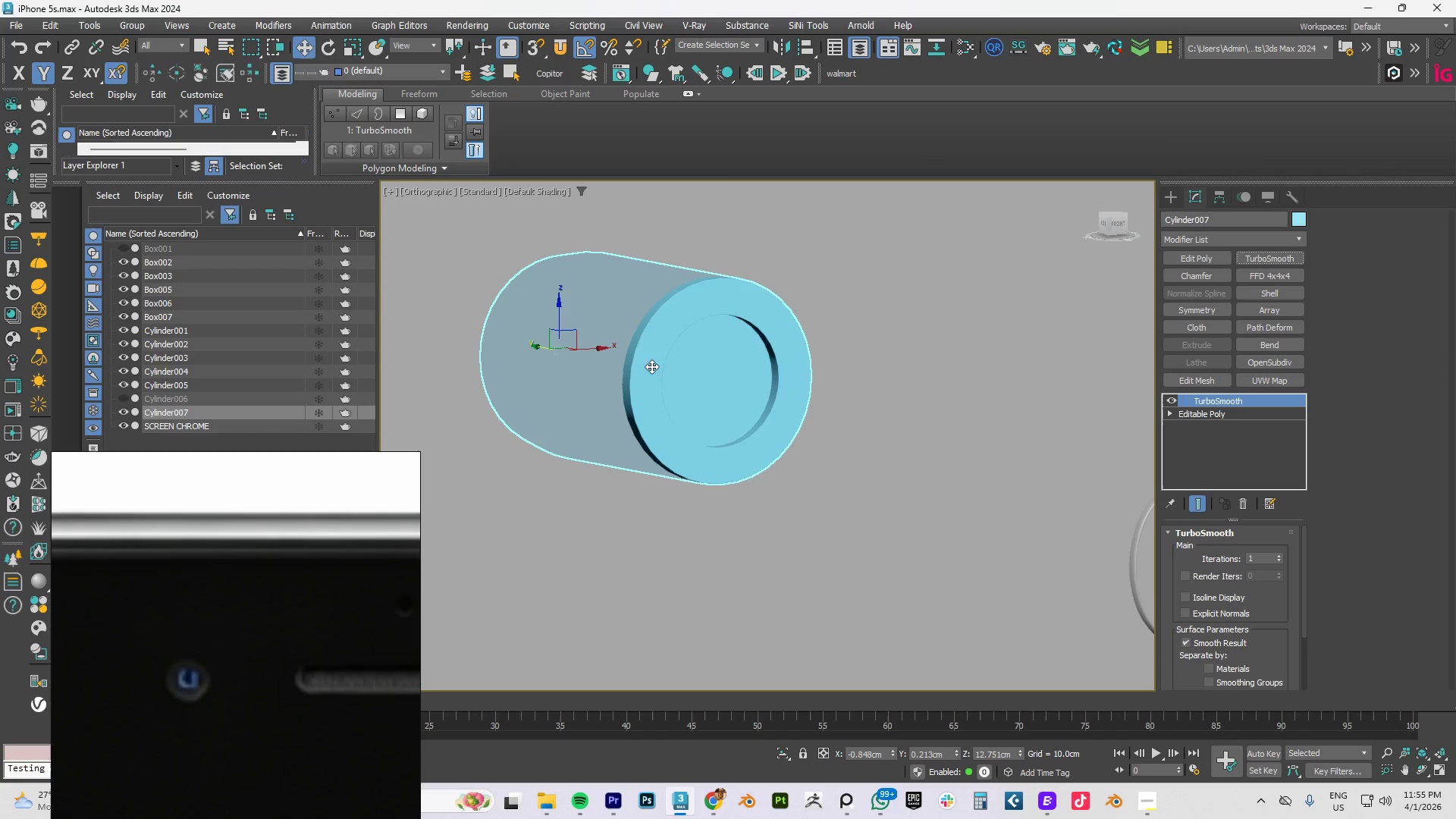 
scroll: coordinate [714, 387], scroll_direction: up, amount: 3.0
 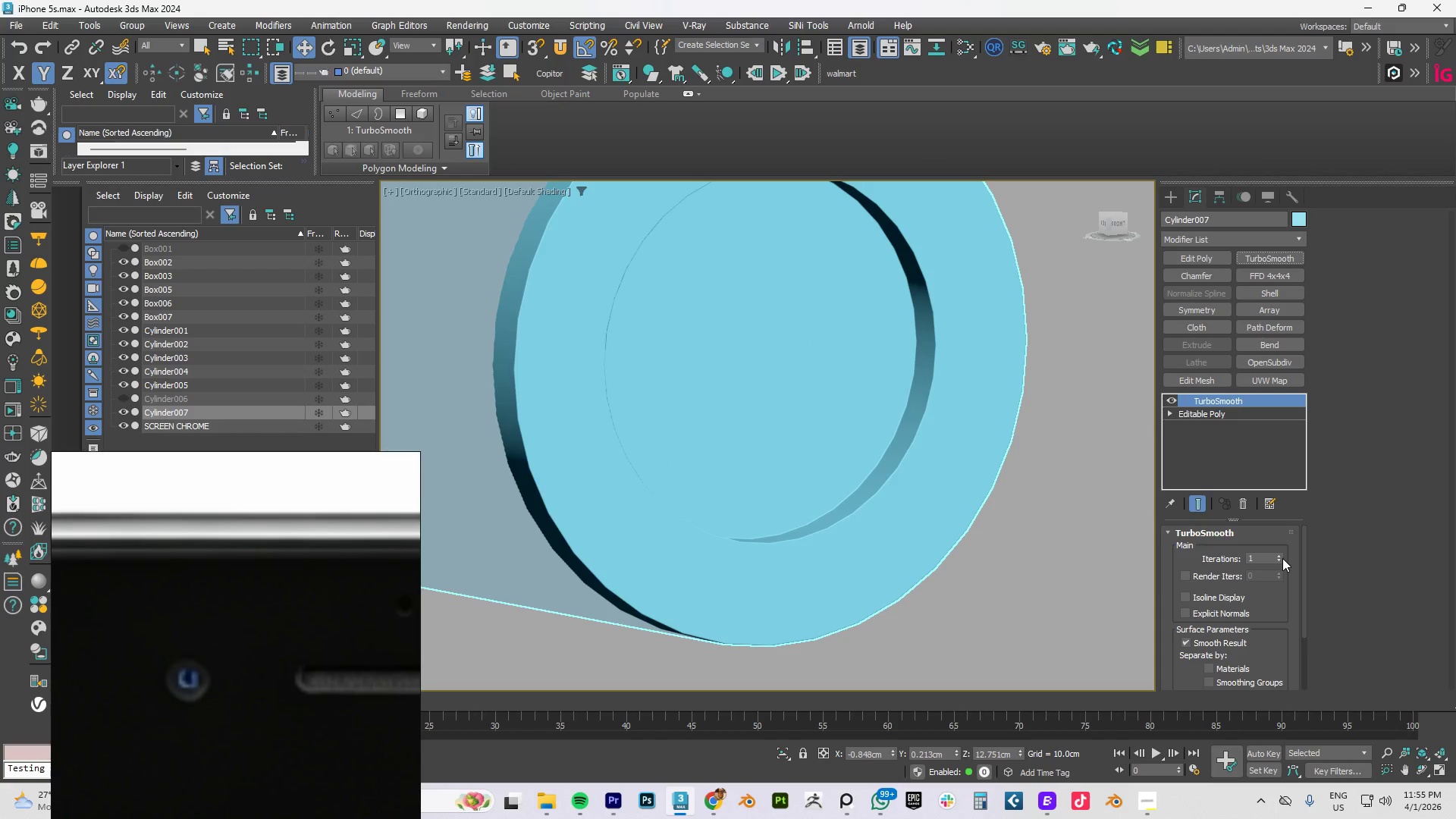 
left_click([1279, 554])
 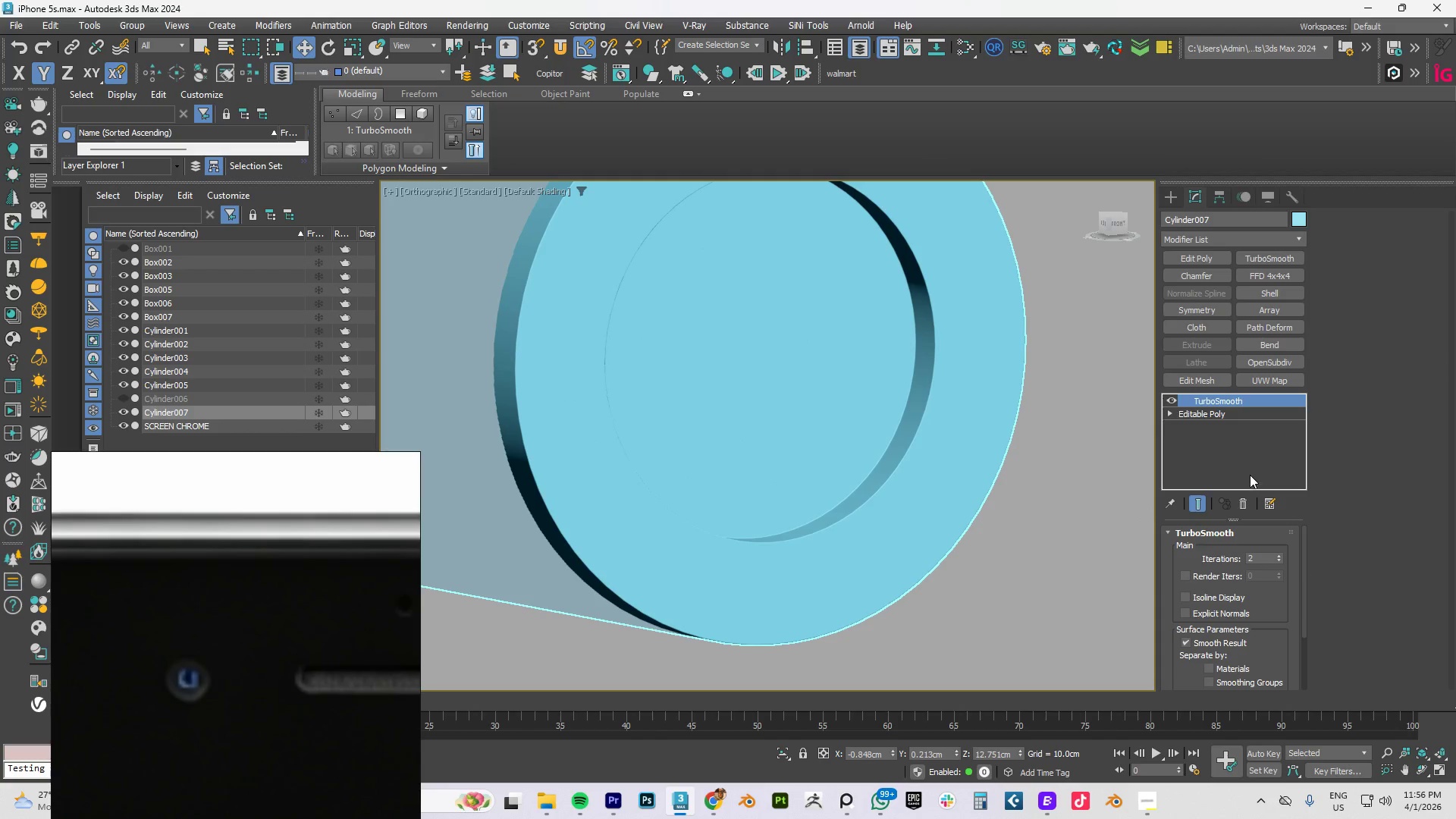 
scroll: coordinate [1045, 435], scroll_direction: down, amount: 8.0
 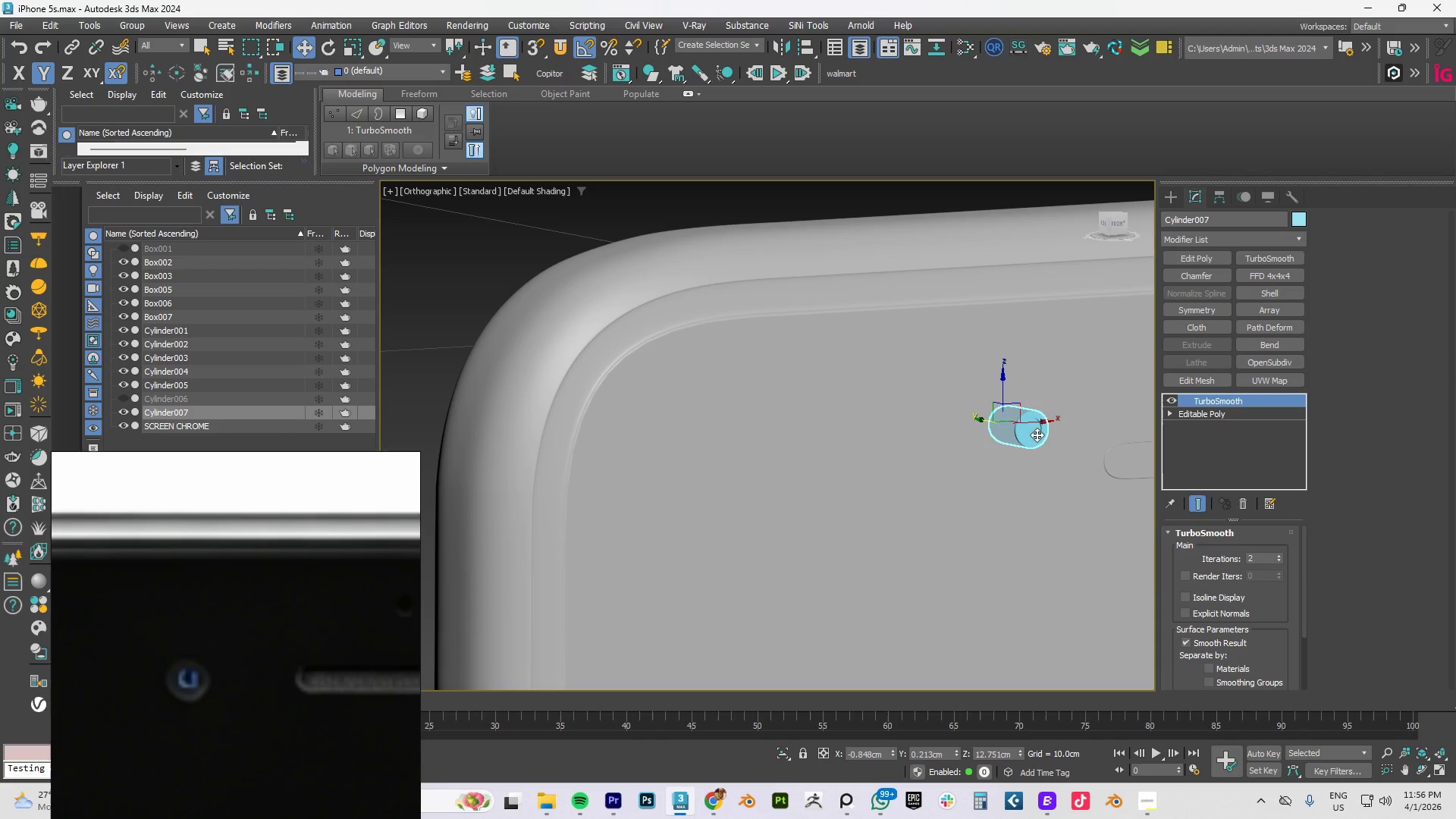 
type(fz)
 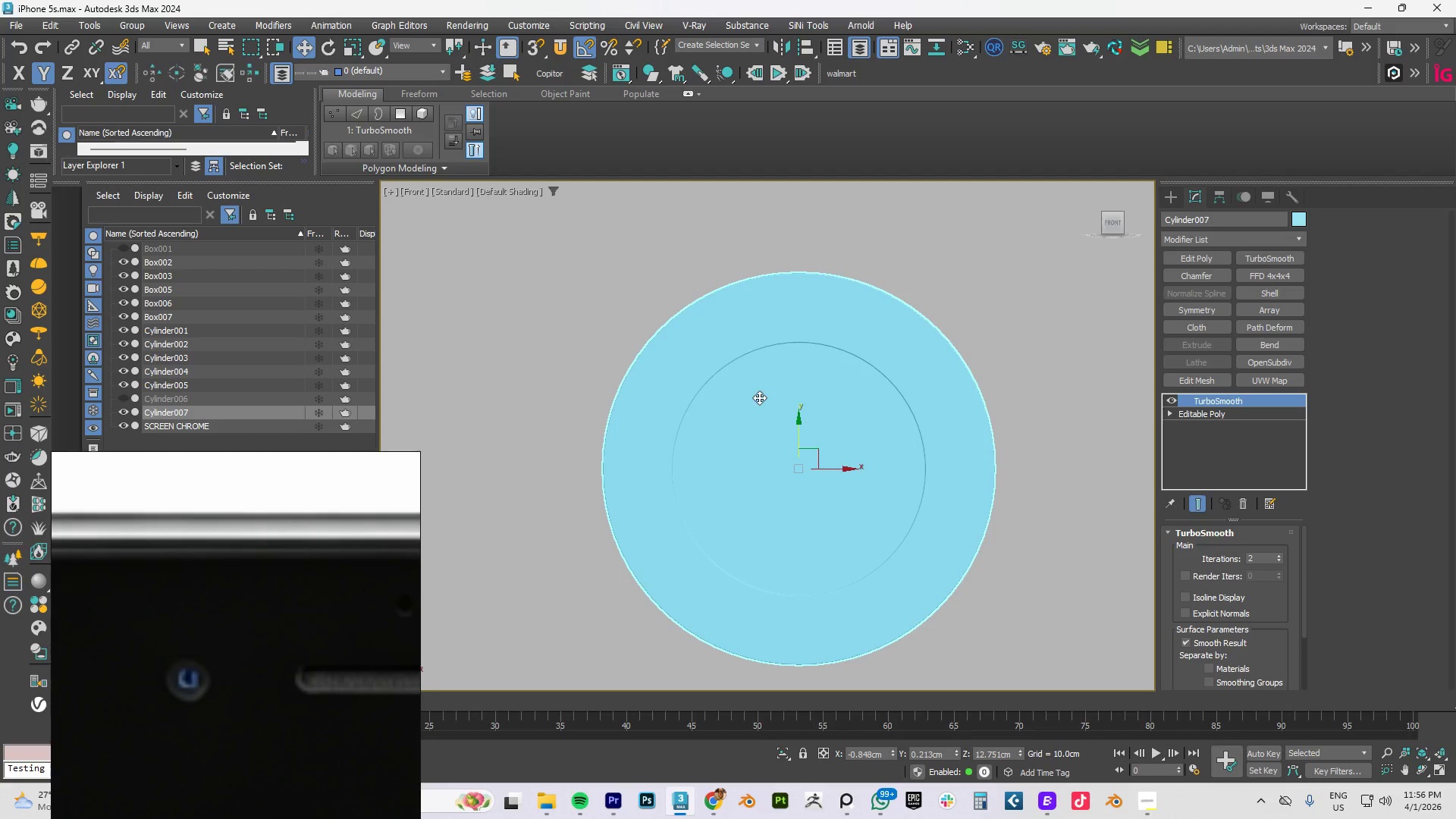 
scroll: coordinate [790, 384], scroll_direction: down, amount: 7.0
 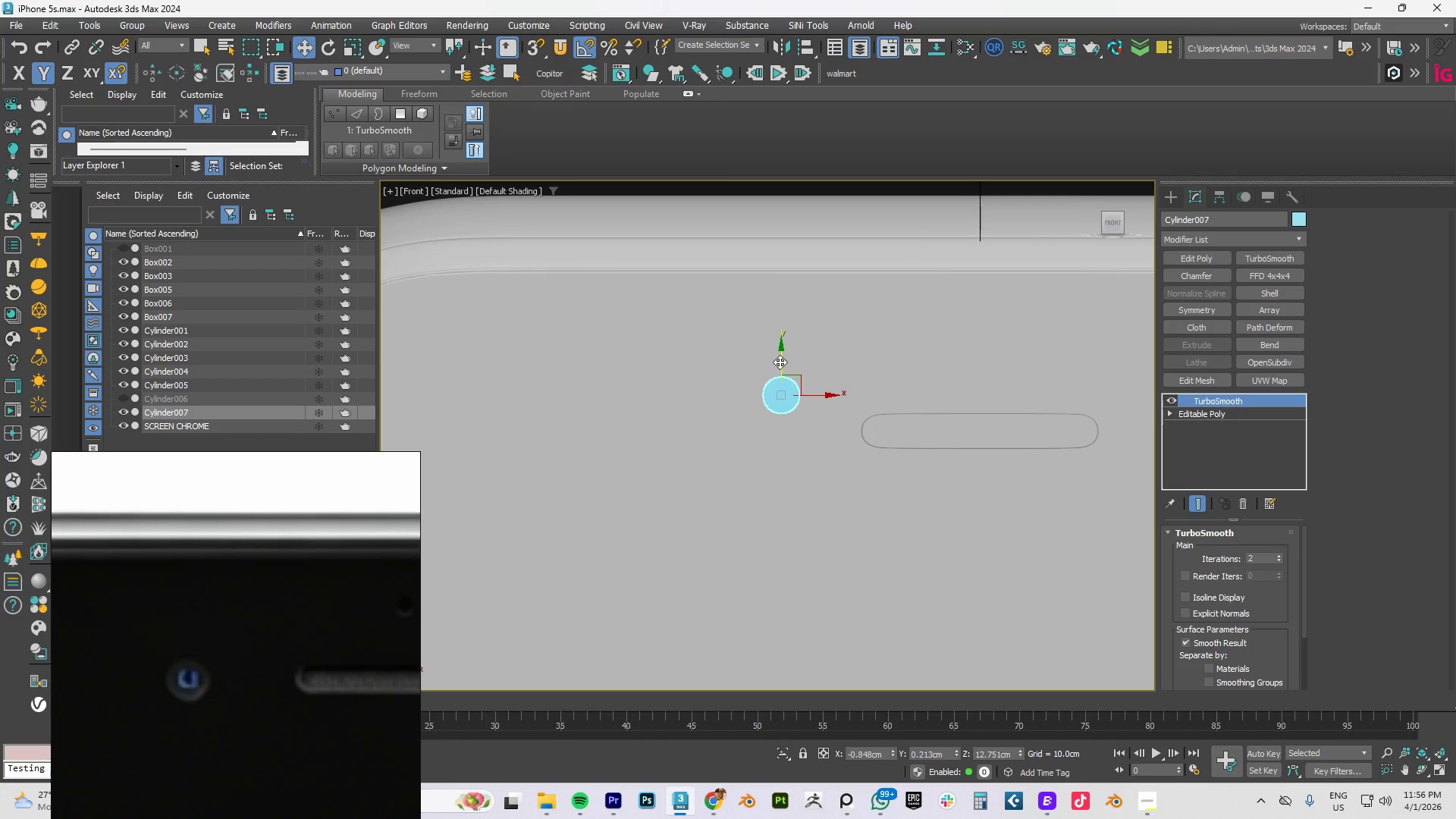 
left_click_drag(start_coordinate=[782, 357], to_coordinate=[783, 391])
 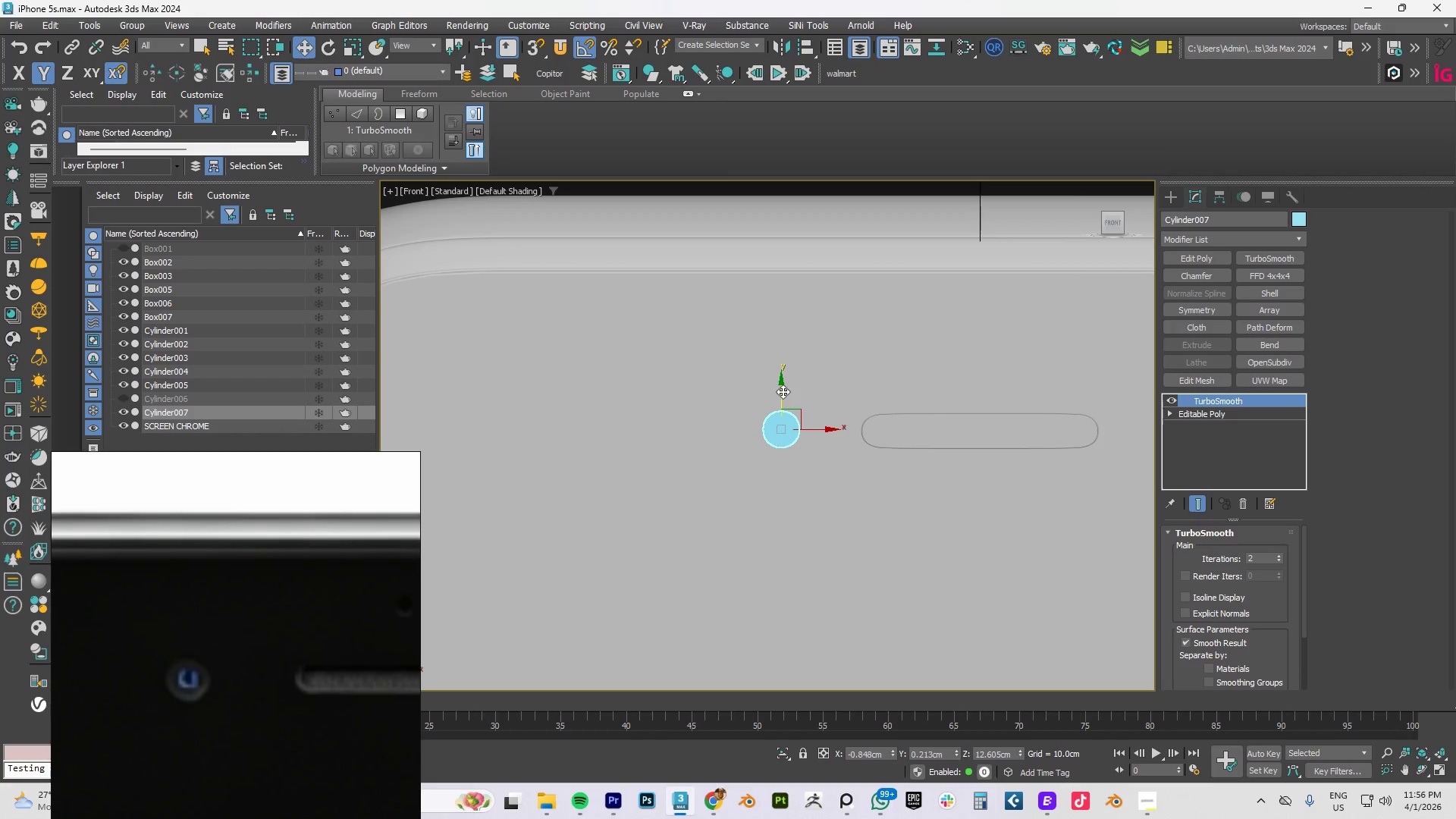 
key(R)
 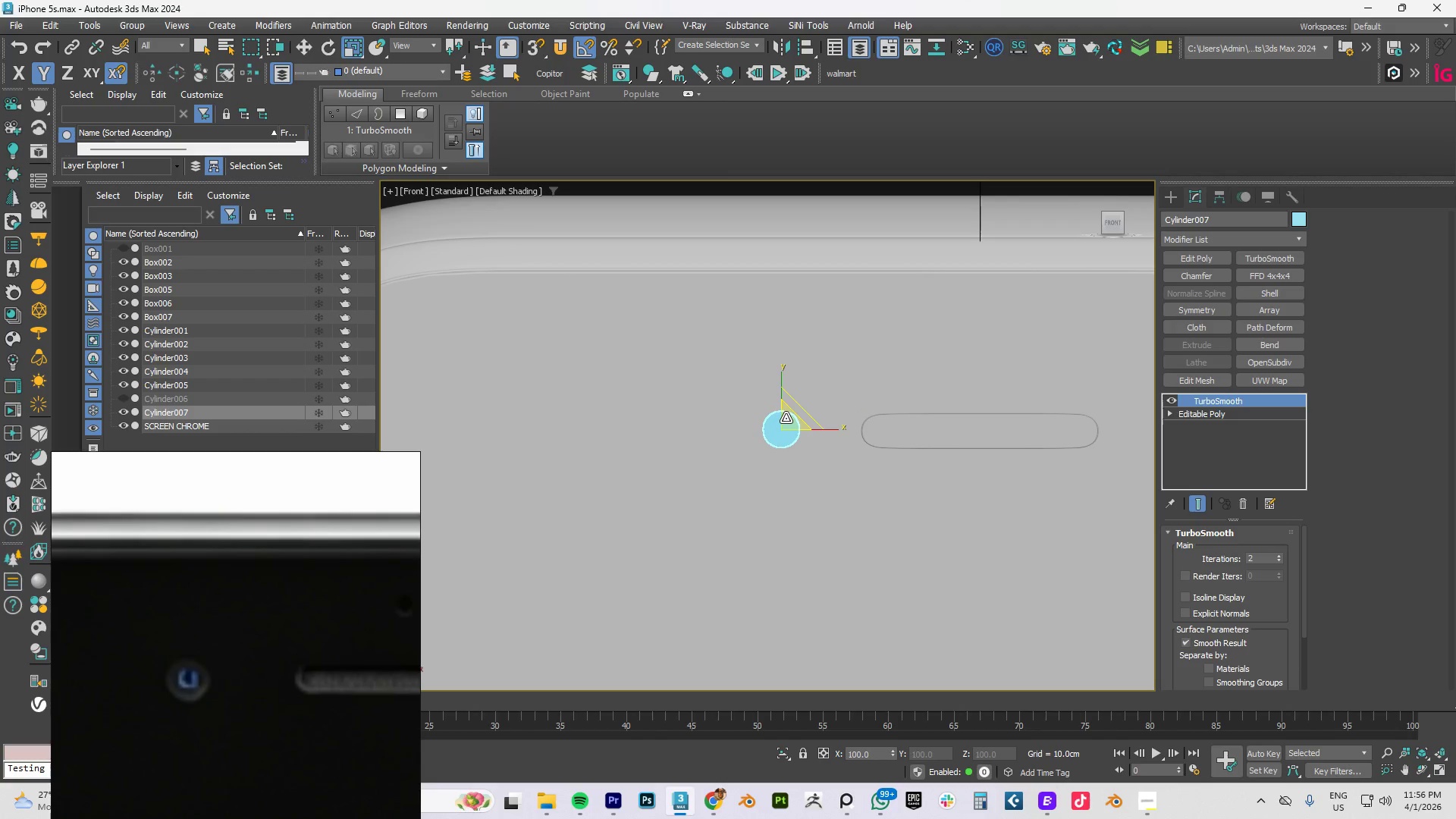 
left_click_drag(start_coordinate=[789, 419], to_coordinate=[784, 431])
 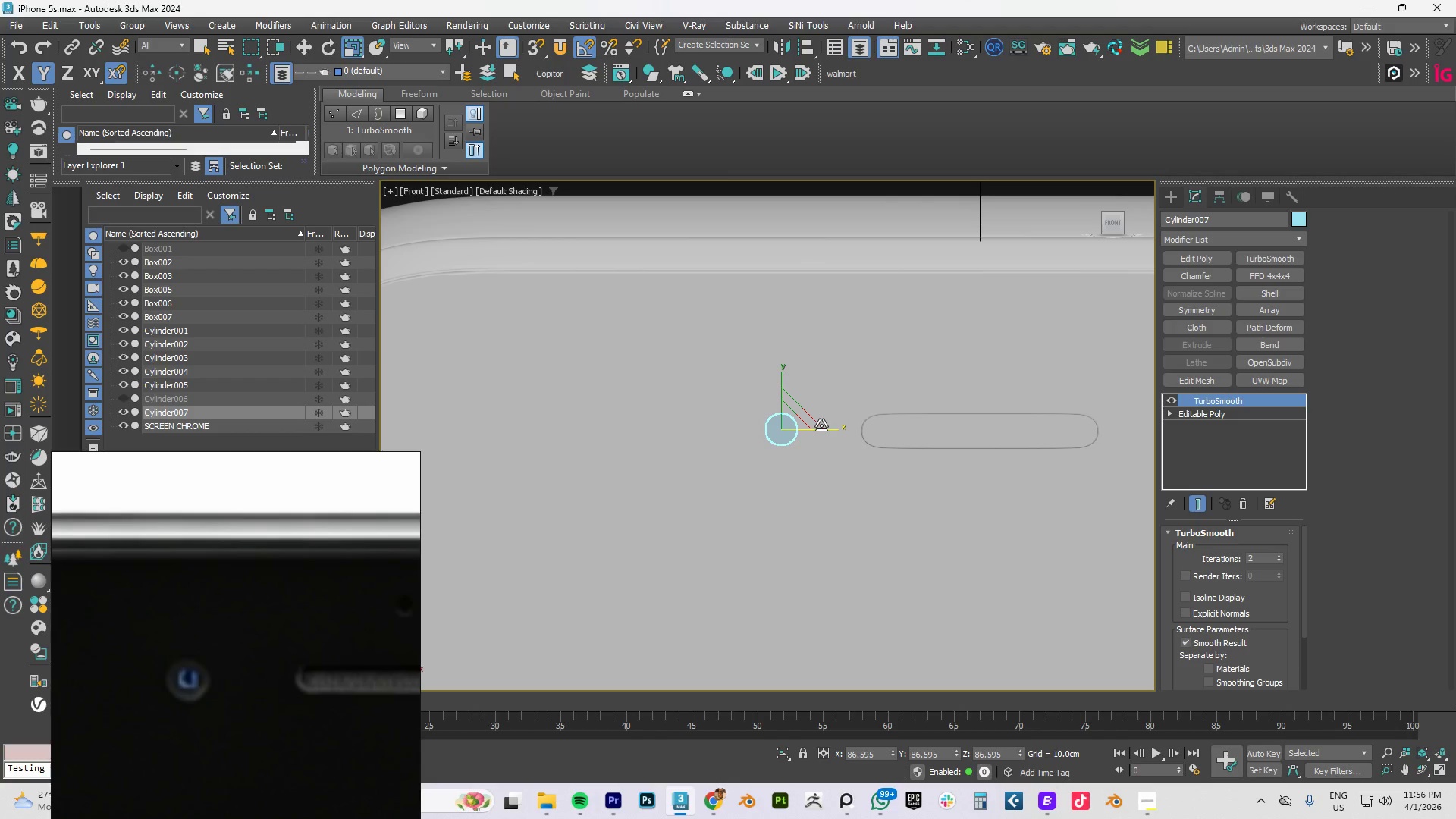 
type(wtz)
 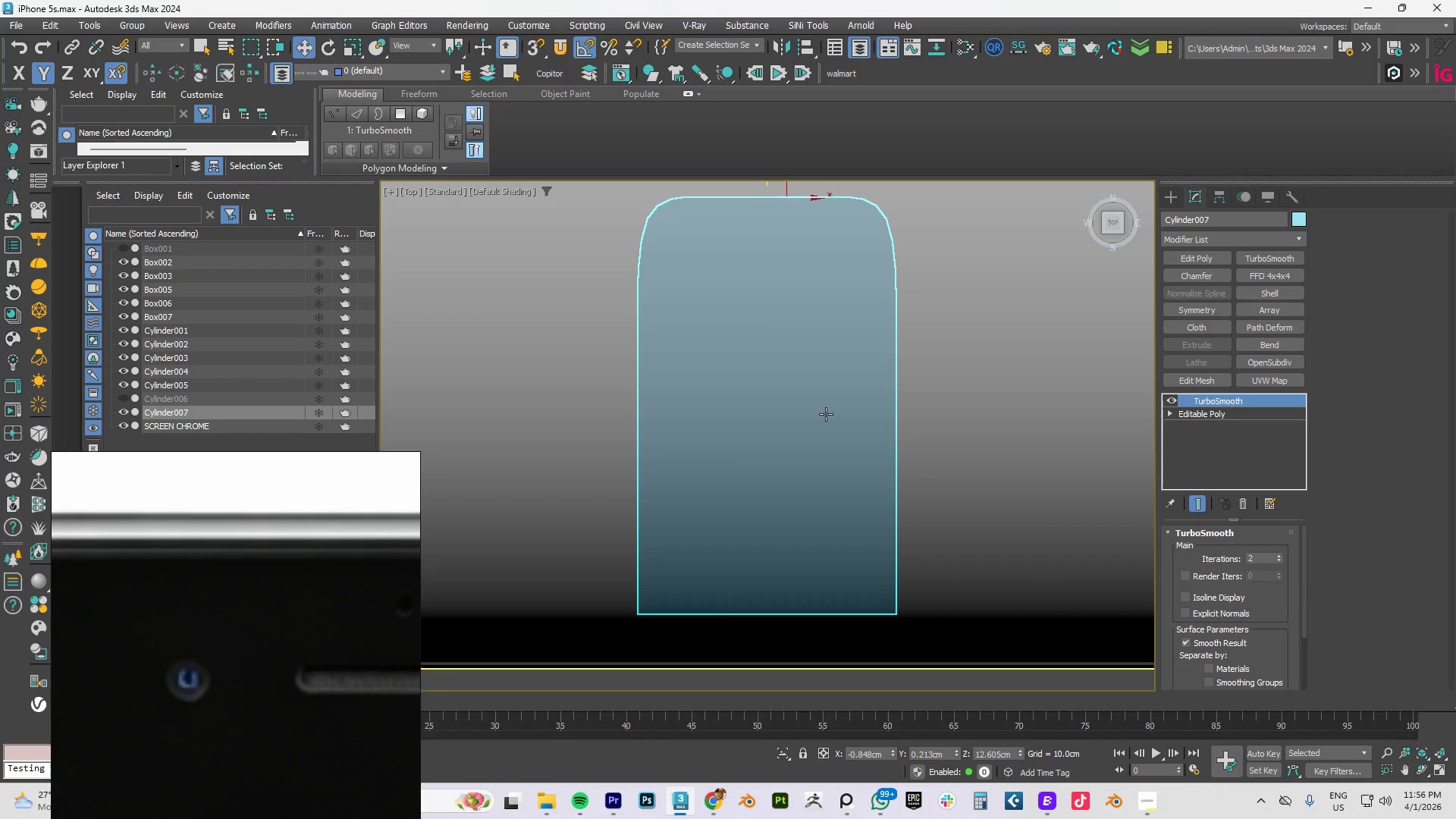 
scroll: coordinate [826, 414], scroll_direction: down, amount: 4.0
 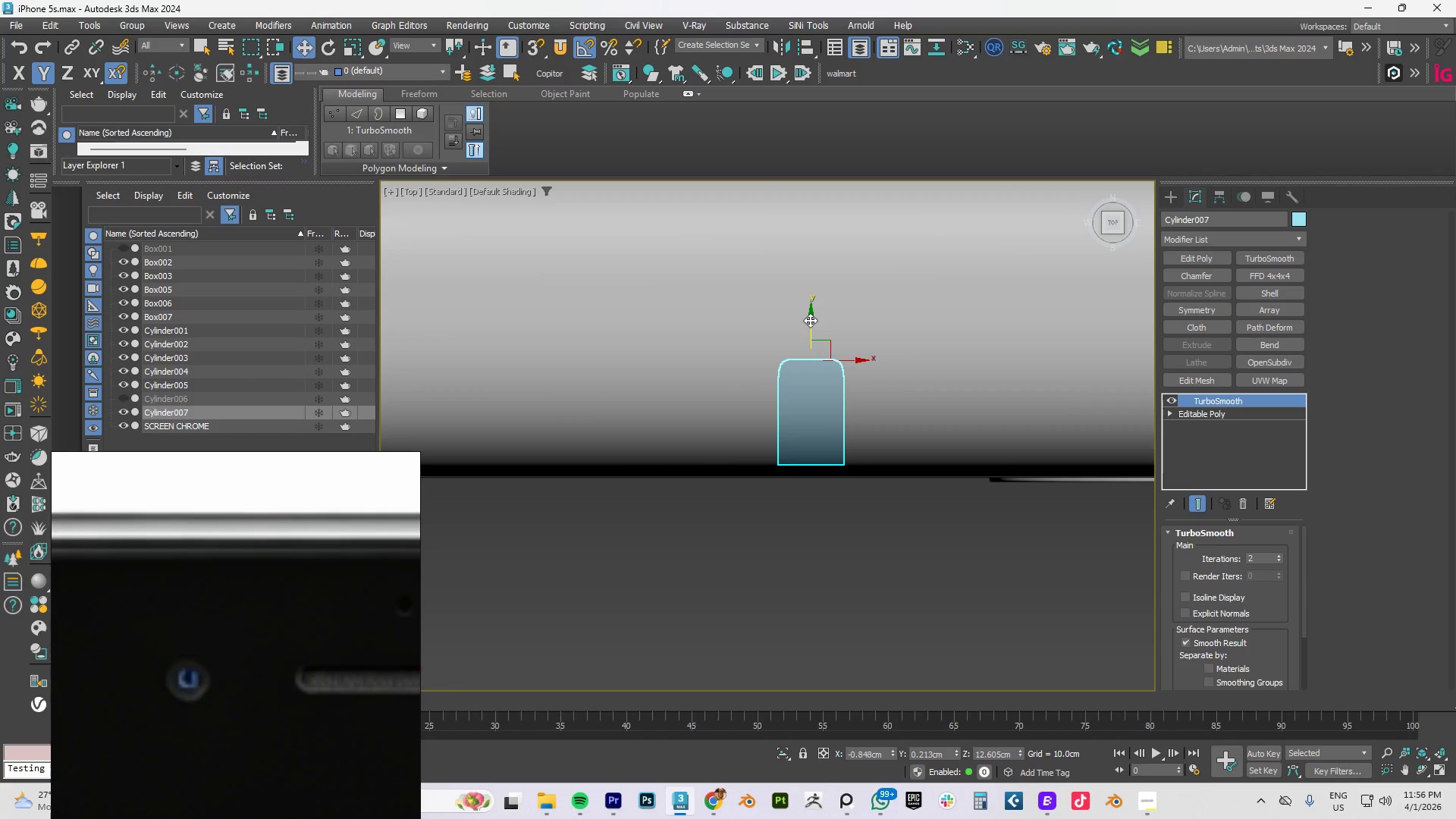 
left_click_drag(start_coordinate=[811, 319], to_coordinate=[811, 334])
 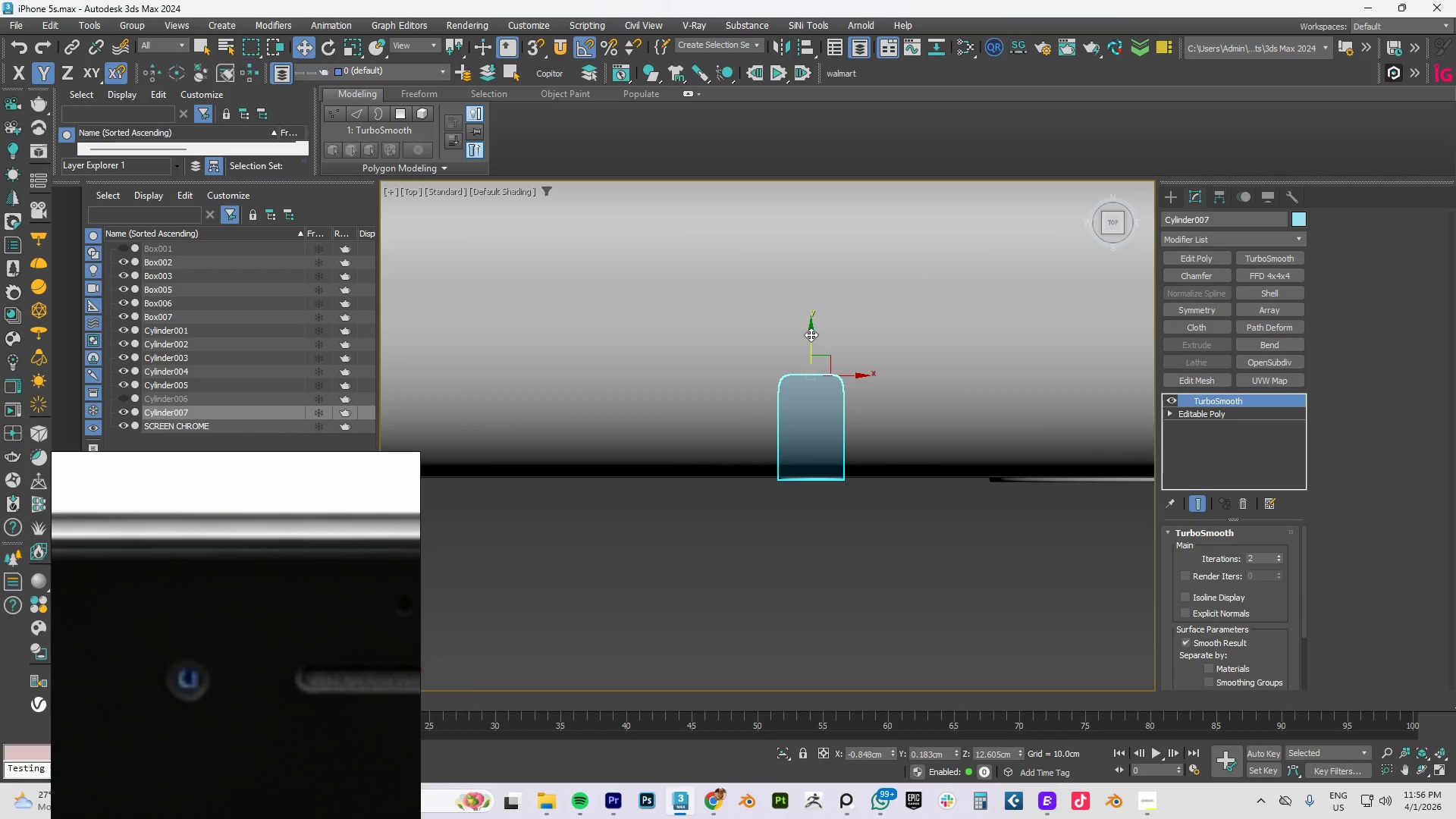 
type(fz)
 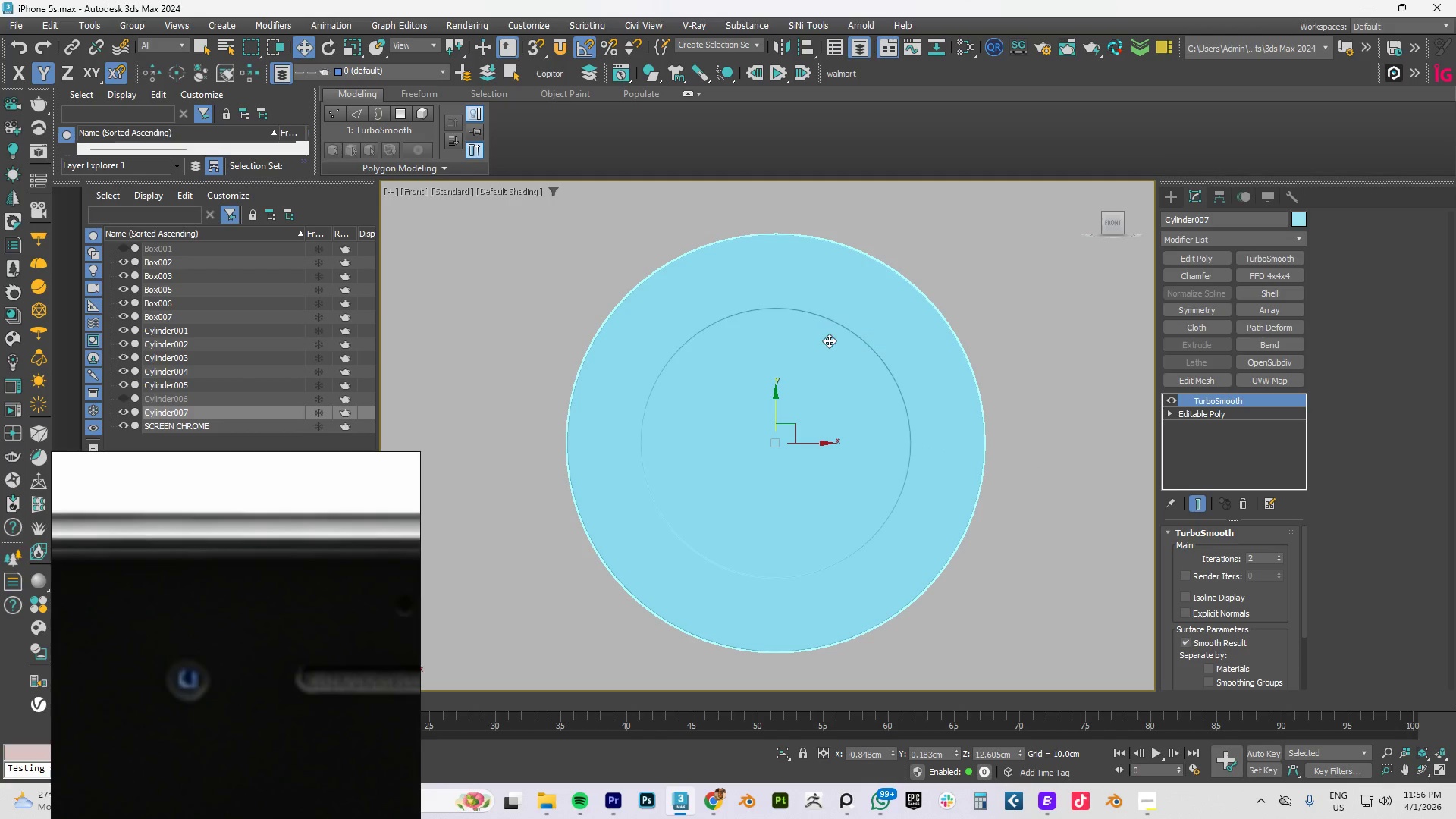 
scroll: coordinate [848, 336], scroll_direction: down, amount: 4.0
 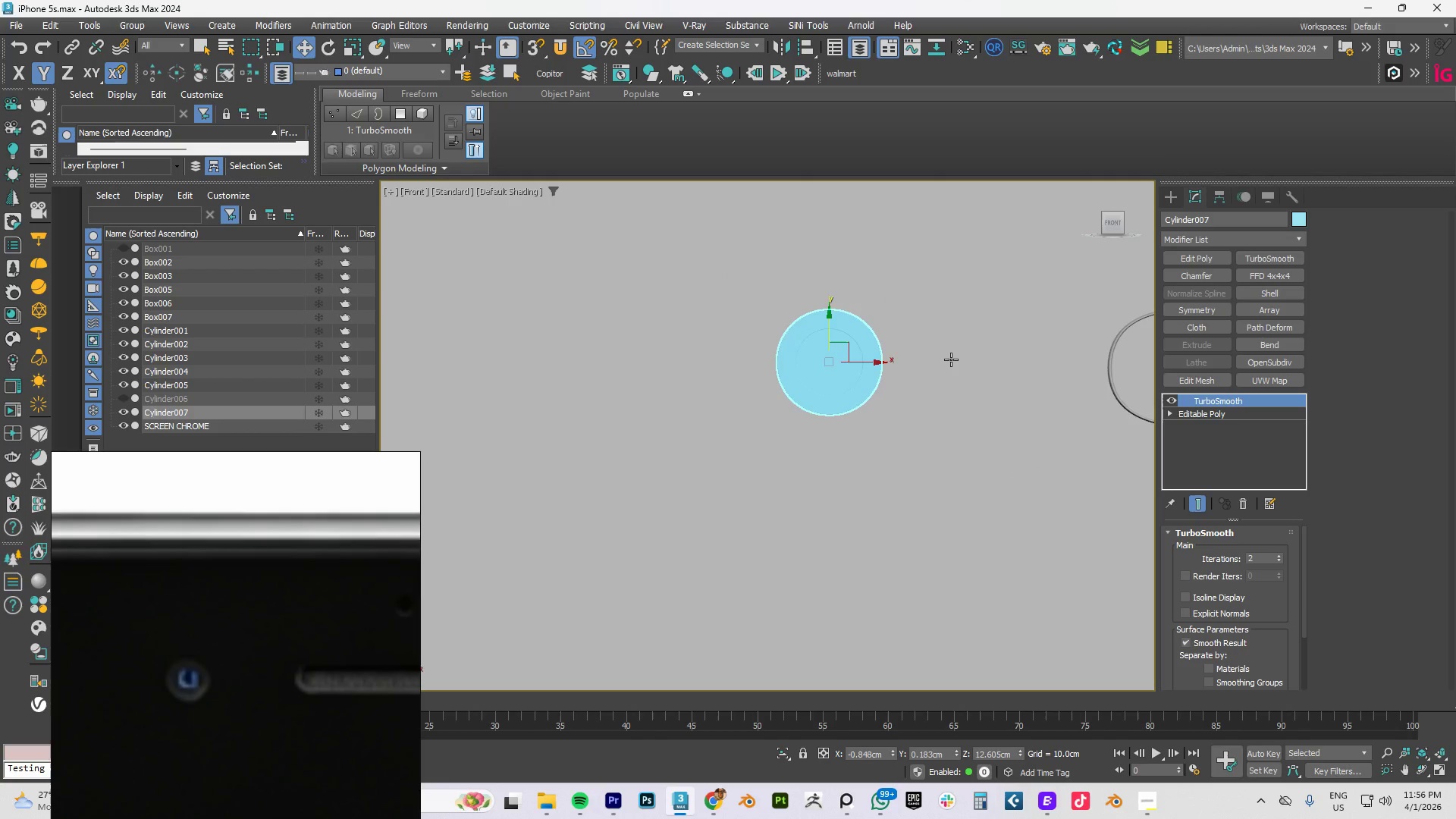 
hold_key(key=AltLeft, duration=1.05)
 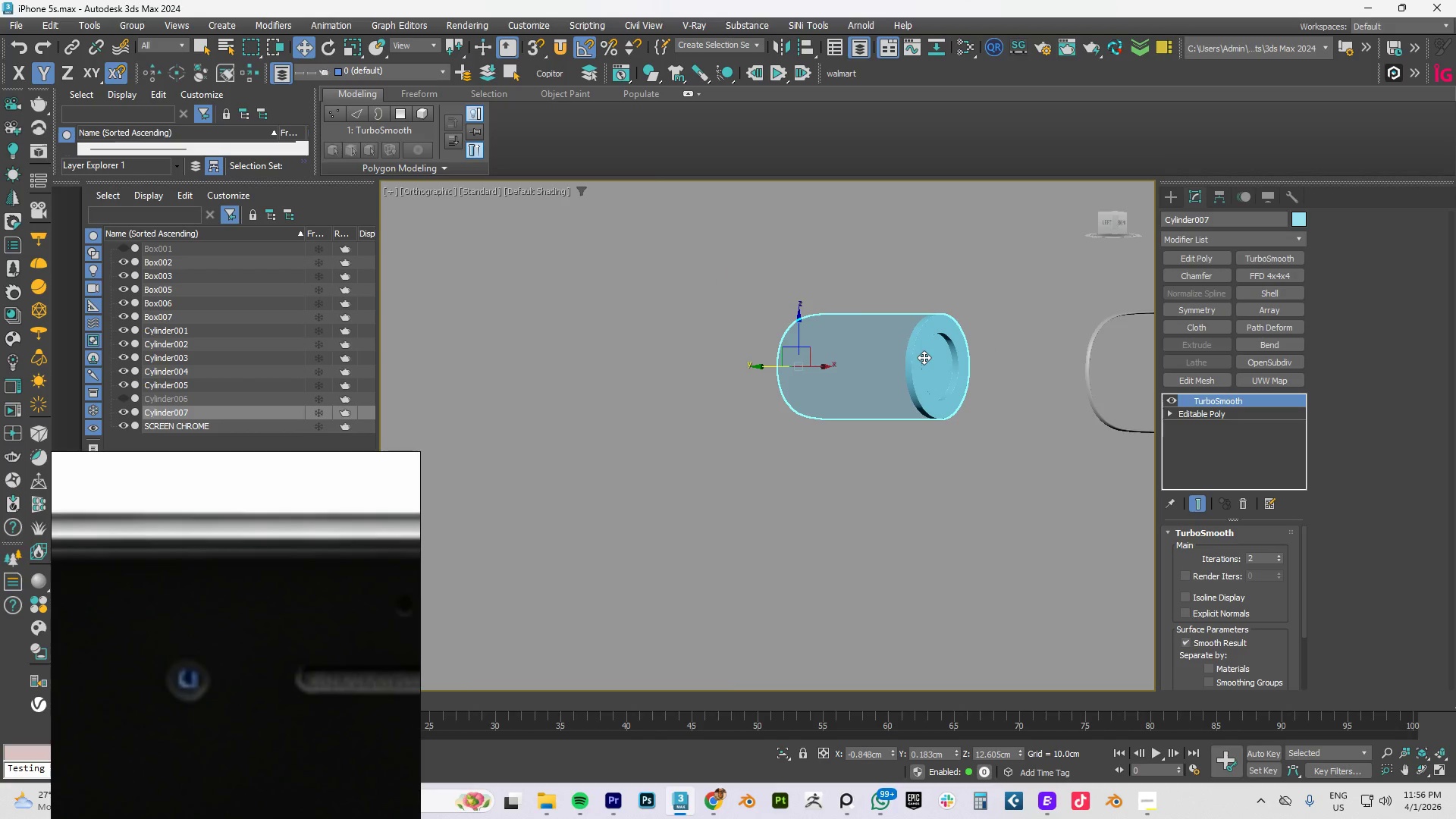 
scroll: coordinate [952, 359], scroll_direction: down, amount: 3.0
 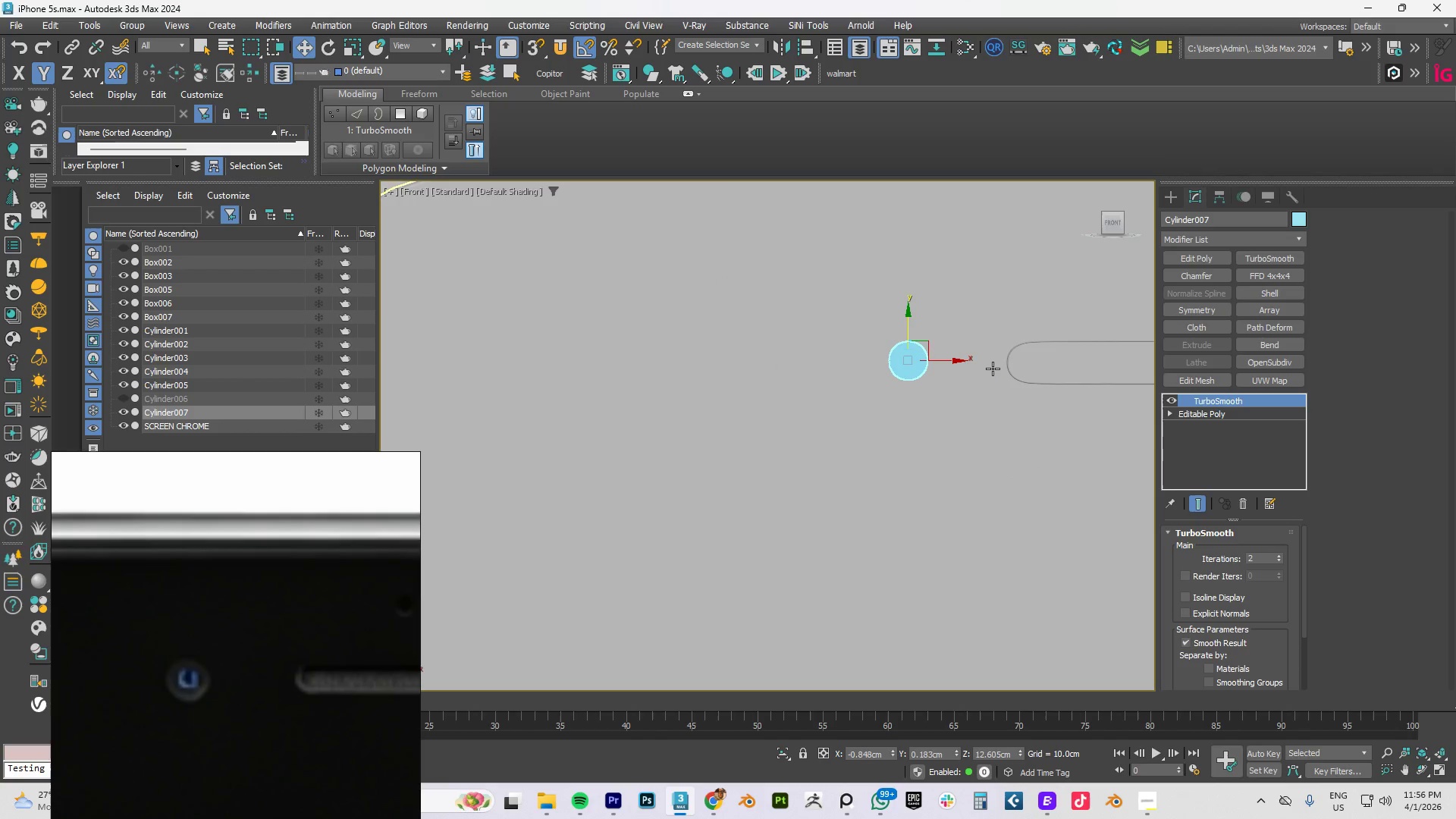 
hold_key(key=AltLeft, duration=17.61)
scroll: coordinate [924, 357], scroll_direction: up, amount: 3.0
 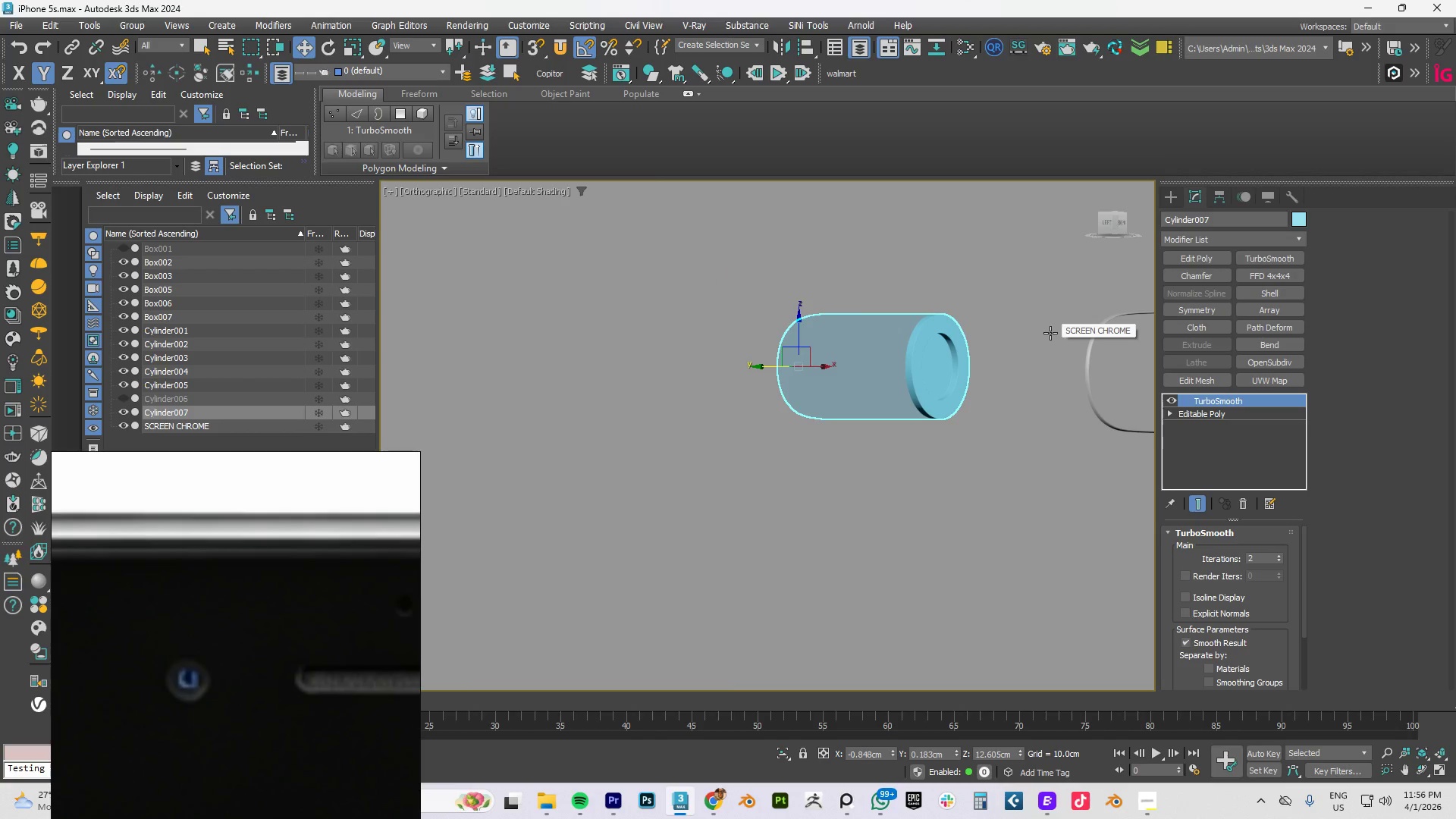 
scroll: coordinate [190, 682], scroll_direction: down, amount: 3.0
 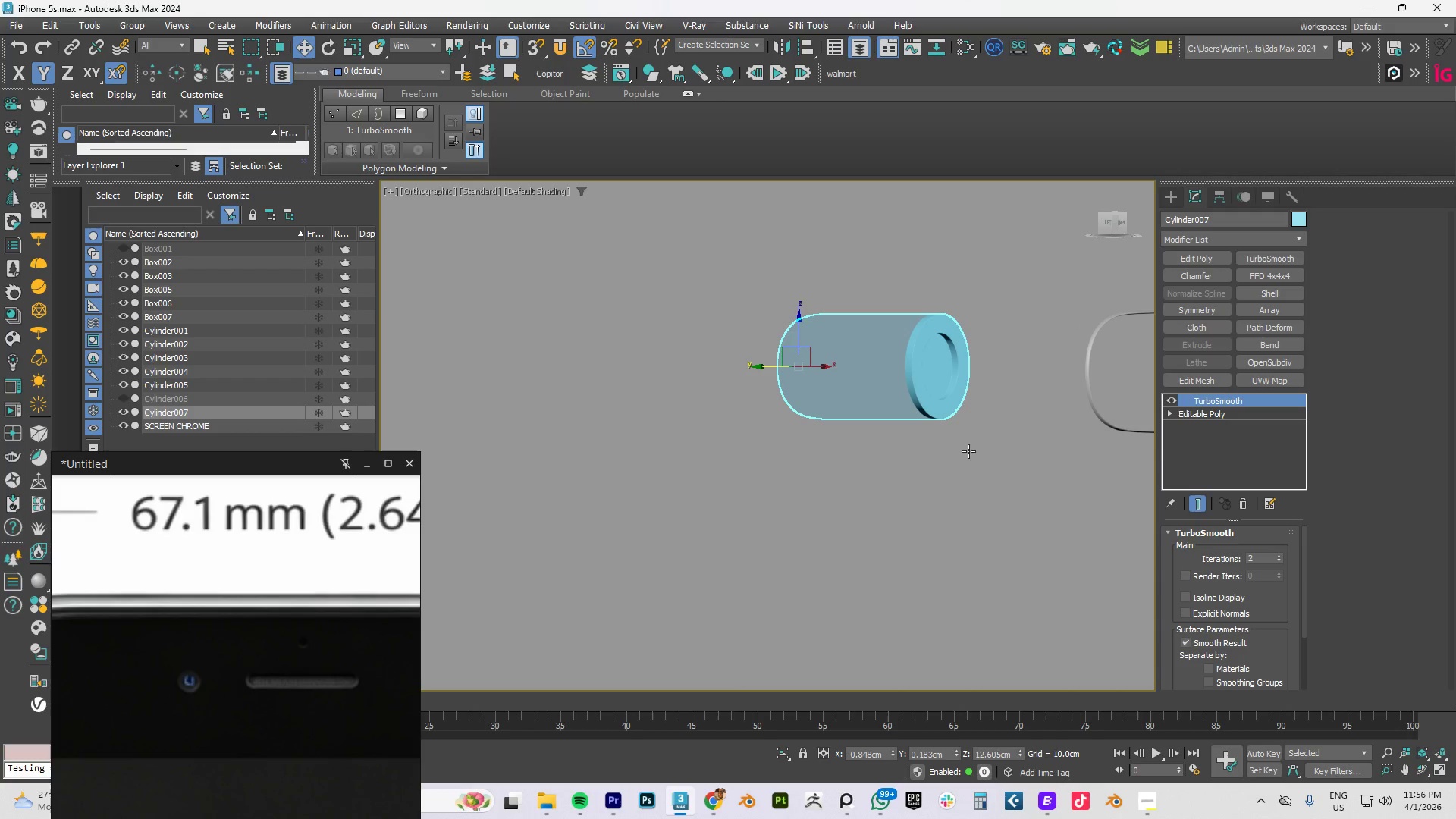 
scroll: coordinate [981, 394], scroll_direction: up, amount: 2.0
 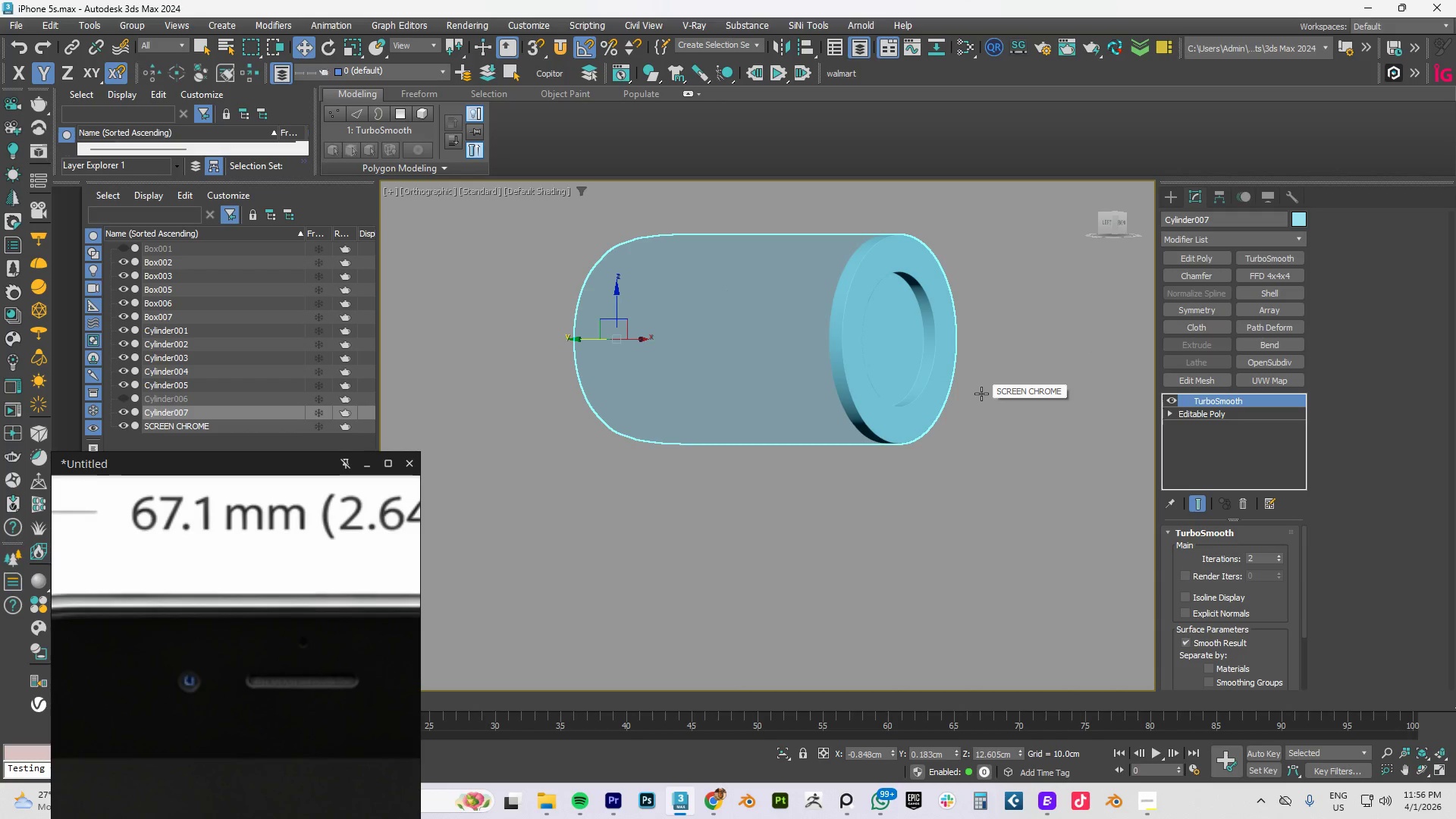 
scroll: coordinate [977, 364], scroll_direction: down, amount: 4.0
 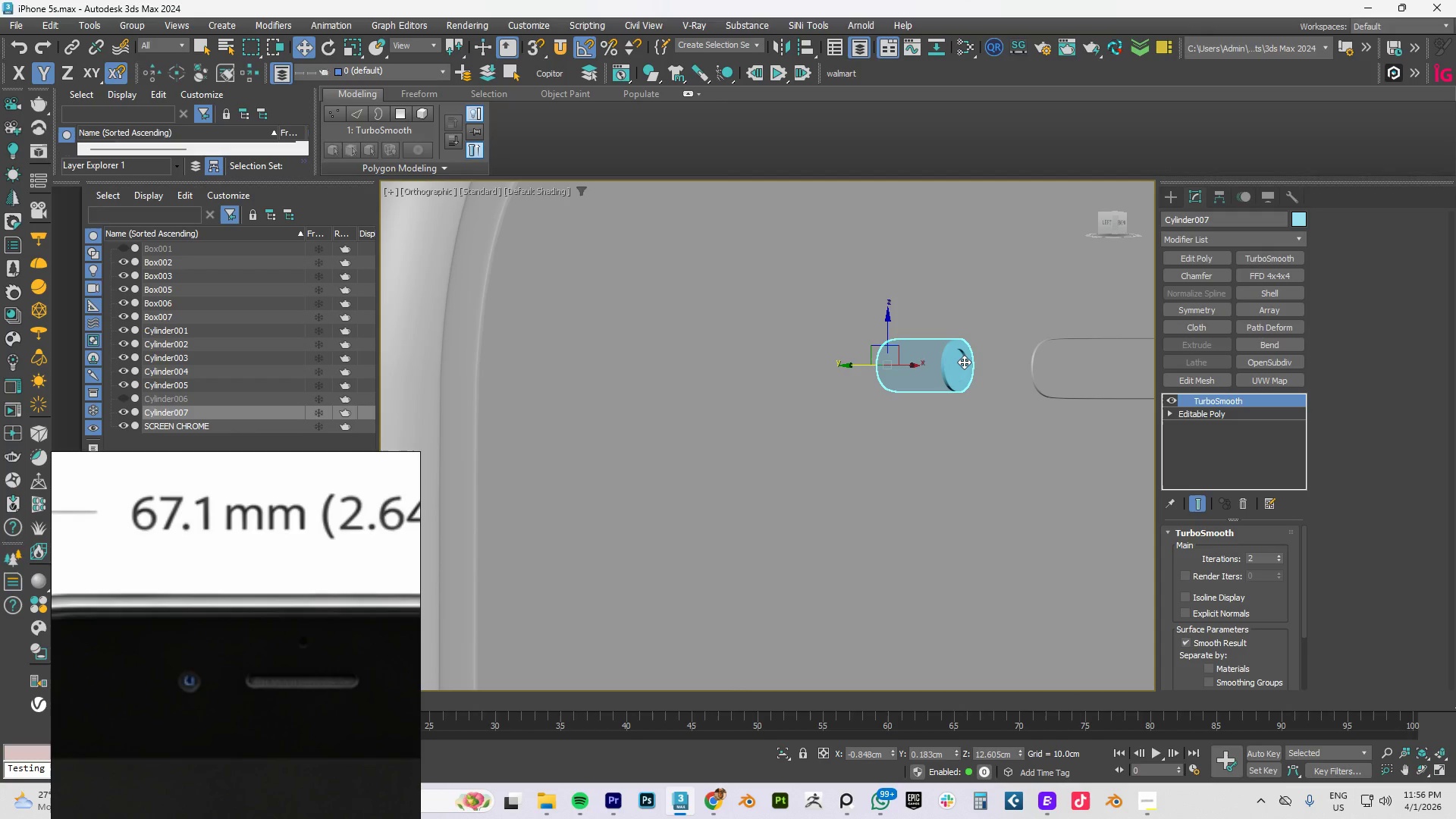 
hold_key(key=AltLeft, duration=1.52)
 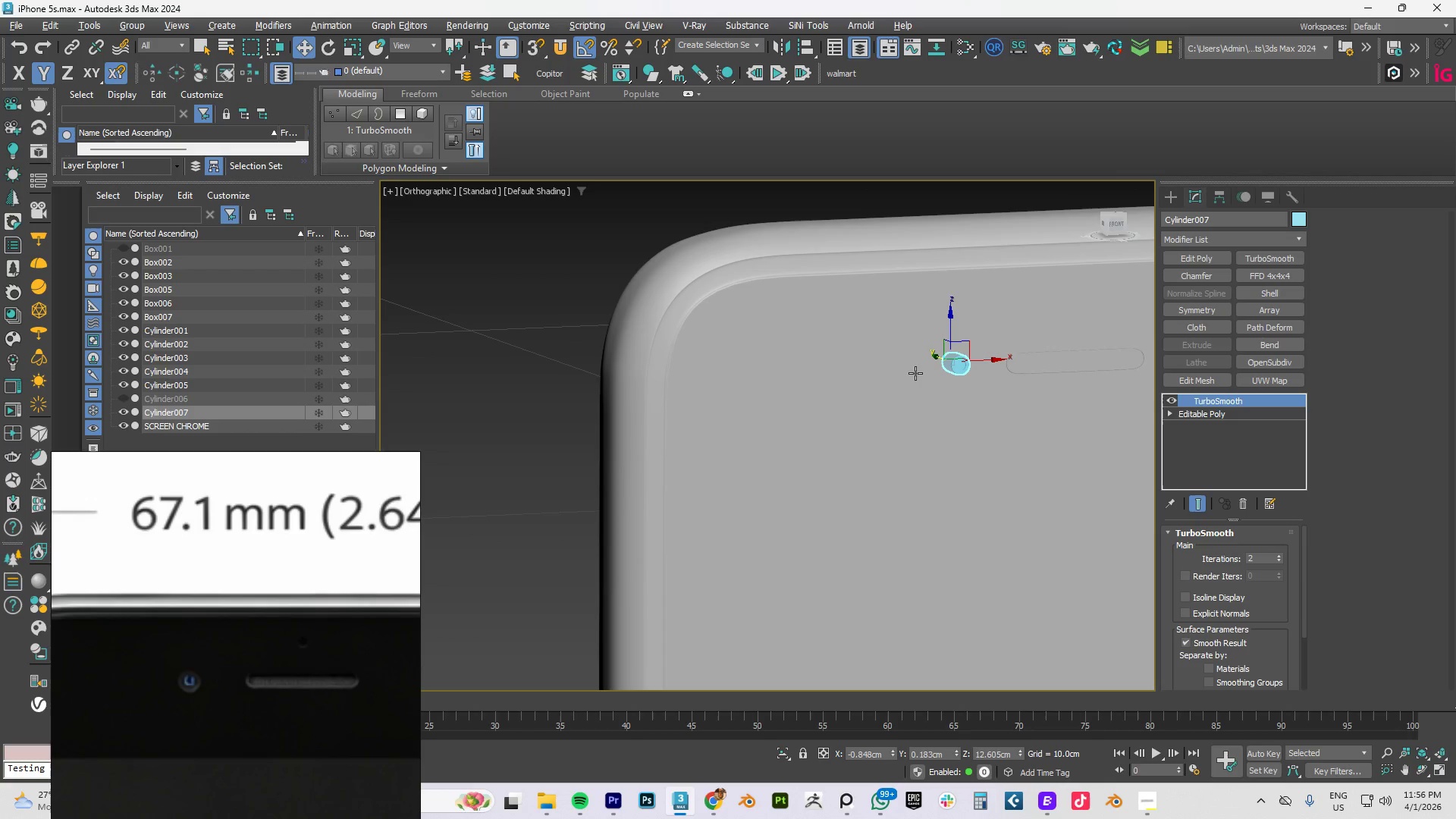 
scroll: coordinate [973, 362], scroll_direction: down, amount: 3.0
 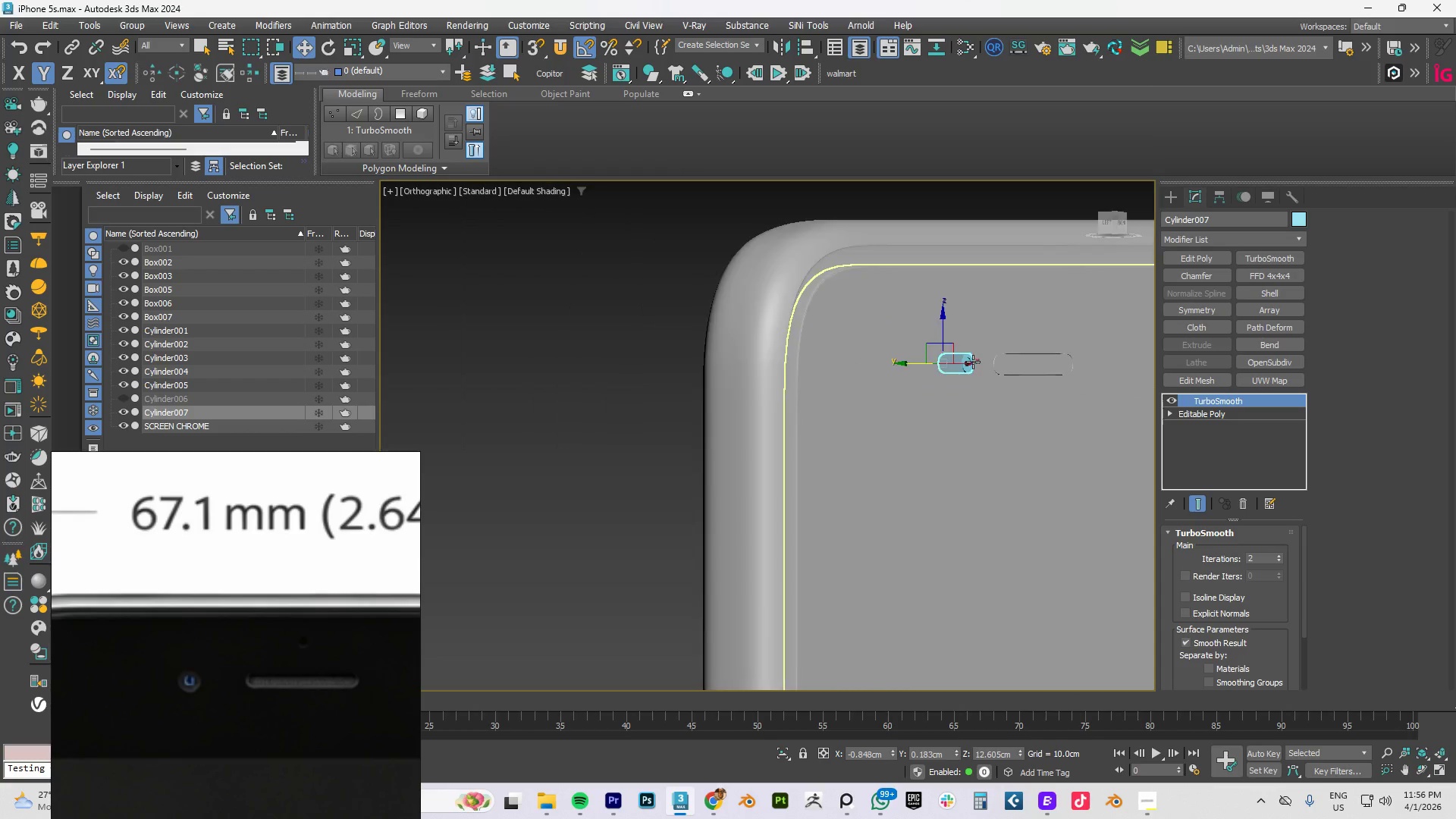 
hold_key(key=AltLeft, duration=1.44)
 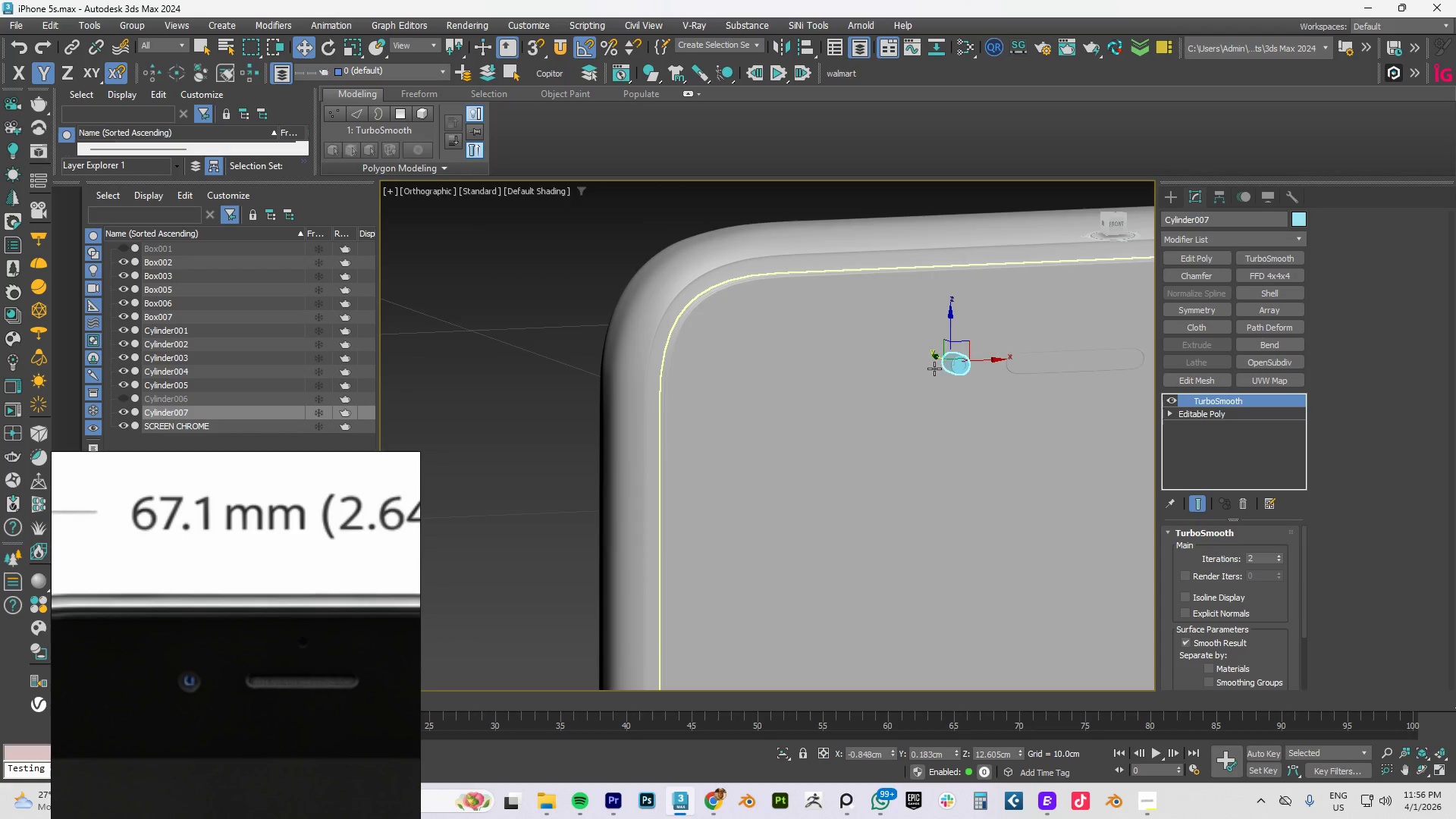 
scroll: coordinate [1002, 336], scroll_direction: up, amount: 7.0
 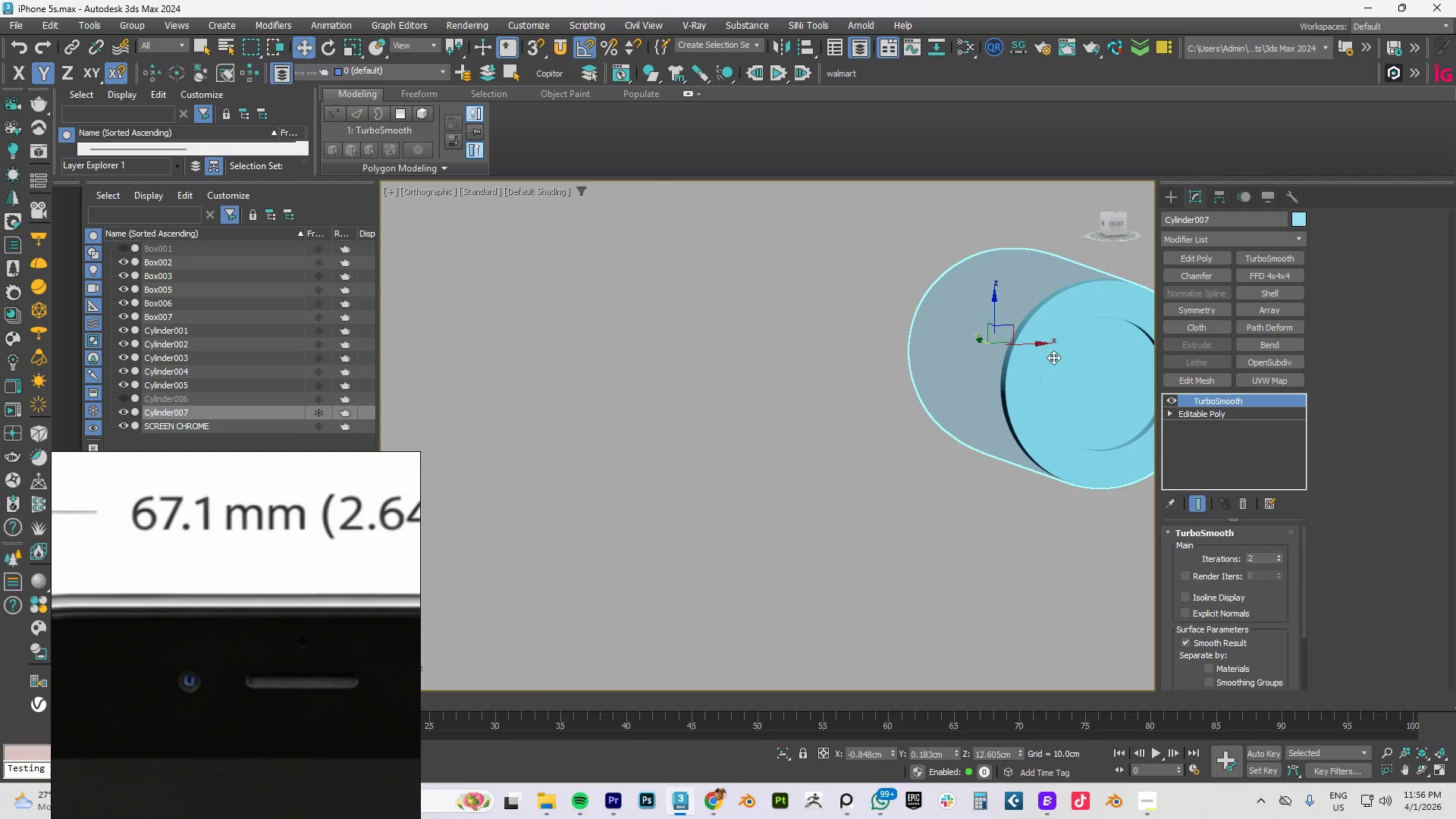 
key(T)
 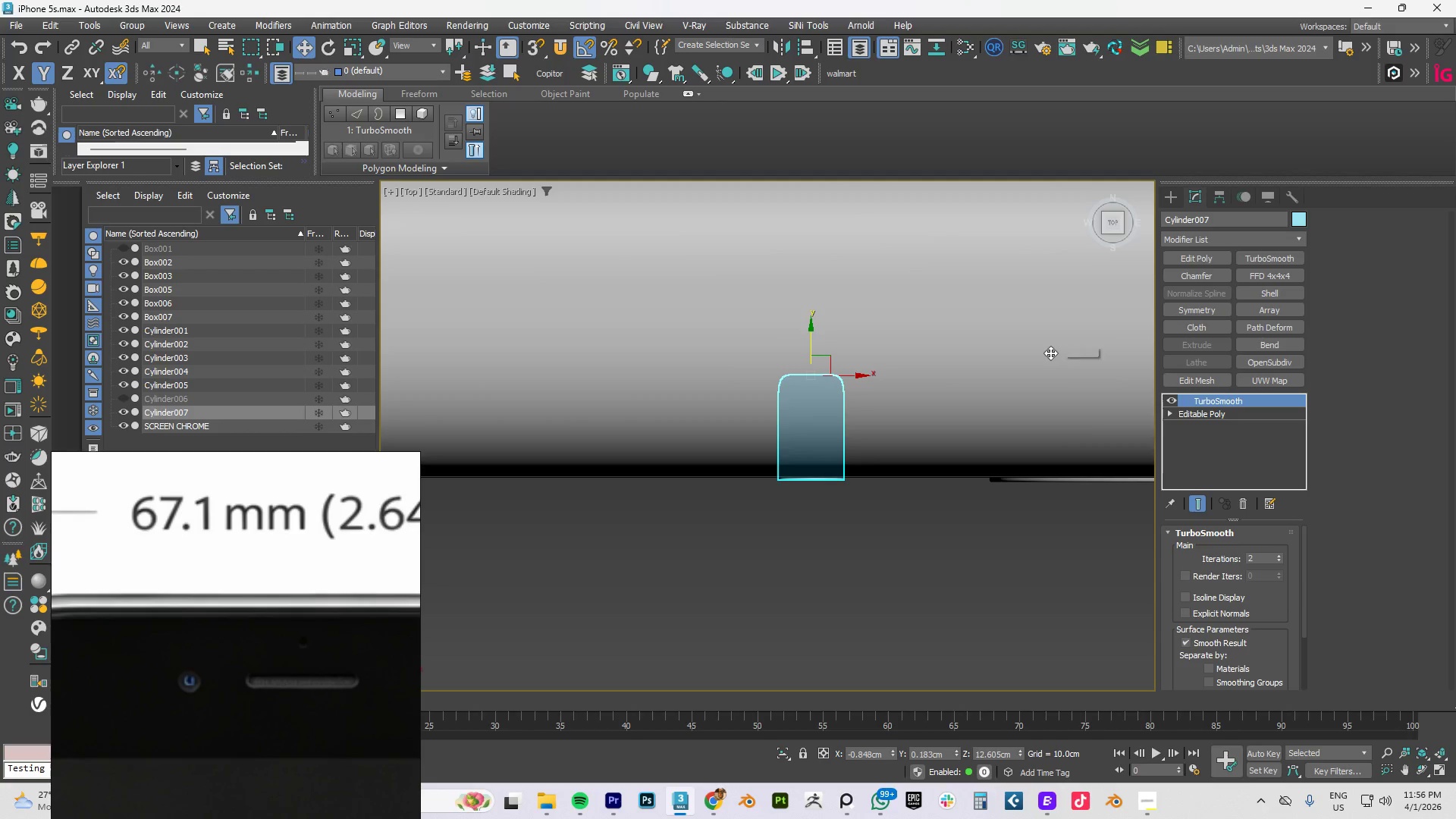 
key(F3)
 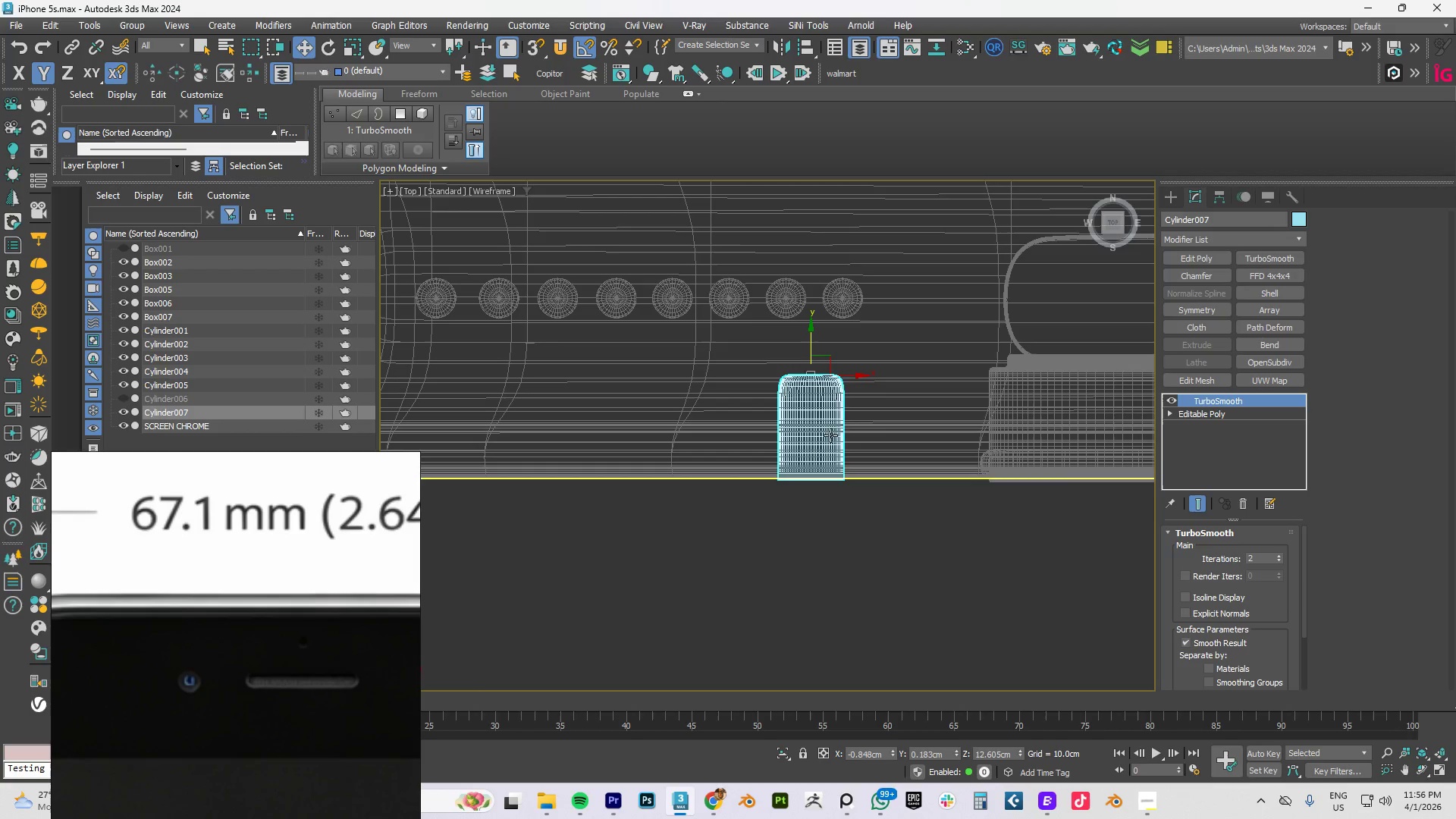 
scroll: coordinate [809, 442], scroll_direction: up, amount: 3.0
 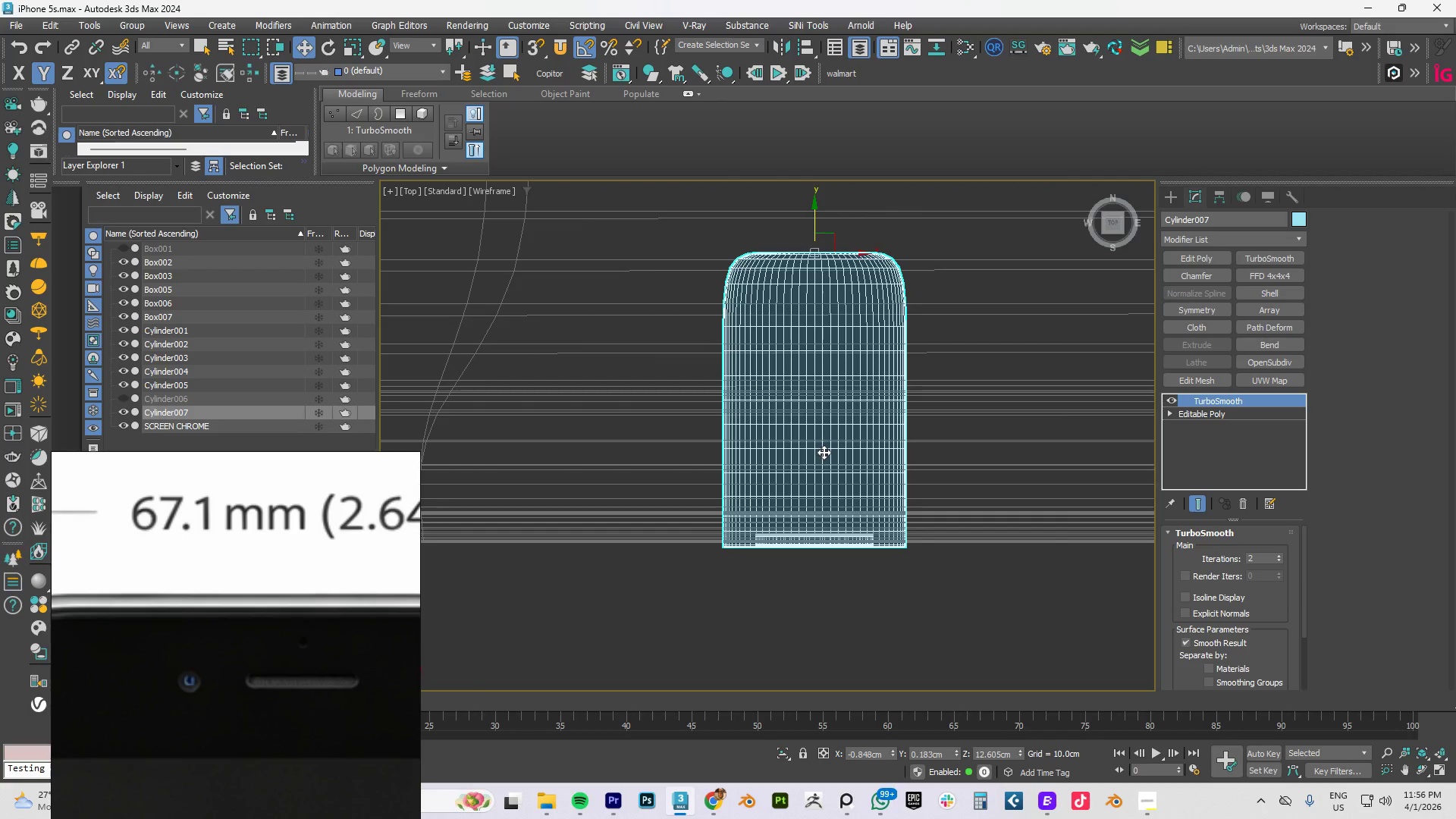 
scroll: coordinate [824, 430], scroll_direction: down, amount: 1.0
 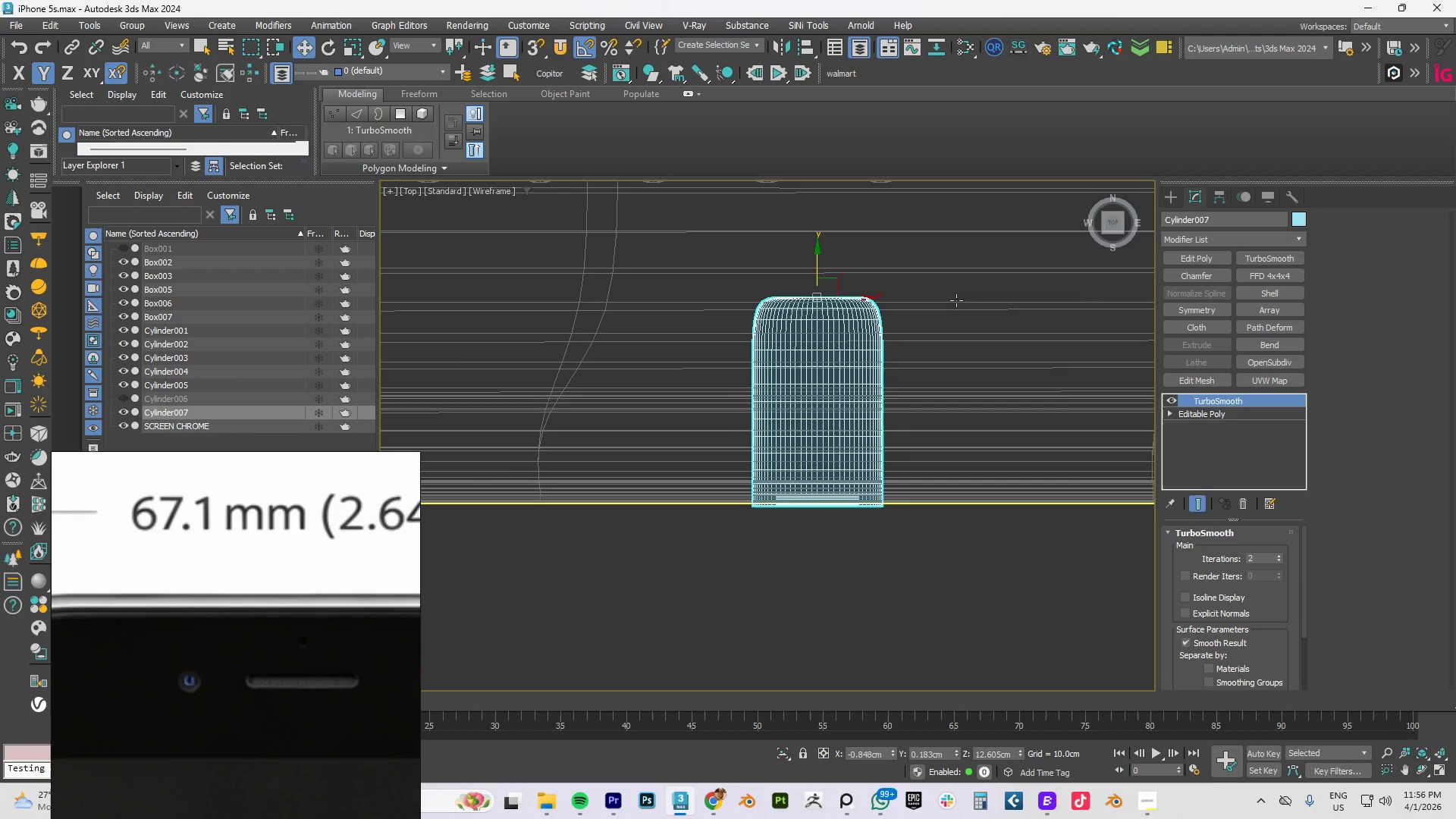 
left_click([1207, 412])
 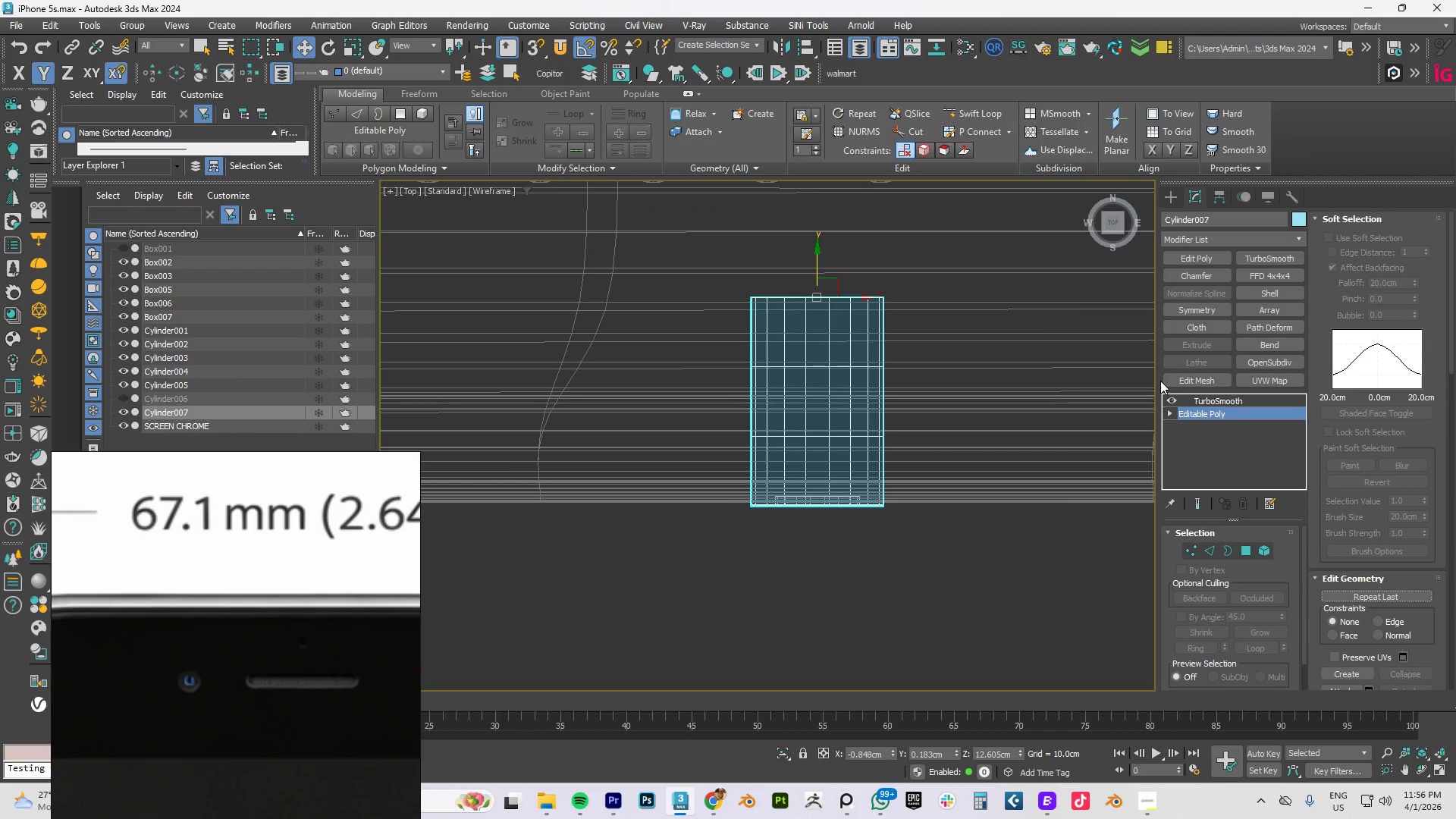 
key(4)
 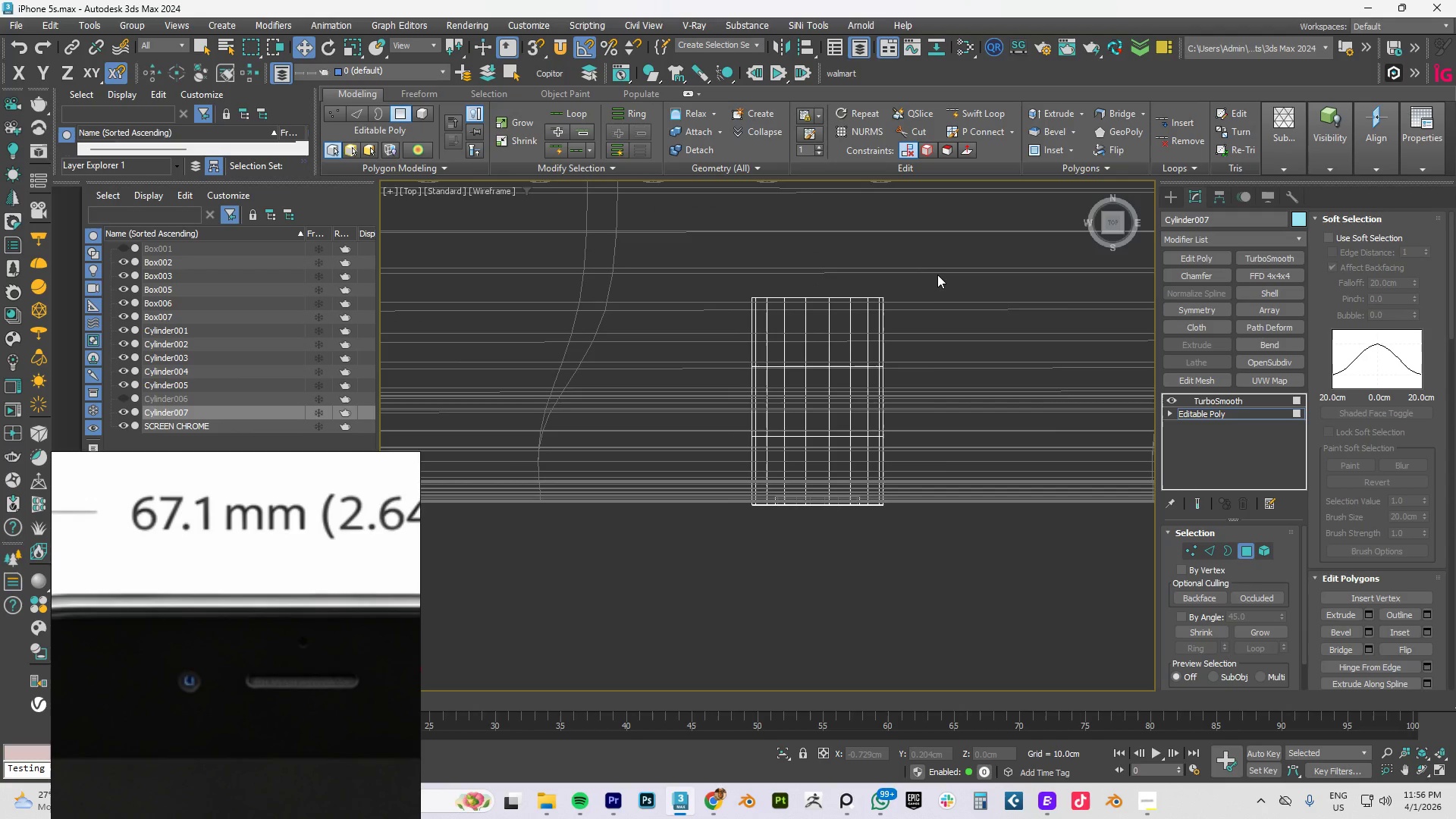 
left_click_drag(start_coordinate=[939, 263], to_coordinate=[670, 424])
 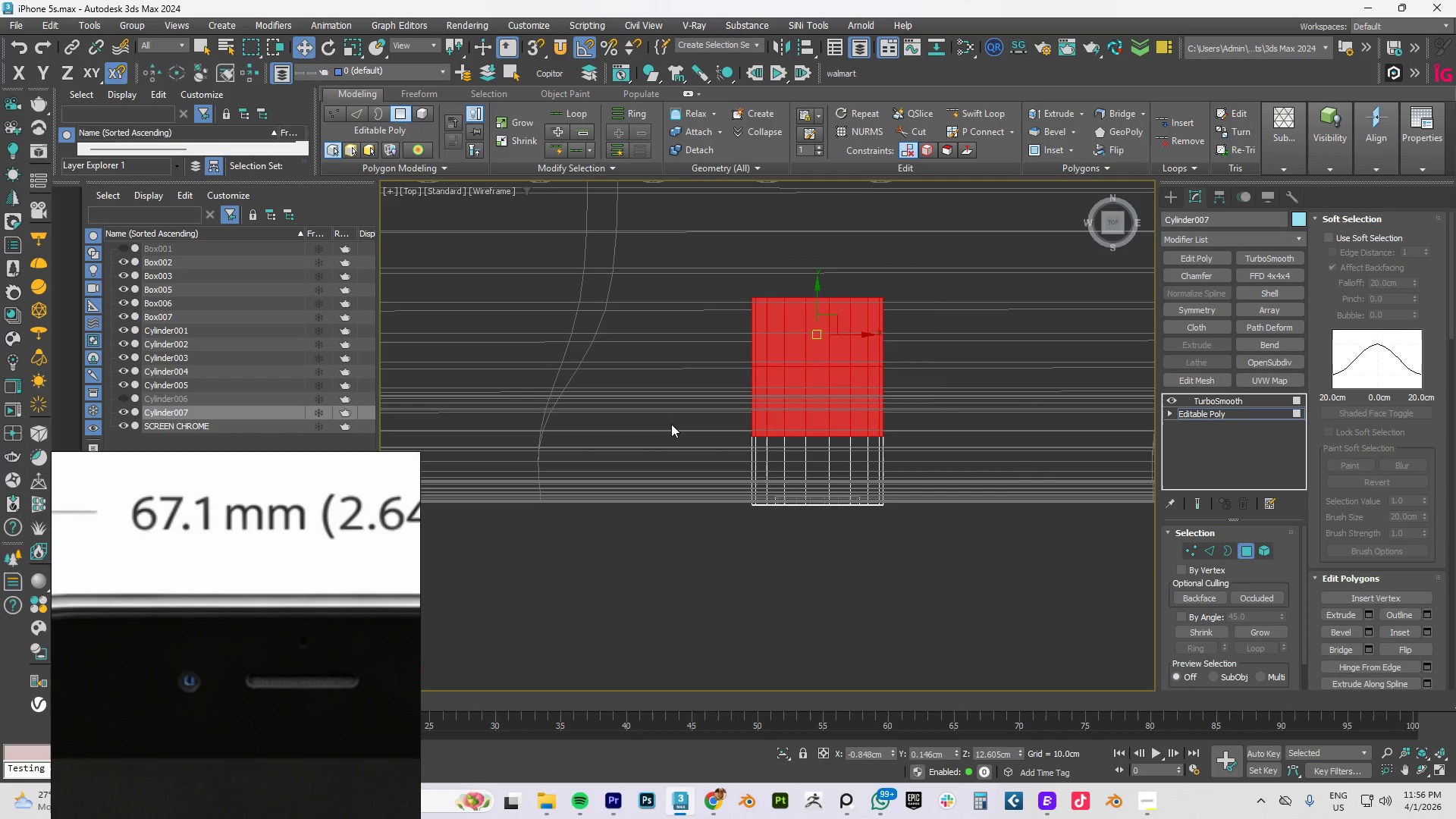 
key(Delete)
 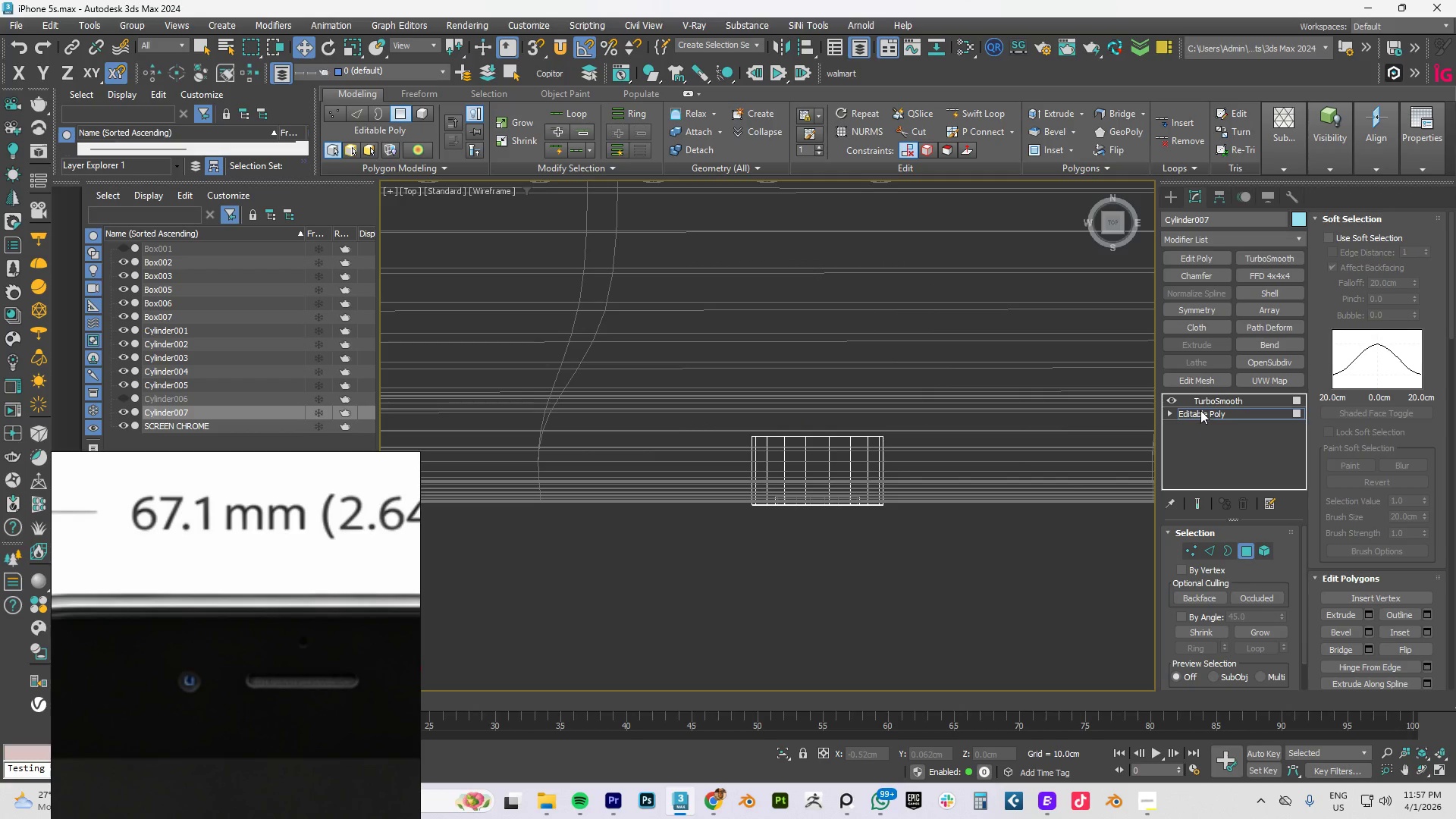 
double_click([1208, 400])
 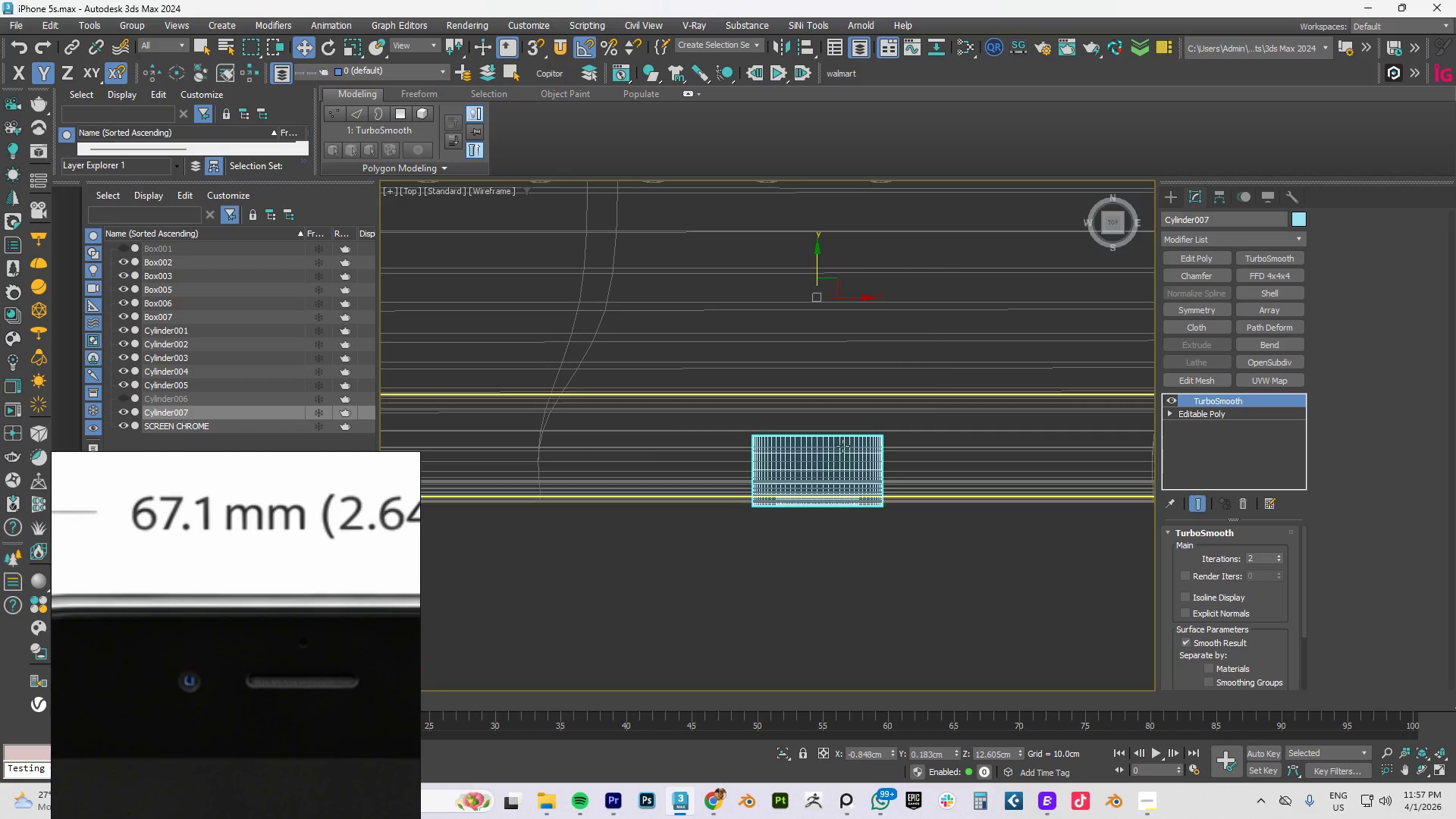 
key(4)
 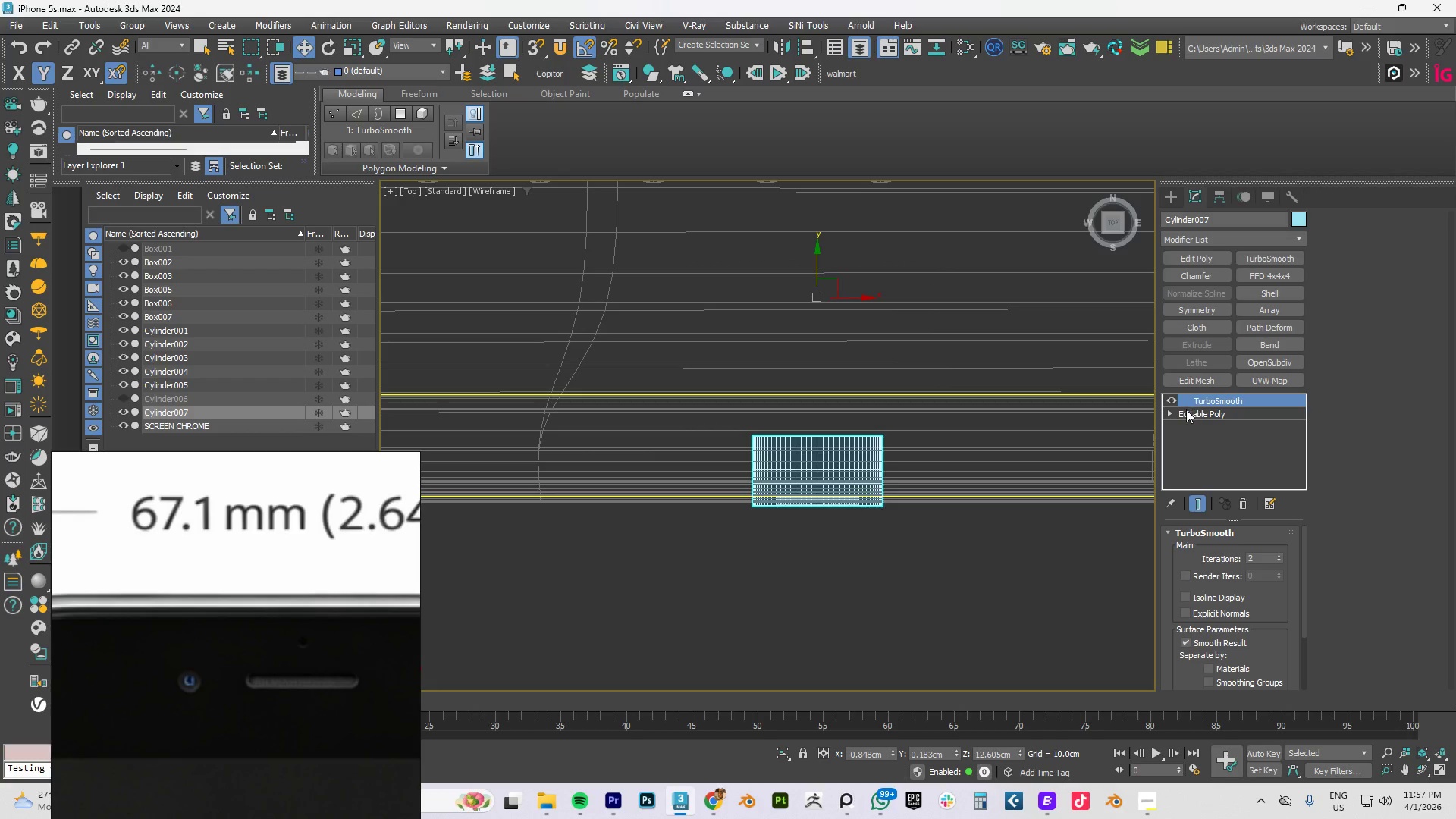 
wait(5.08)
 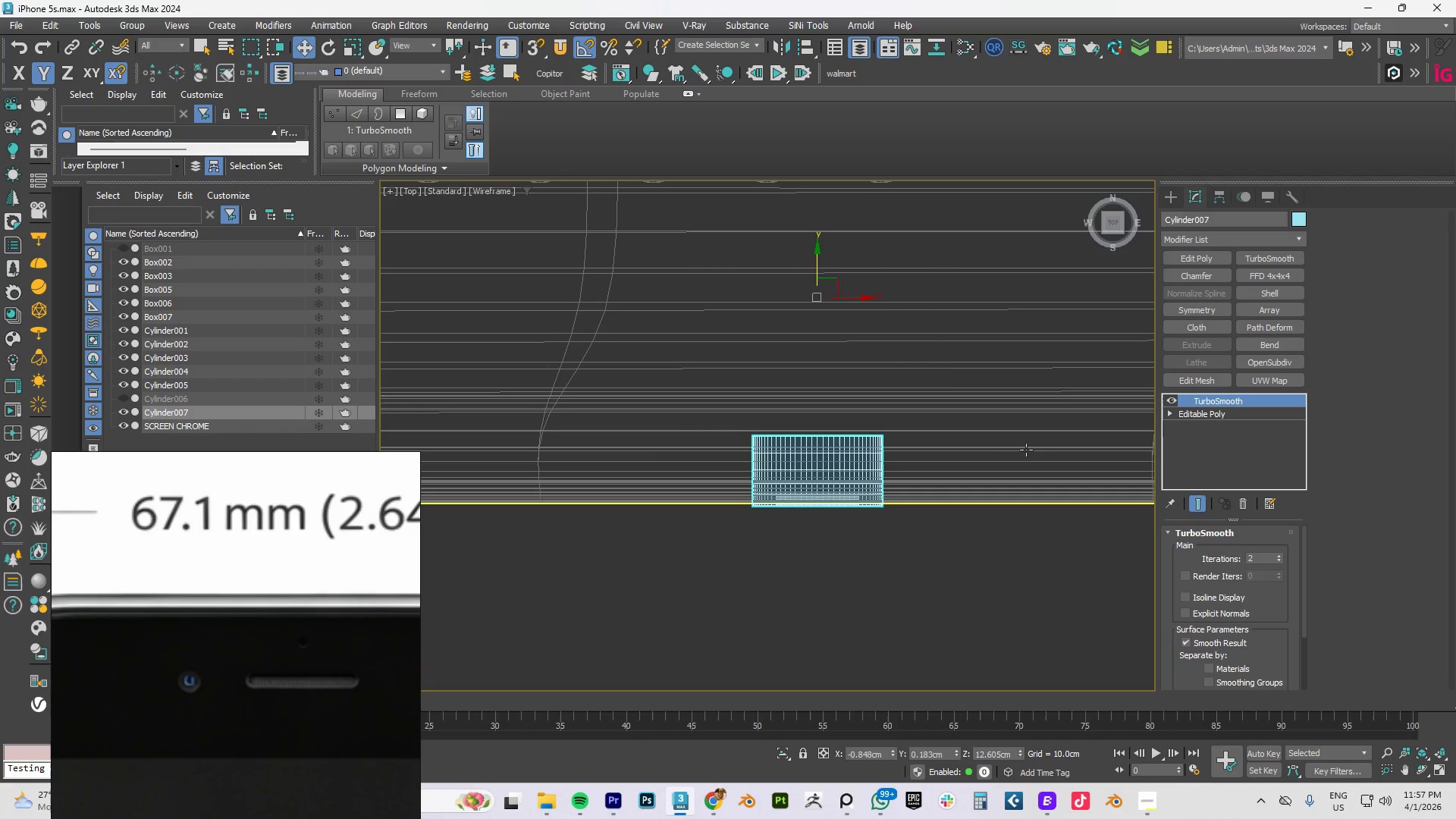 
left_click([1172, 400])
 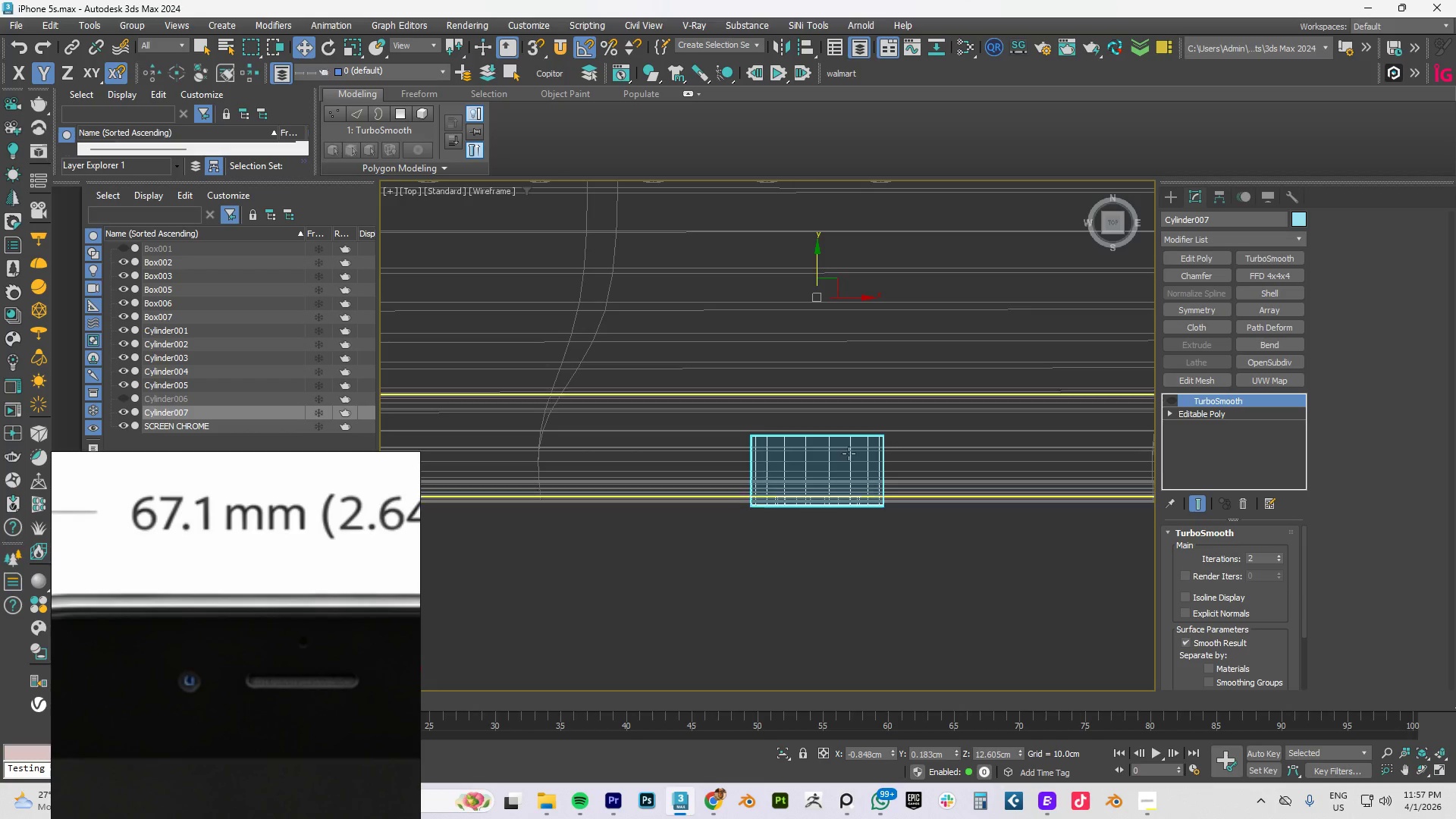 
key(Alt+1)
 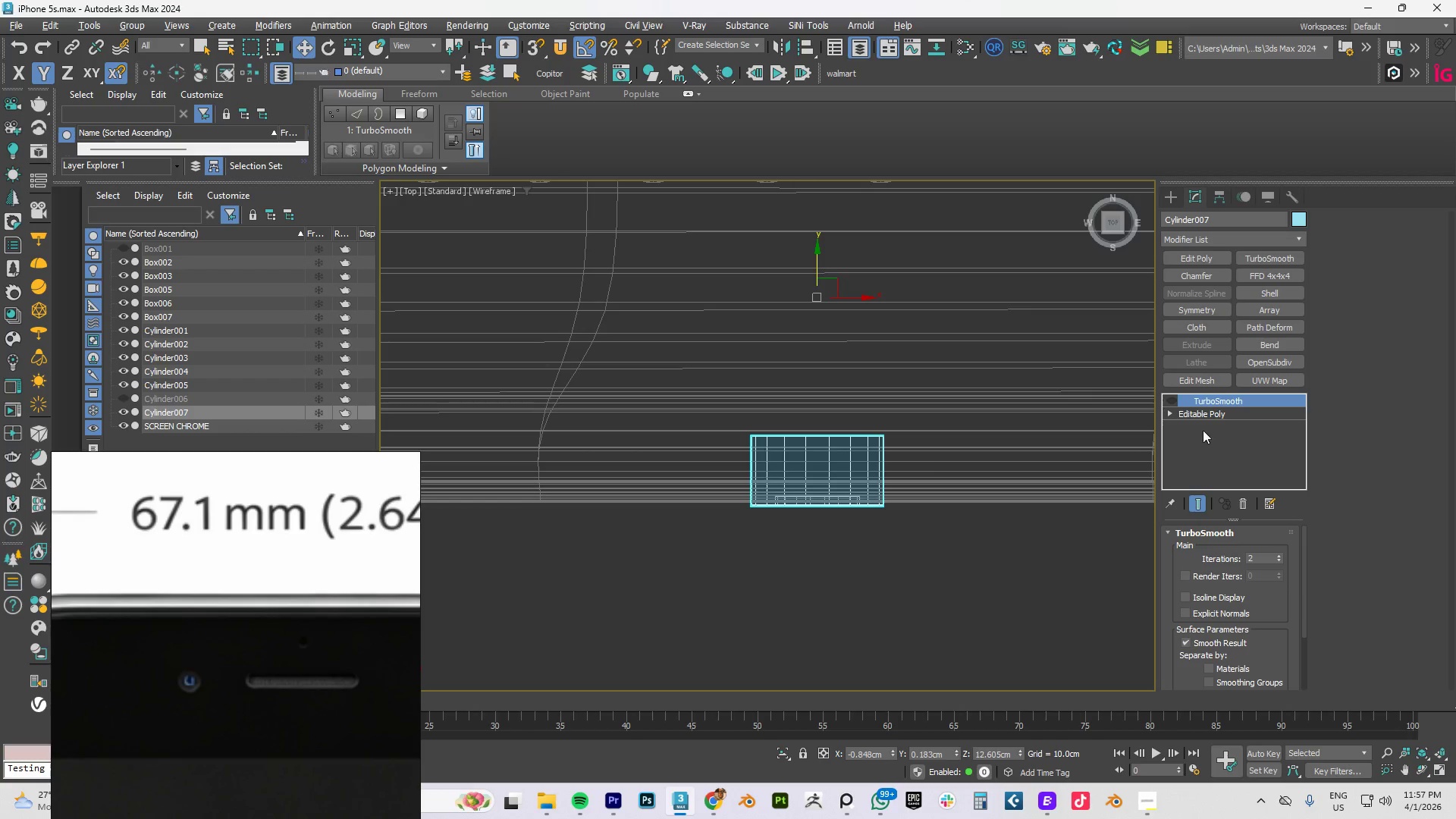 
left_click([1218, 415])
 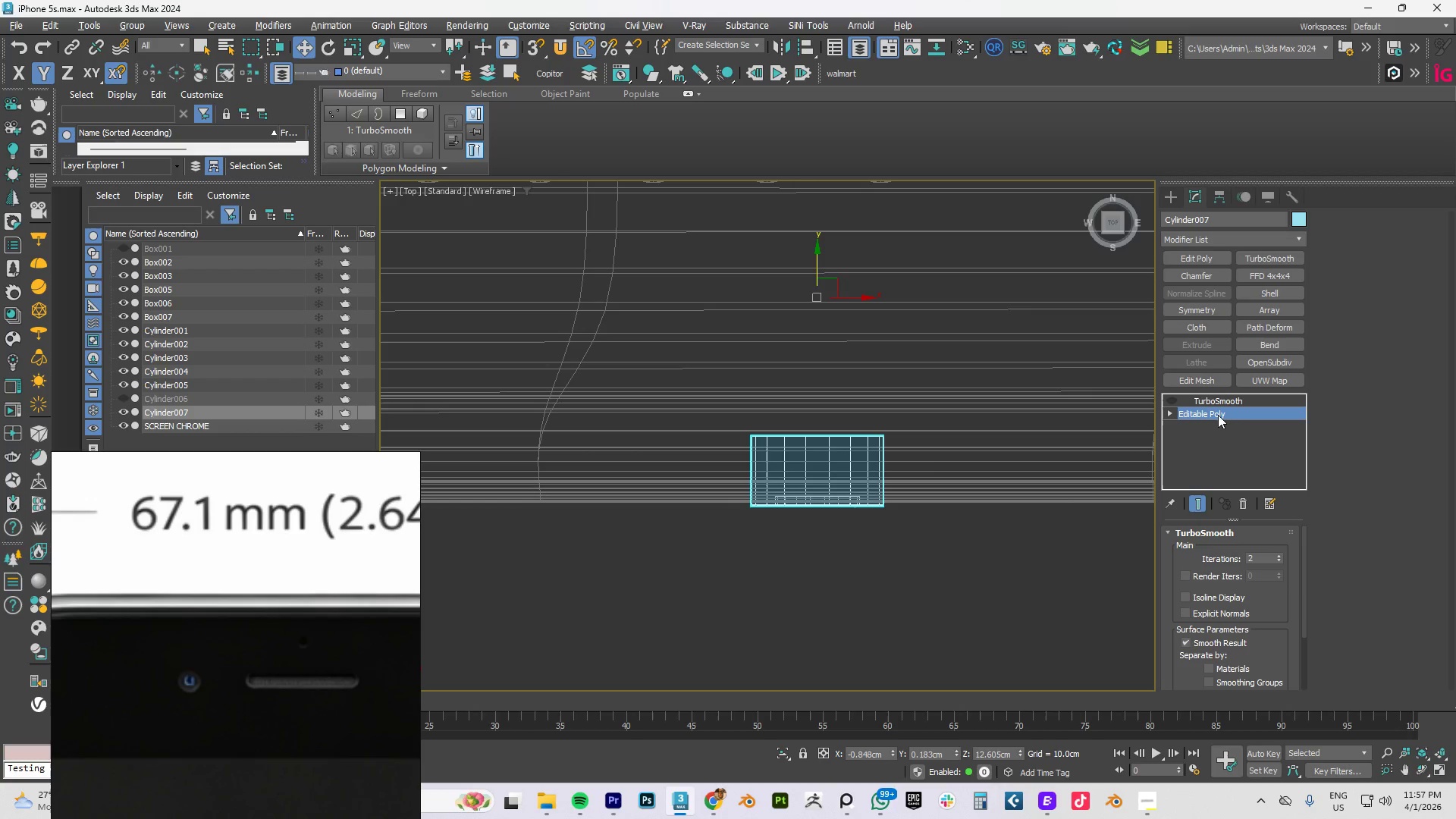 
key(Alt+AltLeft)
 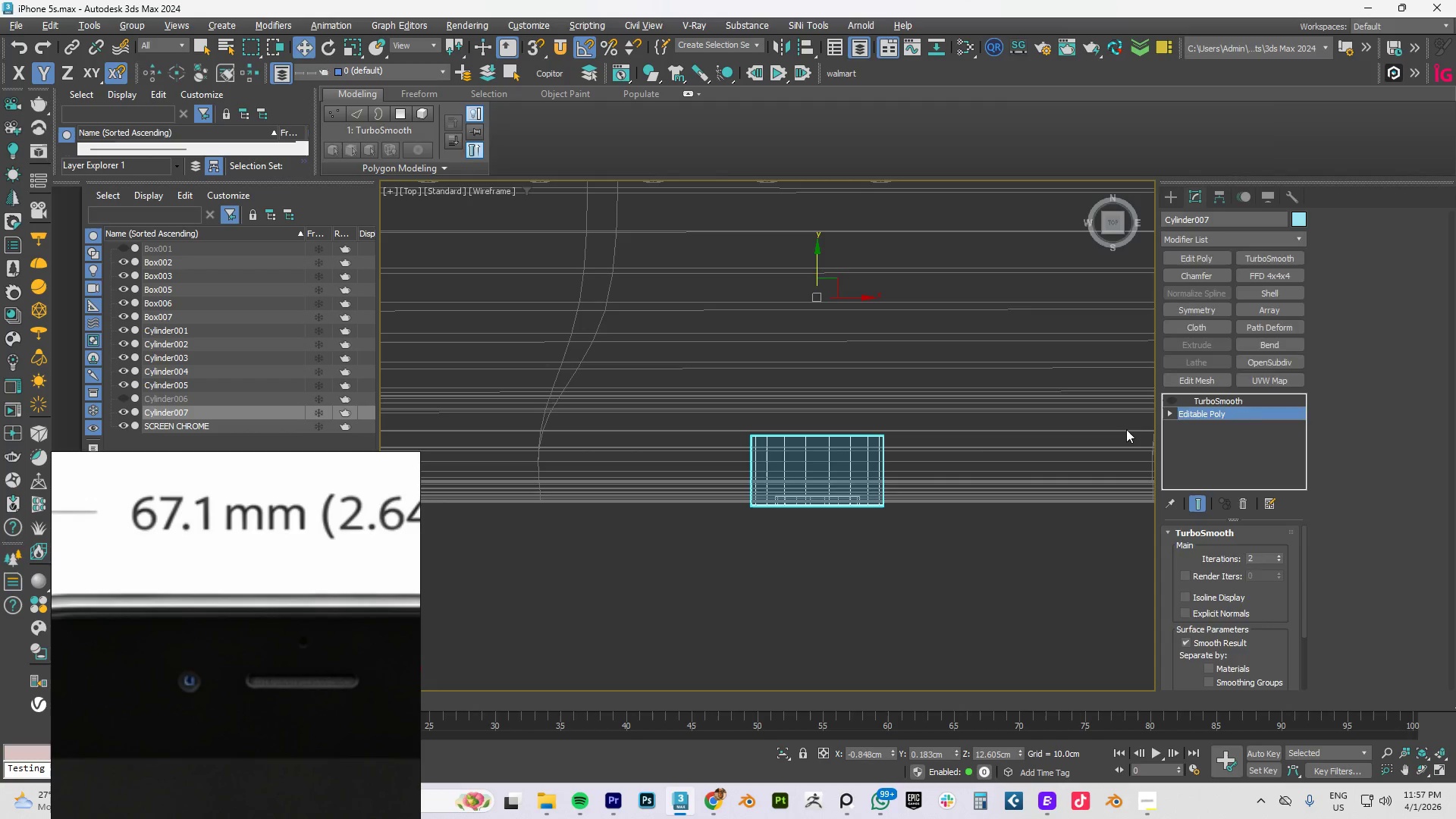 
key(Alt+1)
 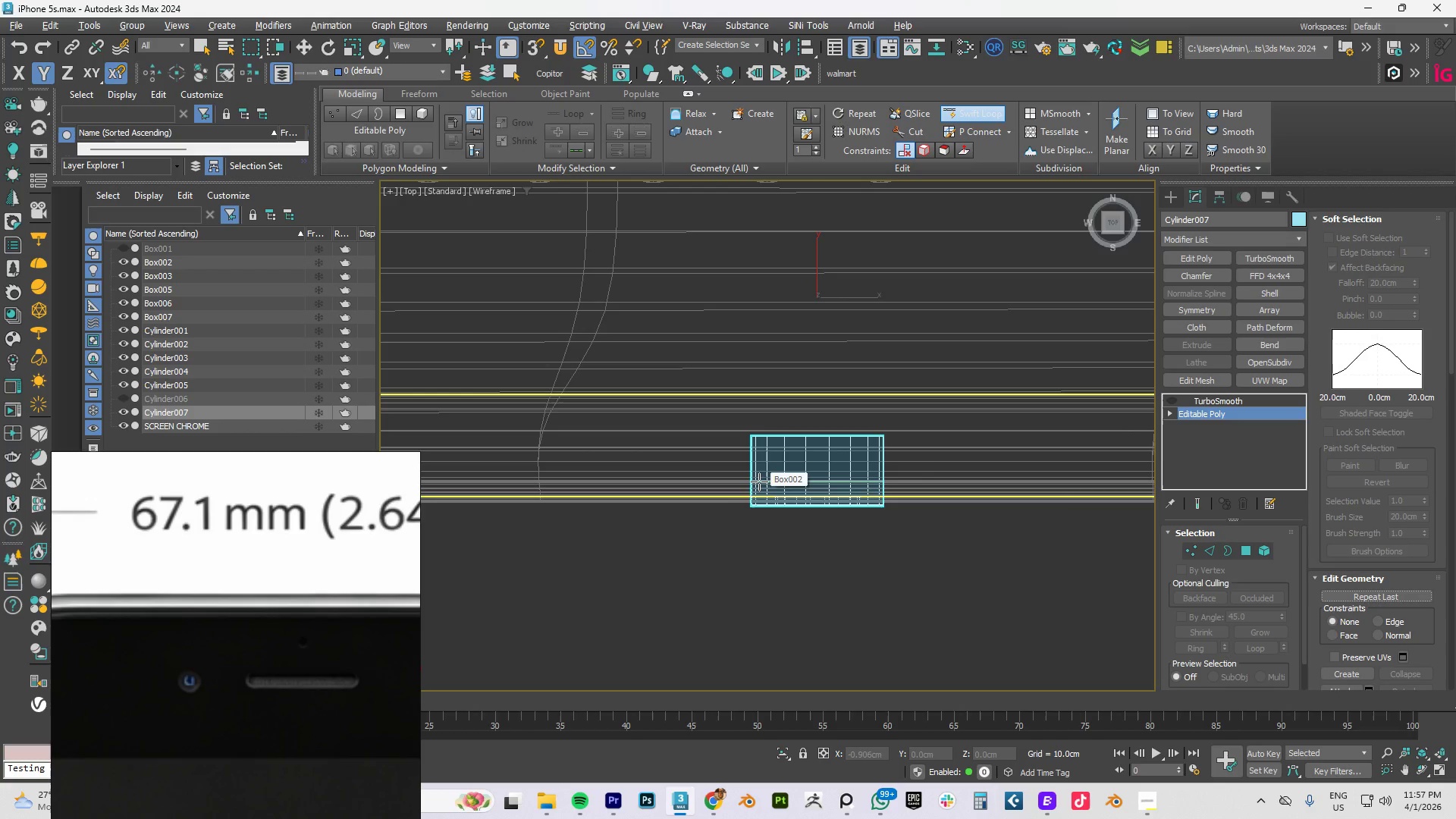 
left_click([759, 481])
 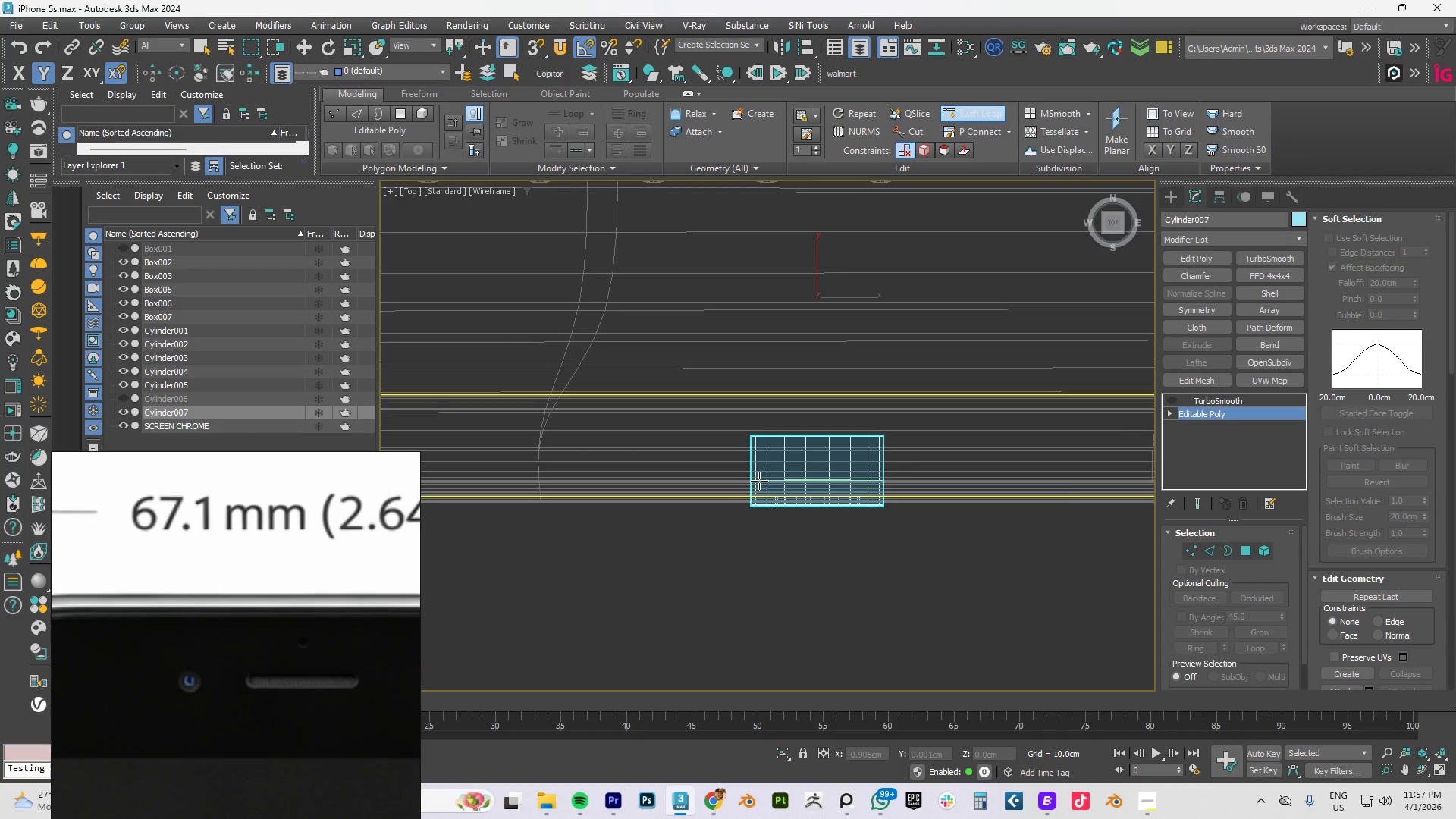 
right_click([759, 481])
 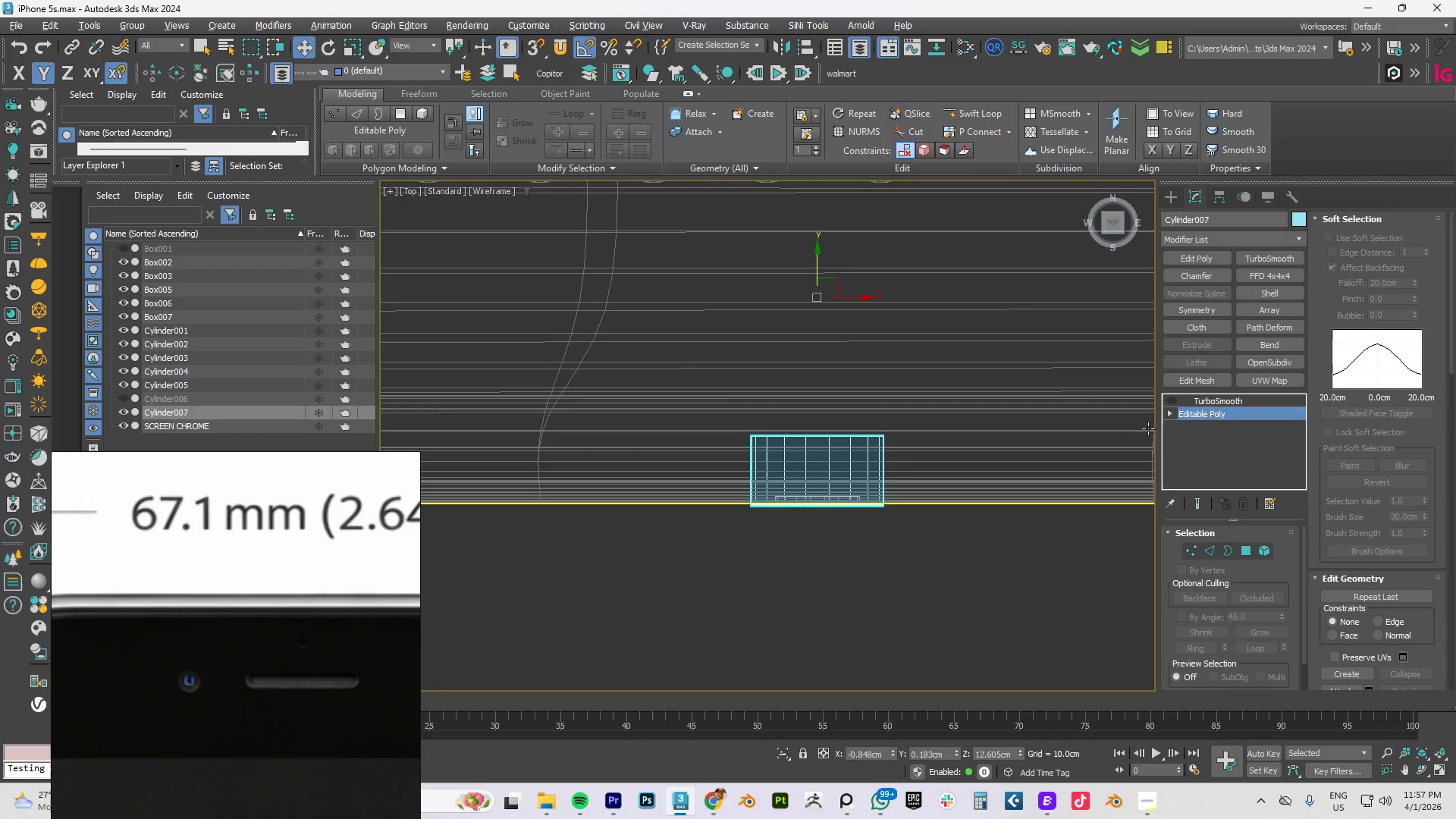 
key(4)
 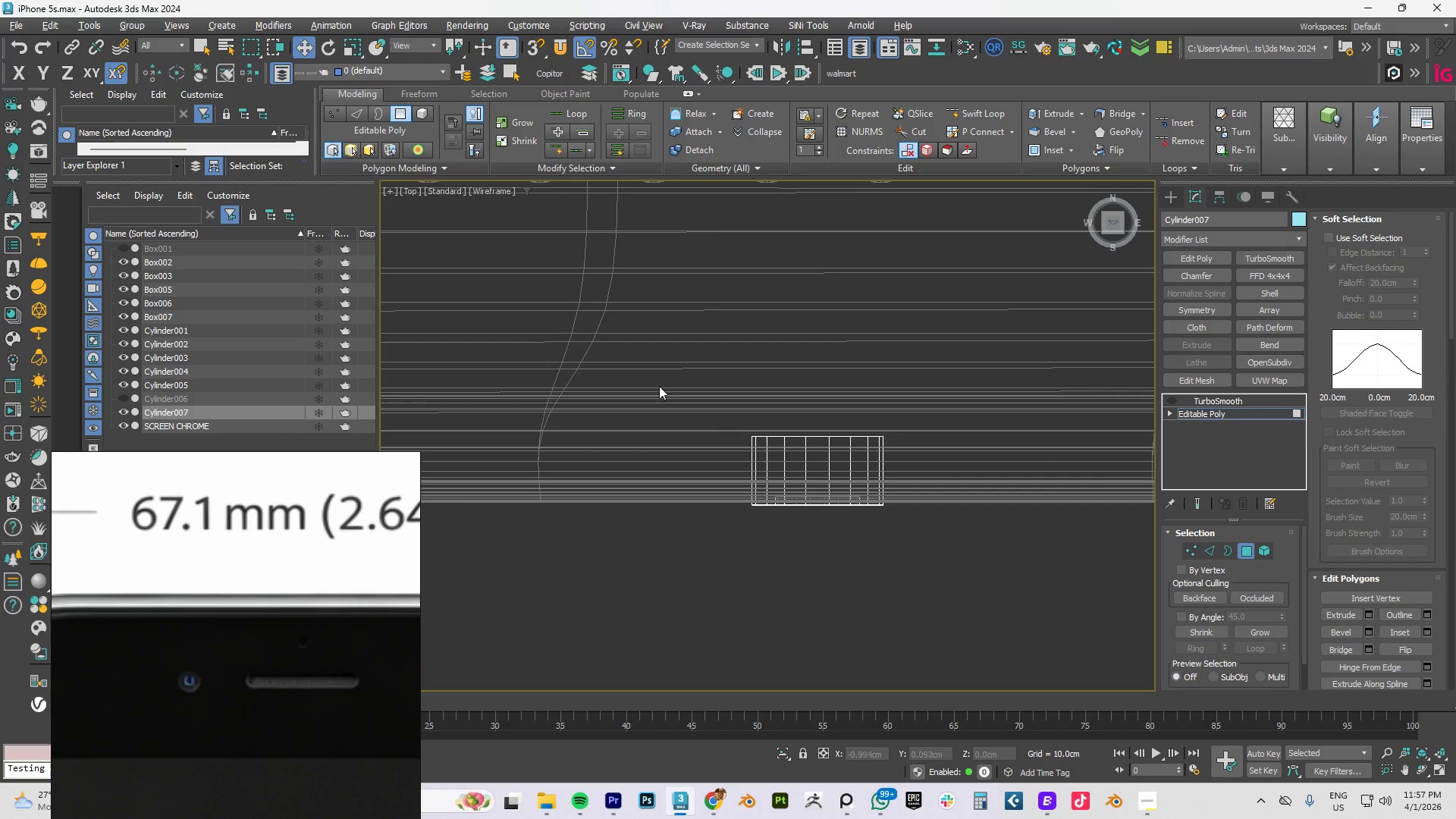 
left_click_drag(start_coordinate=[652, 382], to_coordinate=[946, 455])
 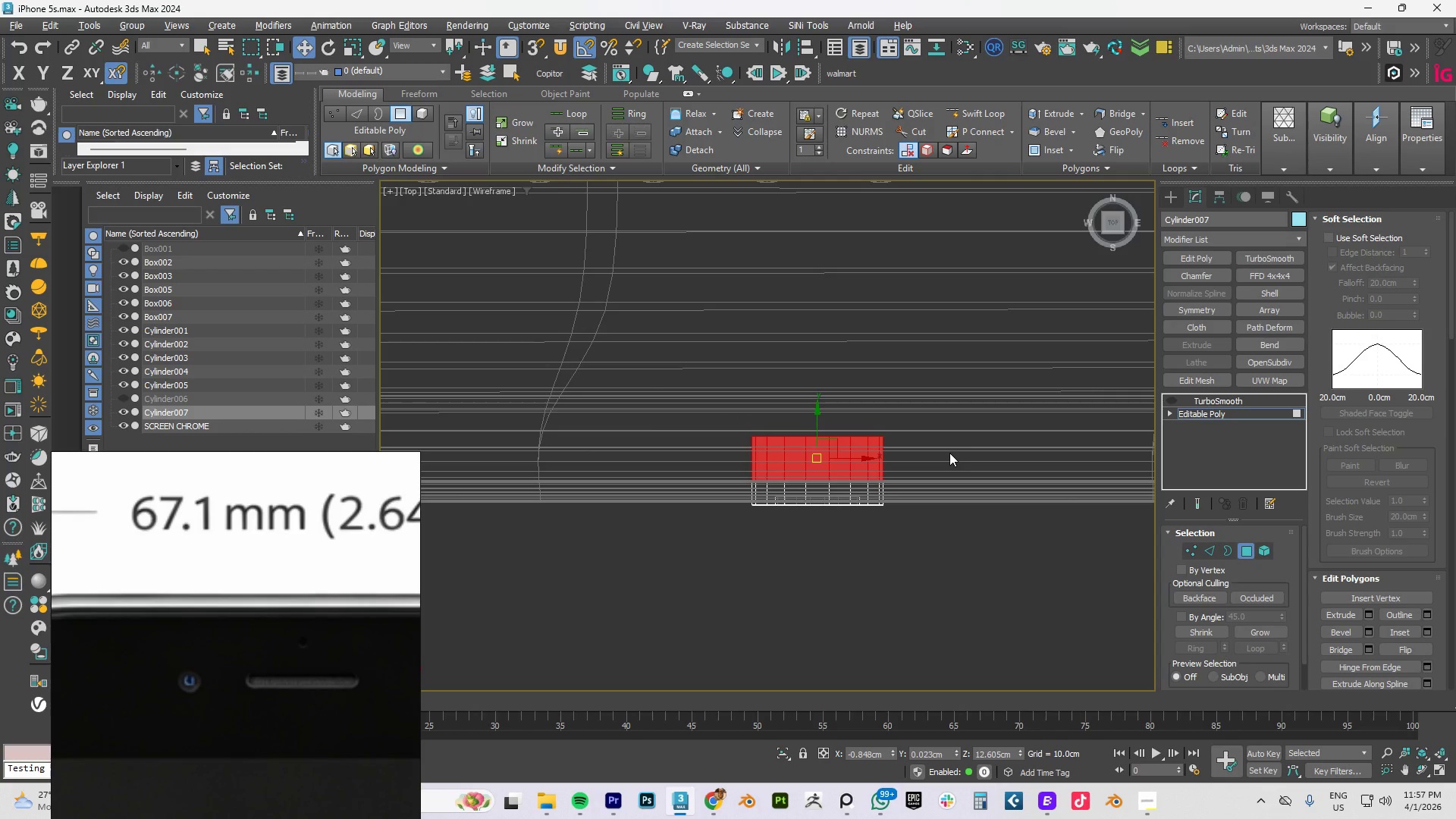 
key(Delete)
 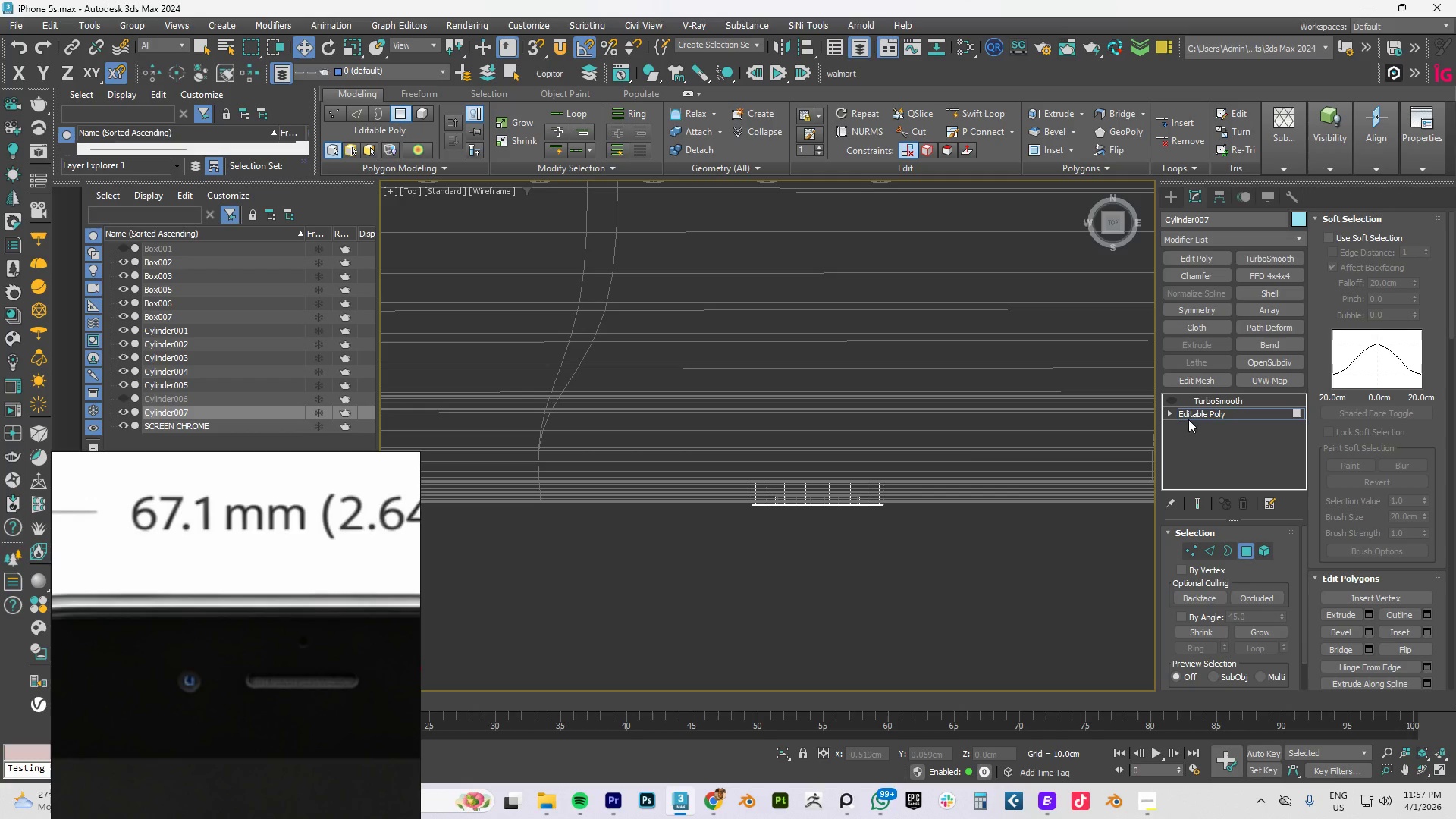 
left_click([1213, 416])
 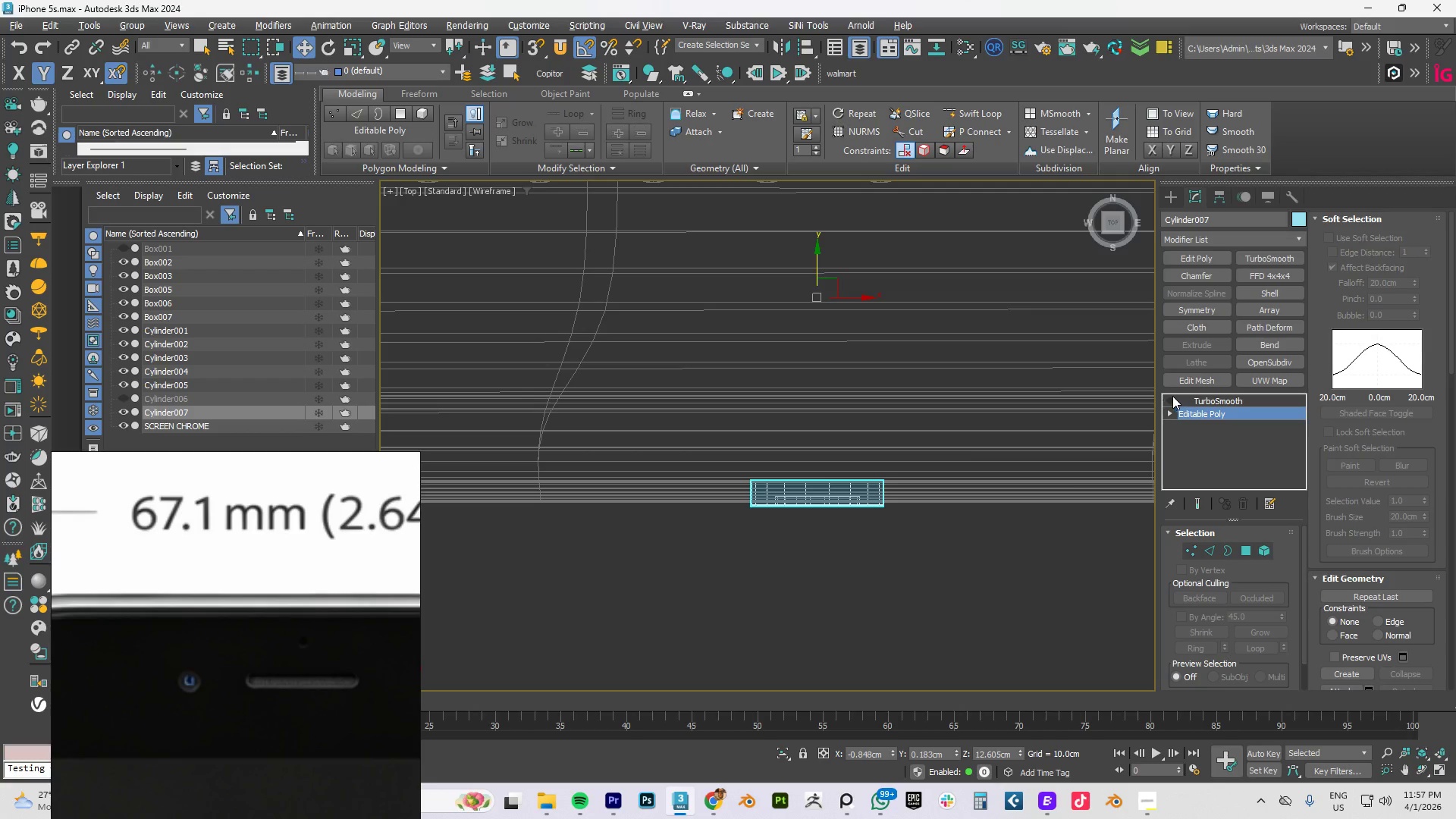 
left_click([1172, 397])
 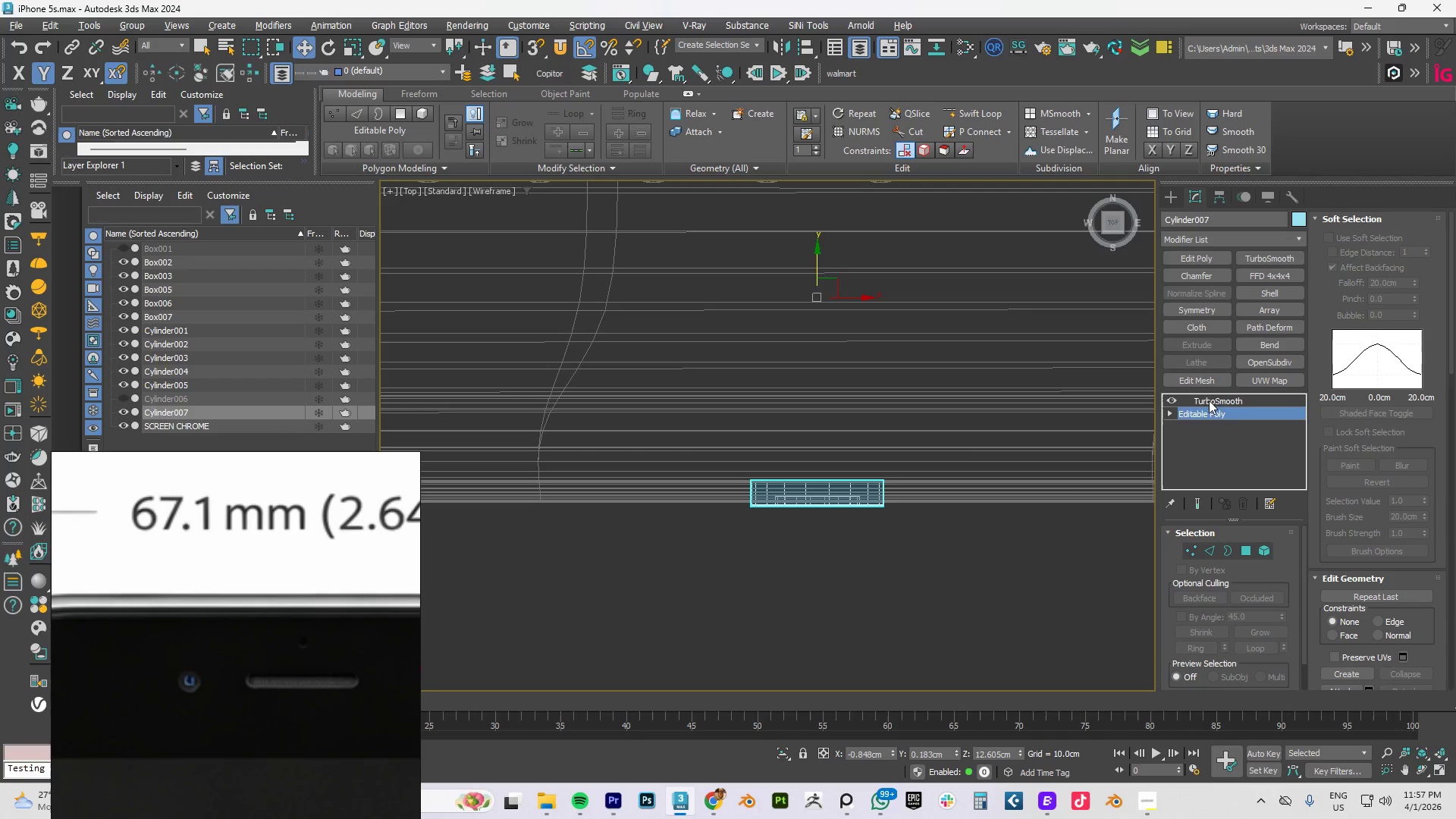 
left_click([1209, 400])
 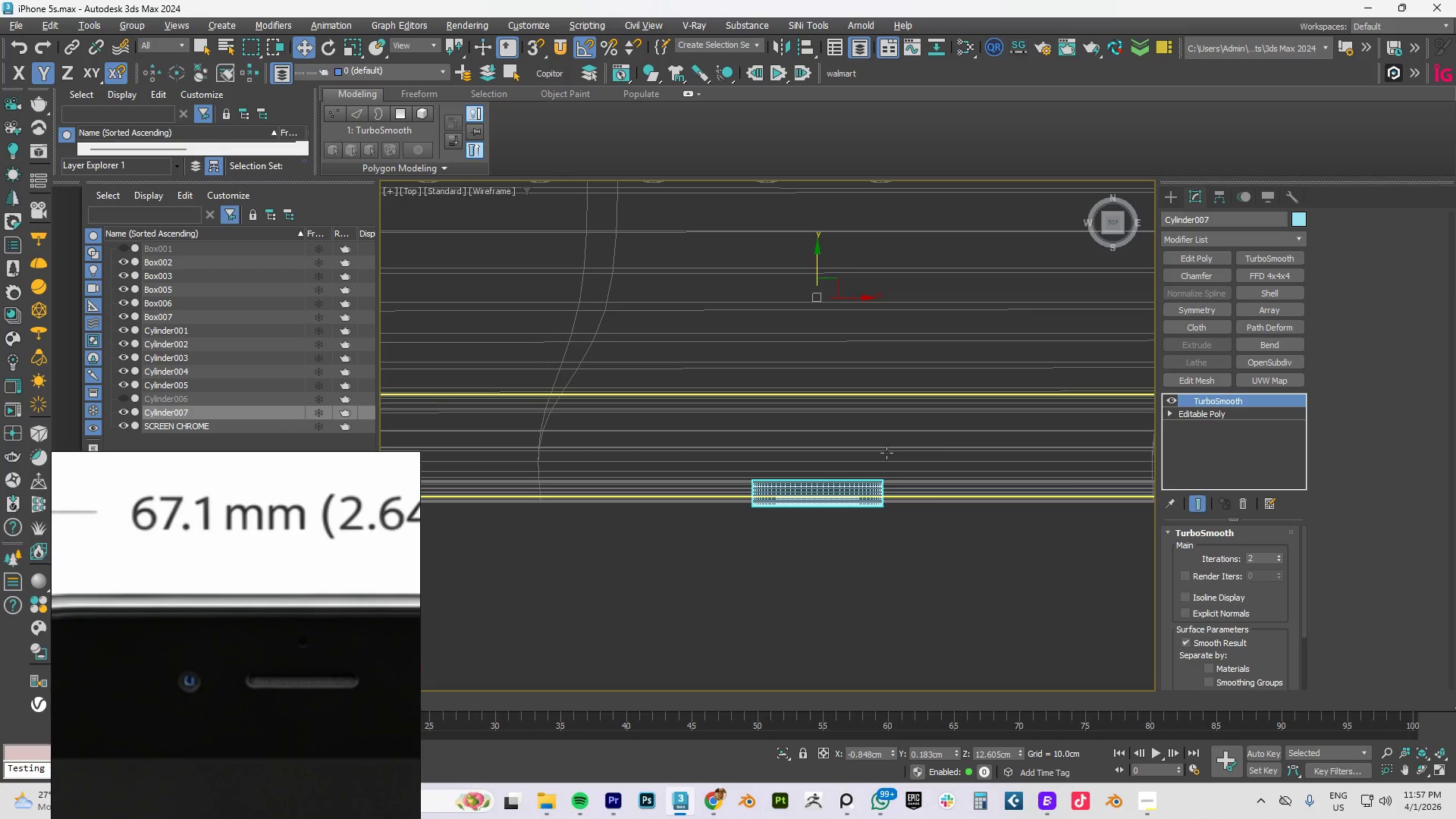 
key(F4)
 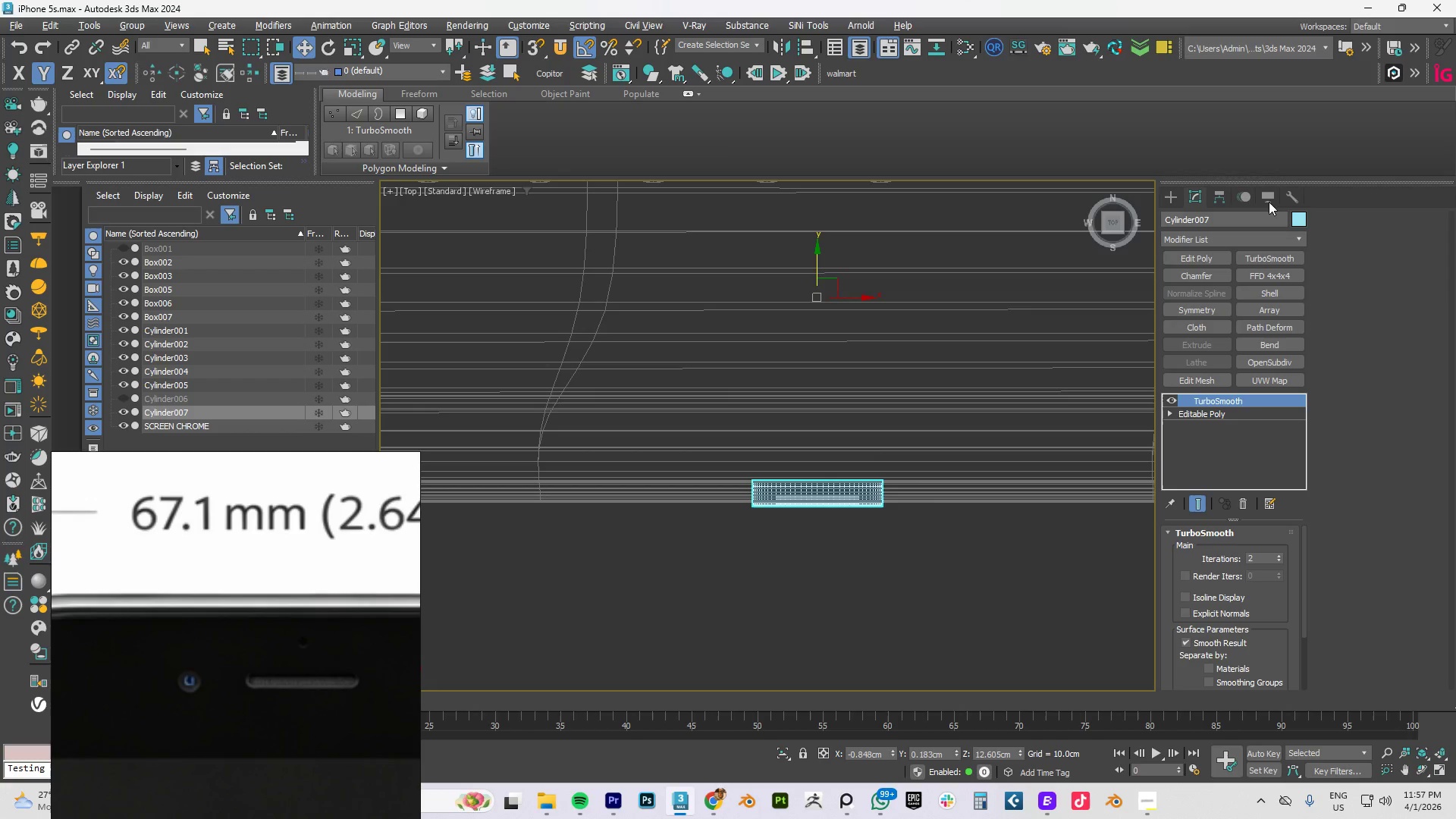 
left_click([1218, 191])
 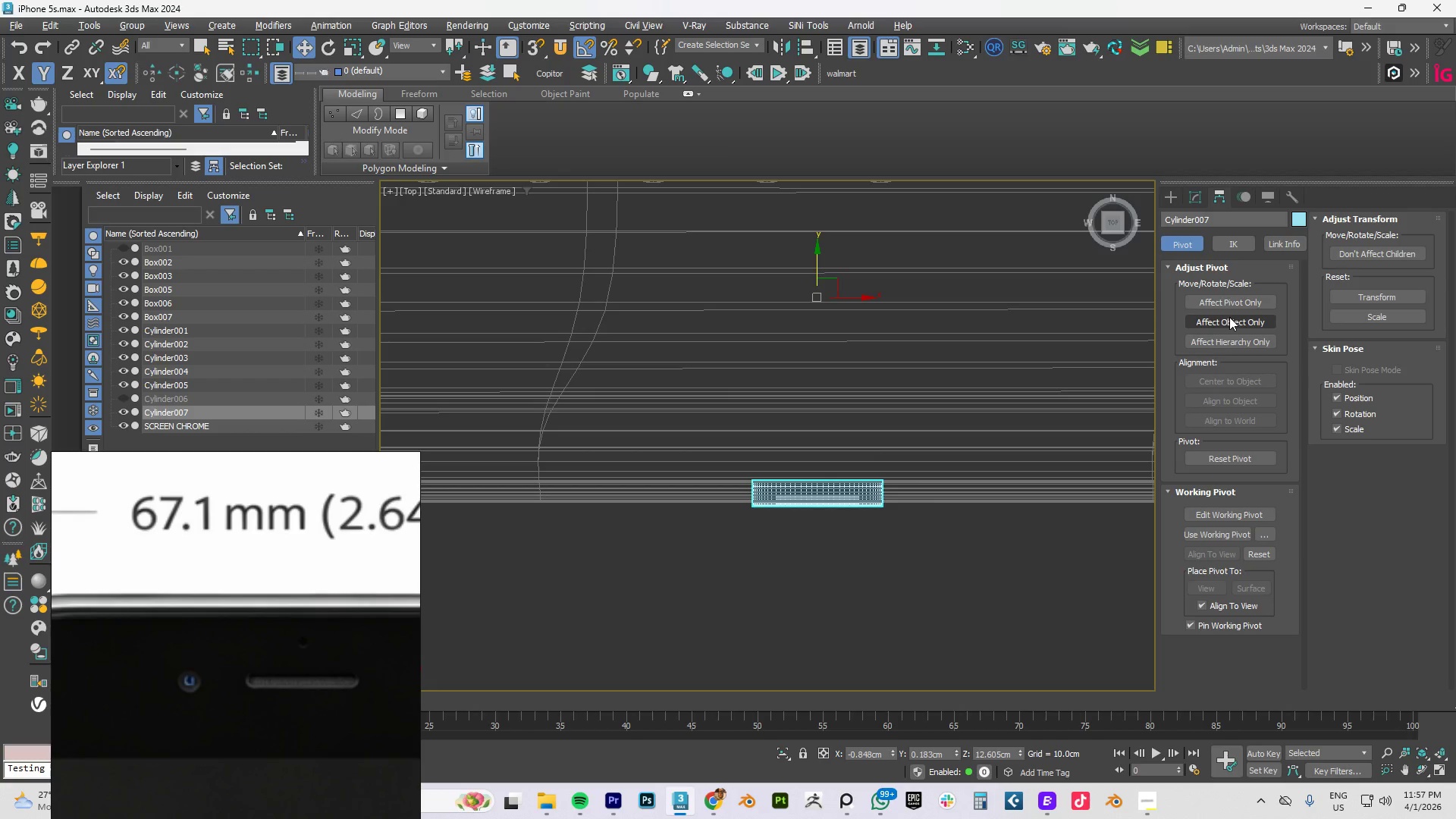 
left_click([1230, 302])
 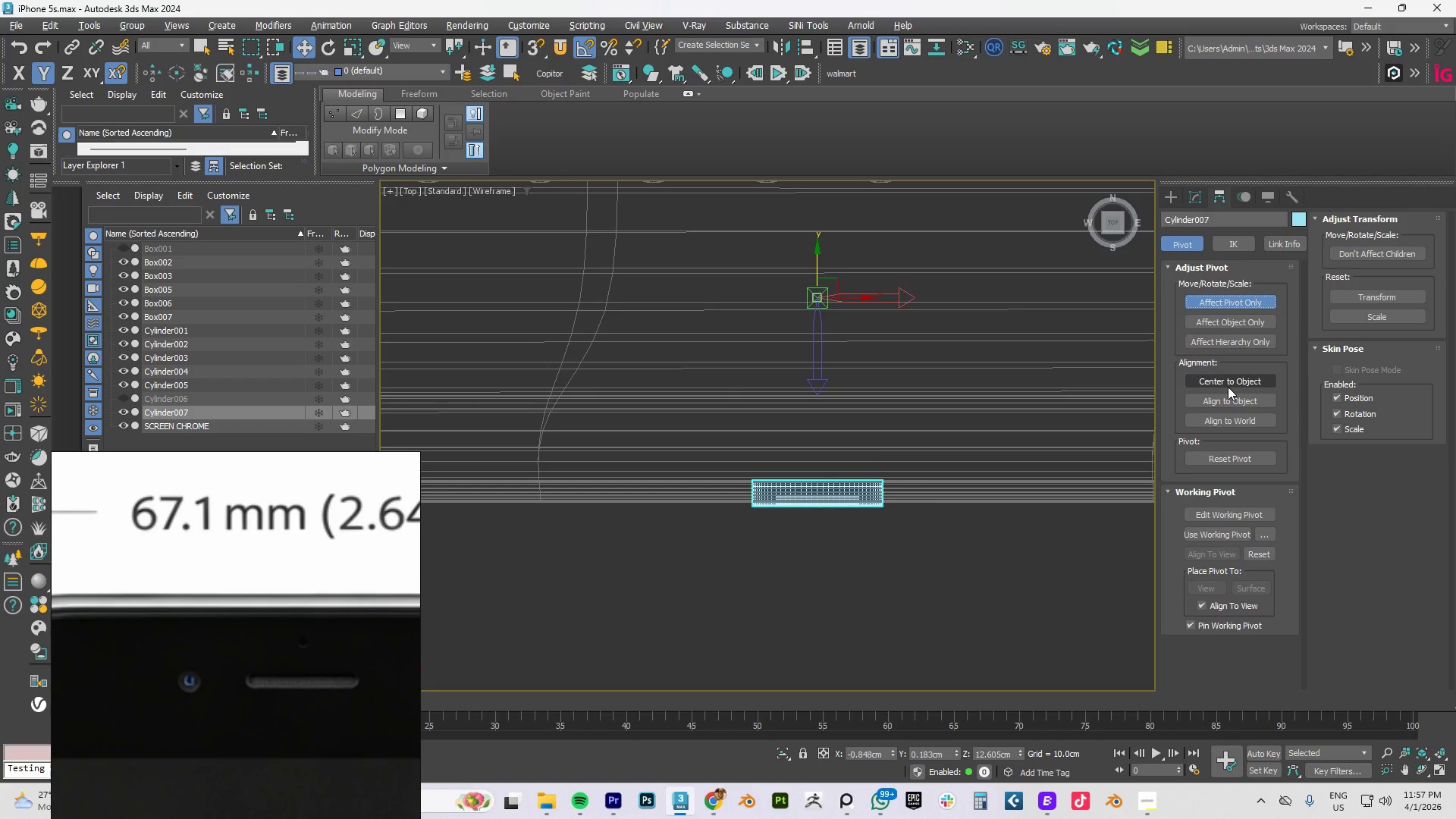 
left_click([1228, 383])
 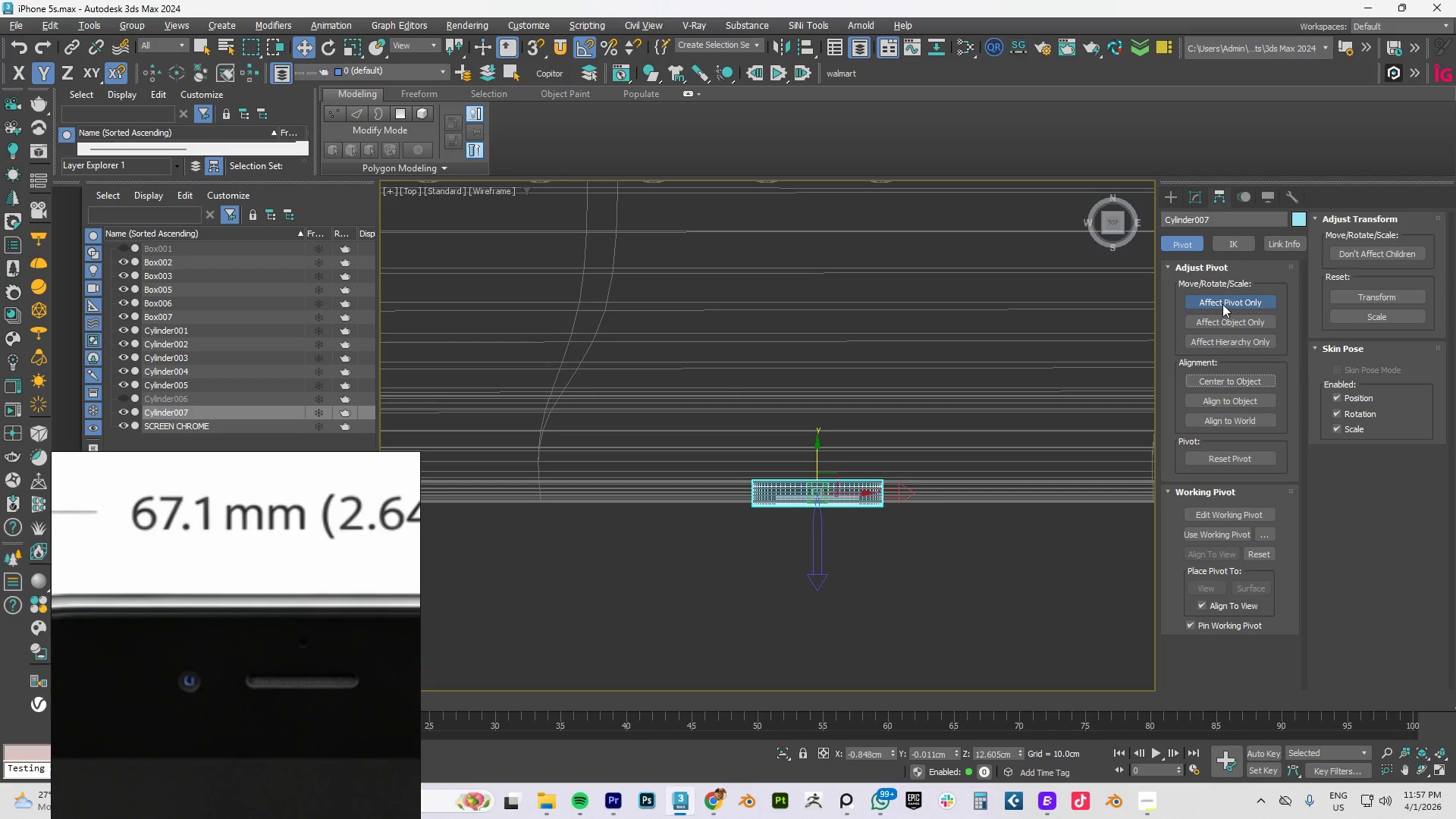 
left_click([1222, 301])
 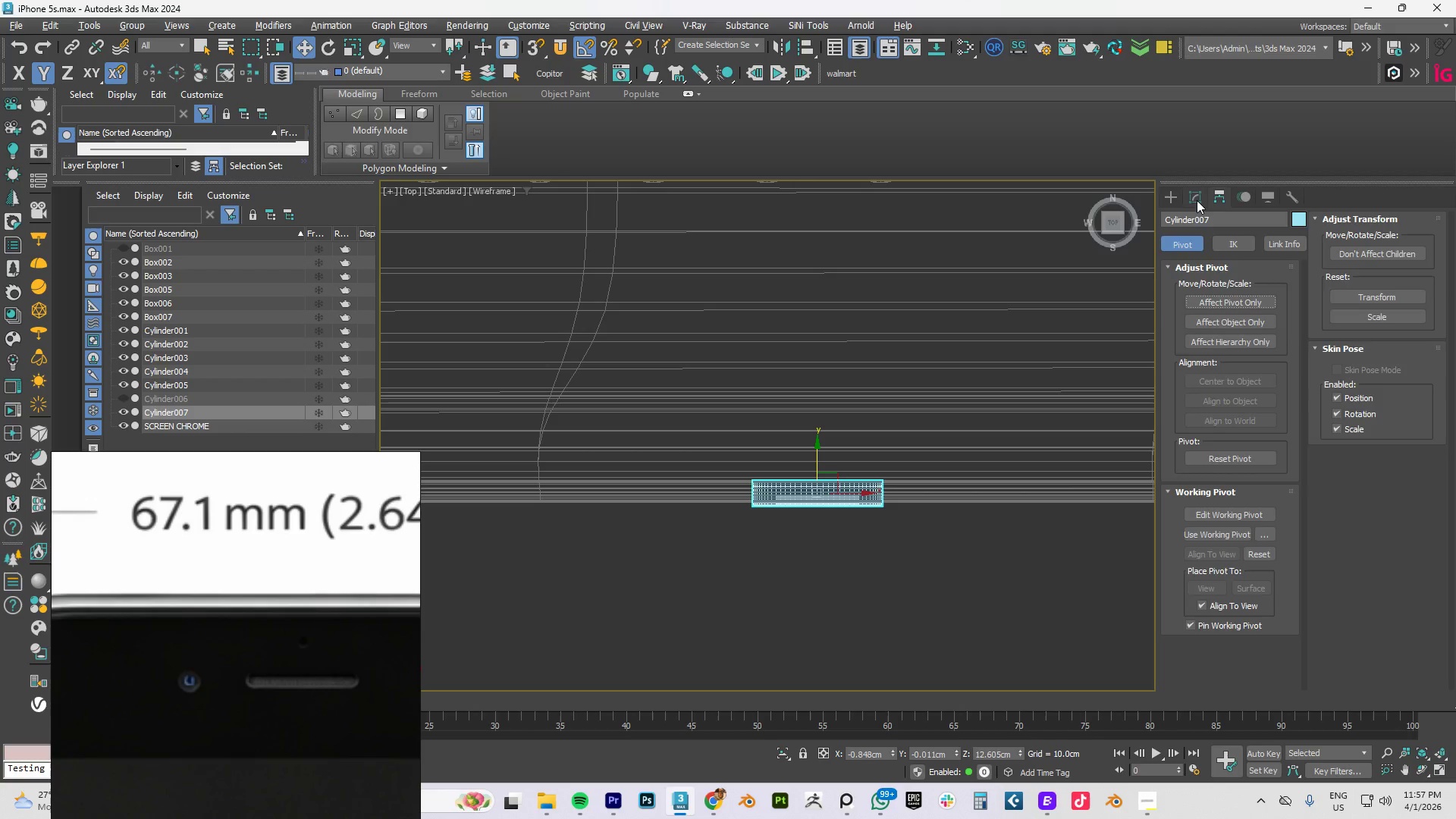 
left_click([1197, 200])
 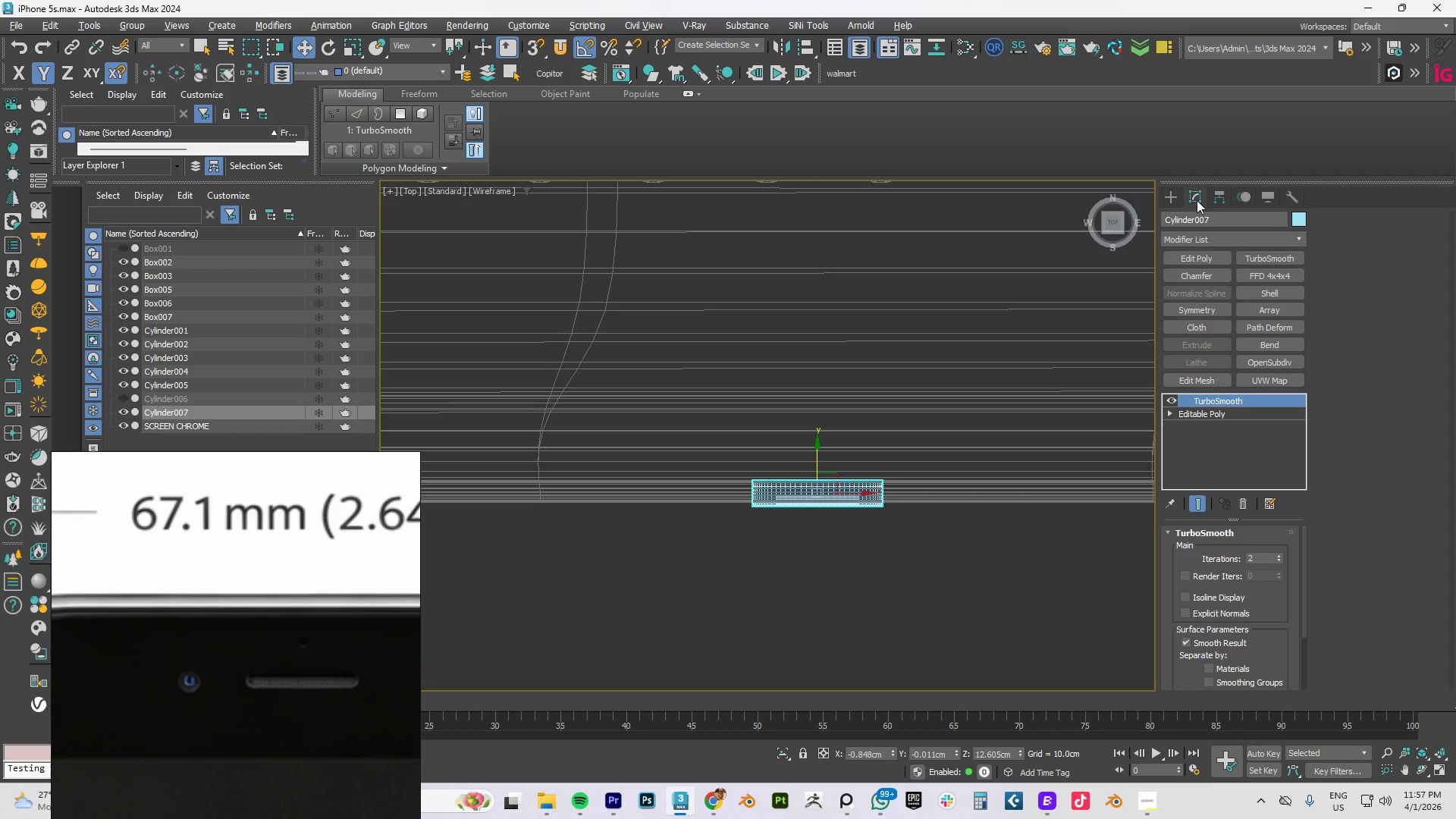 
wait(11.72)
 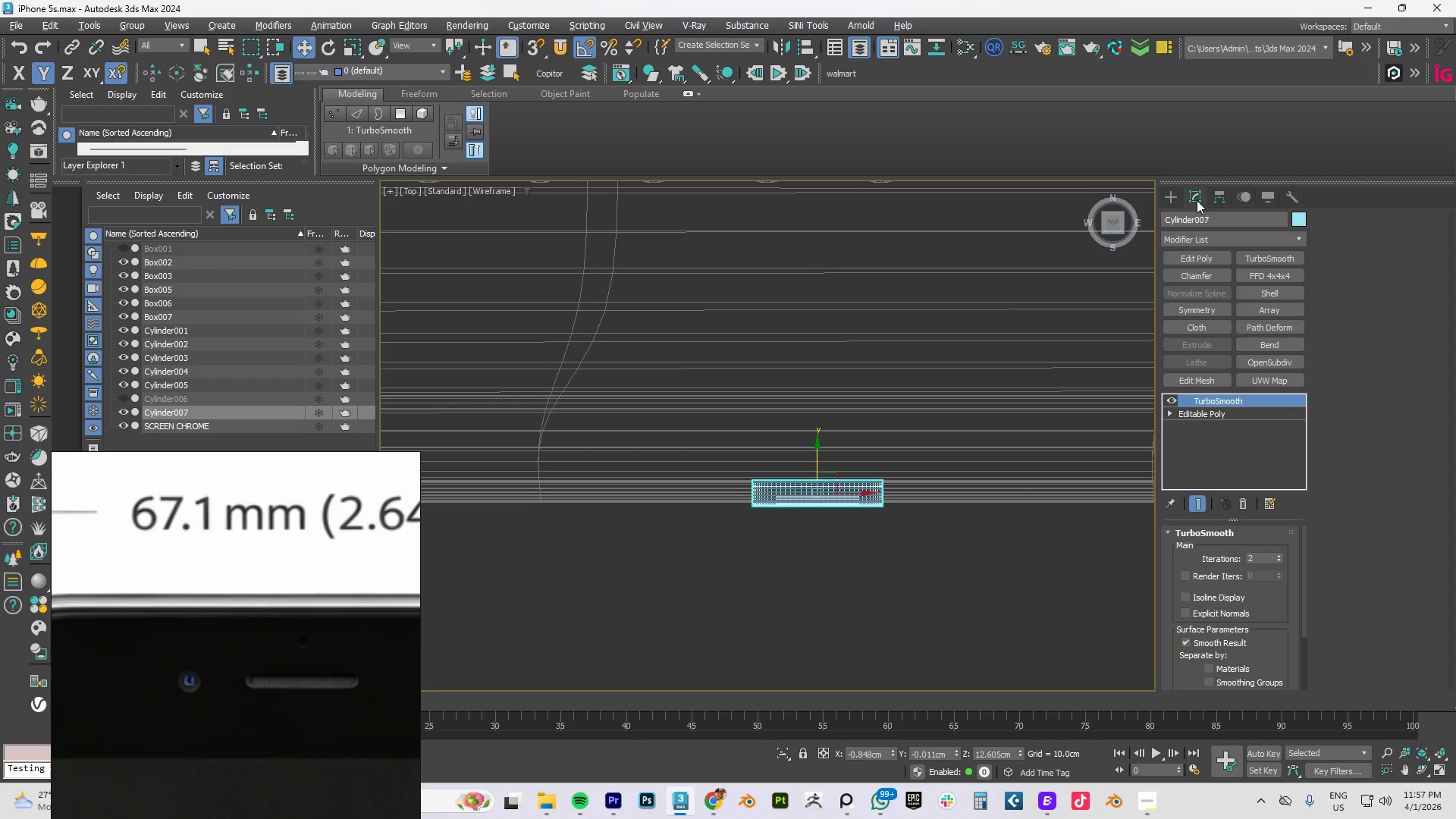 
scroll: coordinate [798, 512], scroll_direction: up, amount: 4.0
 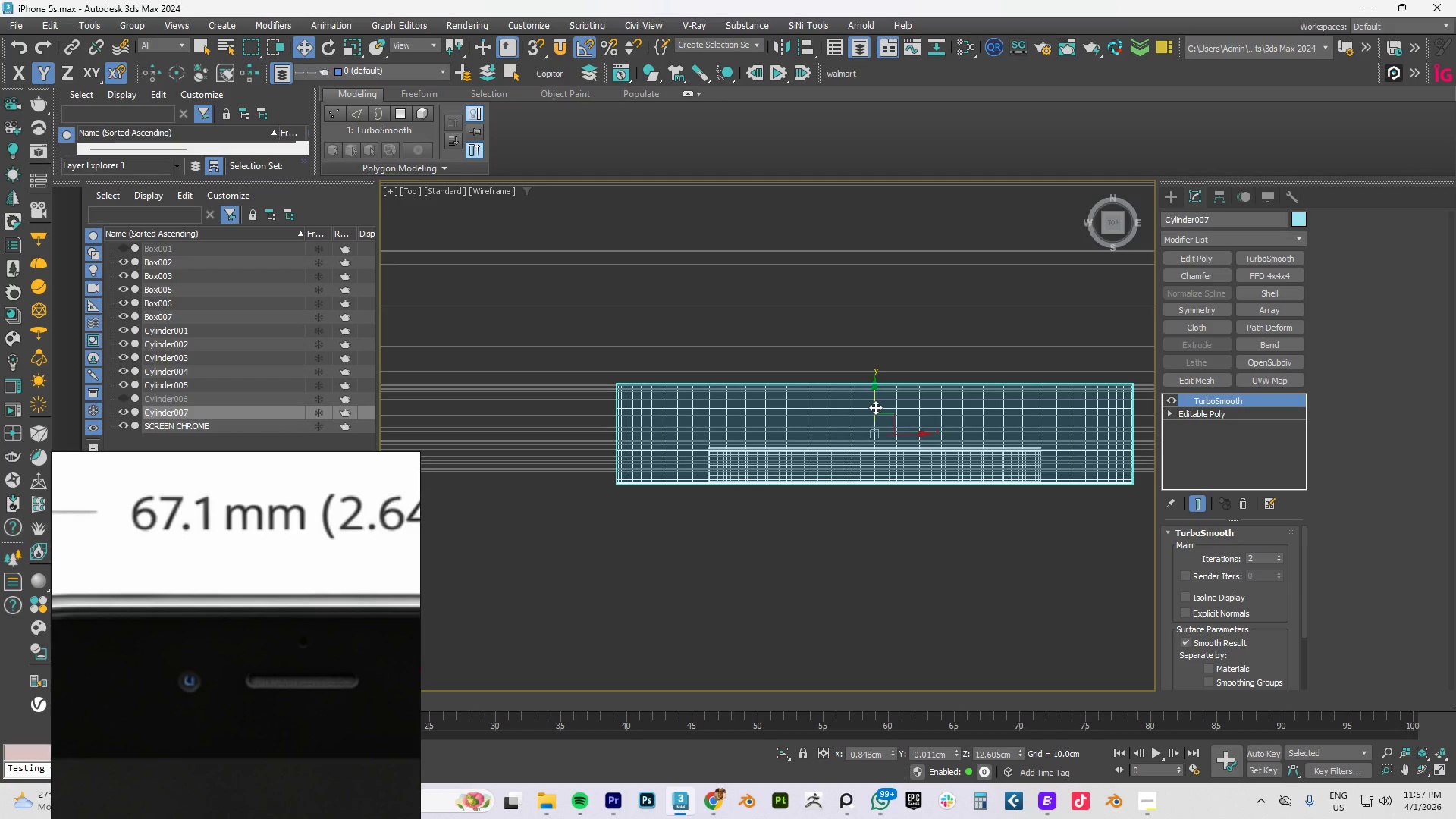 
left_click_drag(start_coordinate=[875, 407], to_coordinate=[881, 397])
 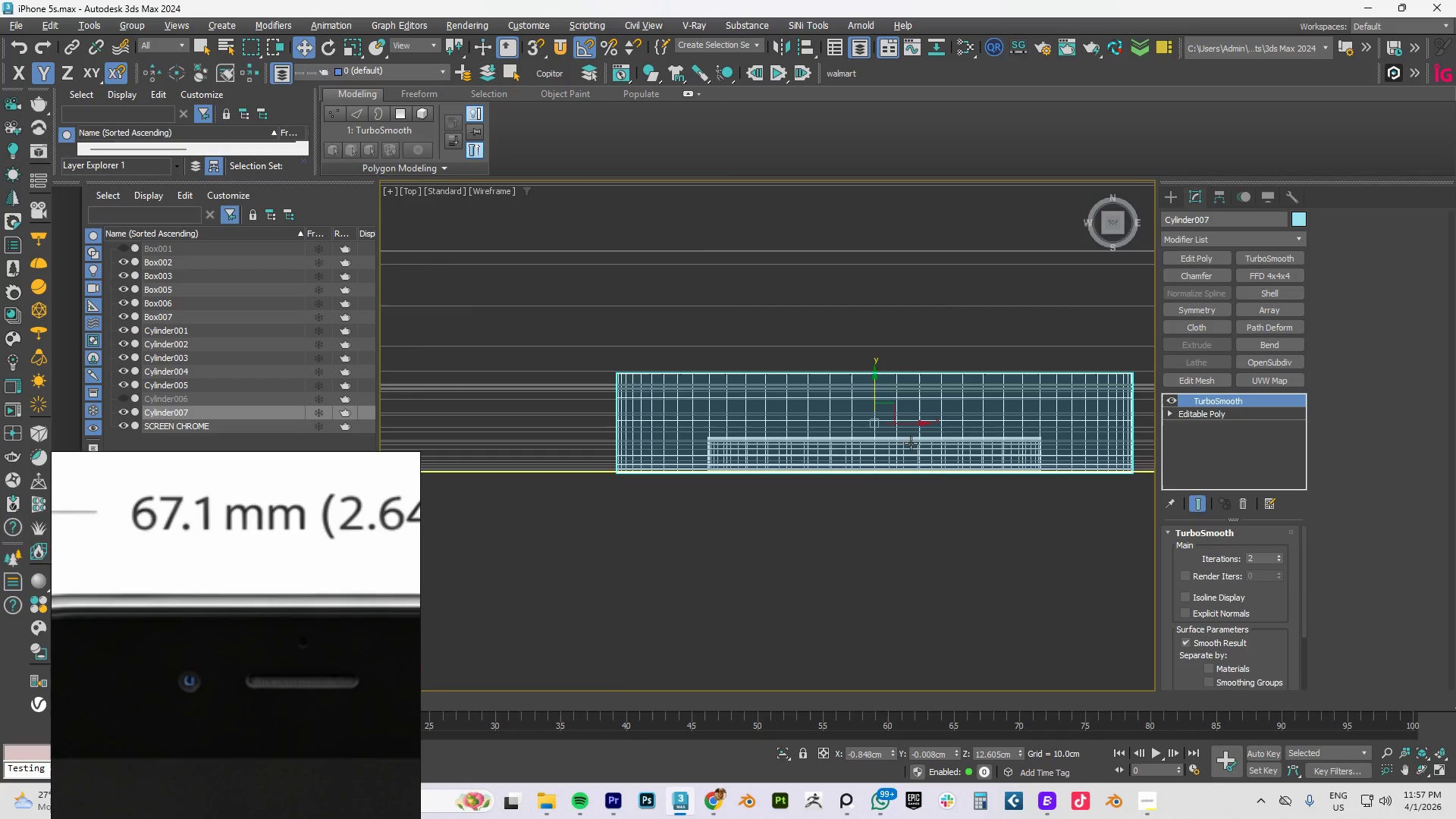 
hold_key(key=AltLeft, duration=0.88)
 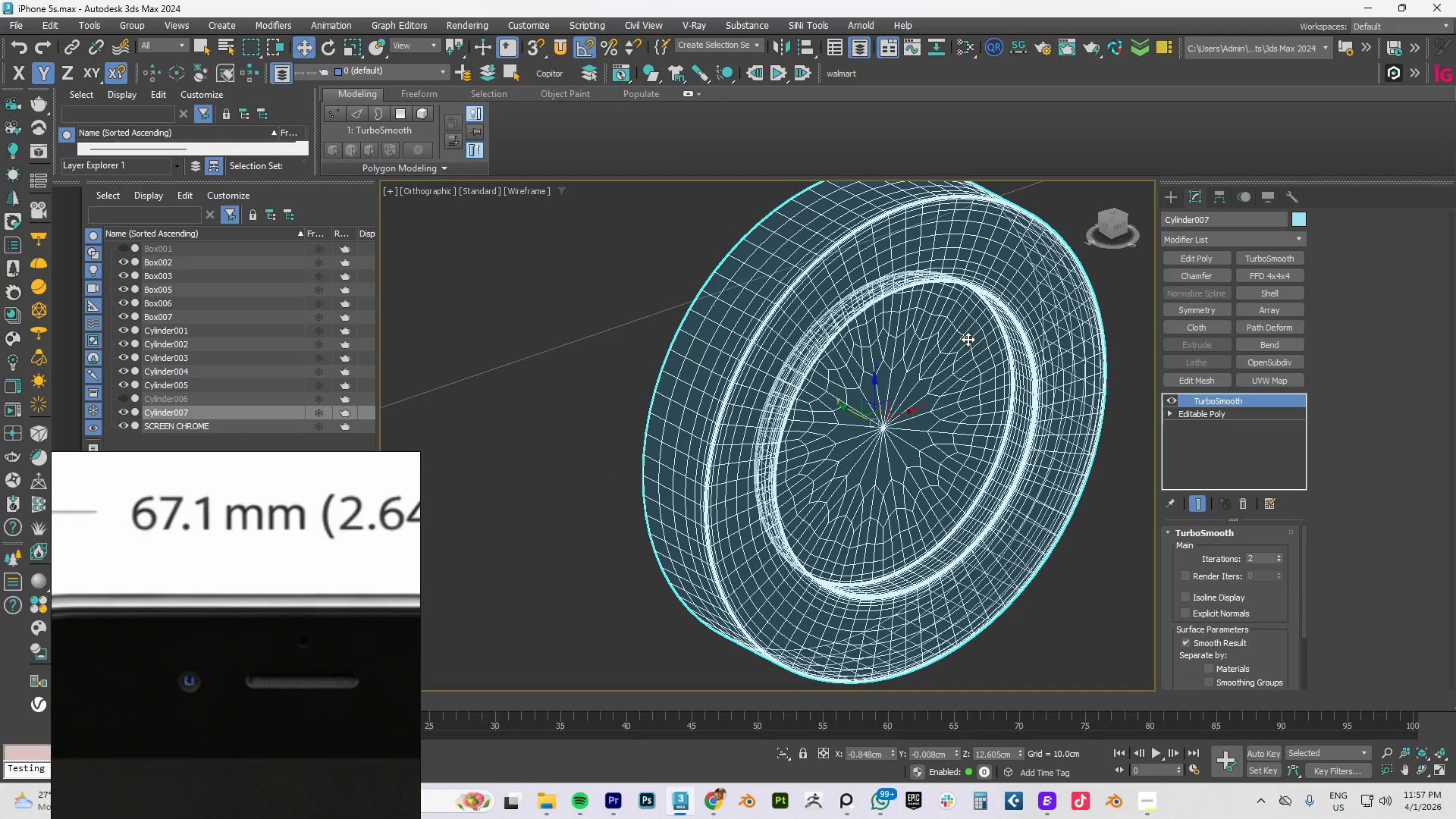 
key(F4)
 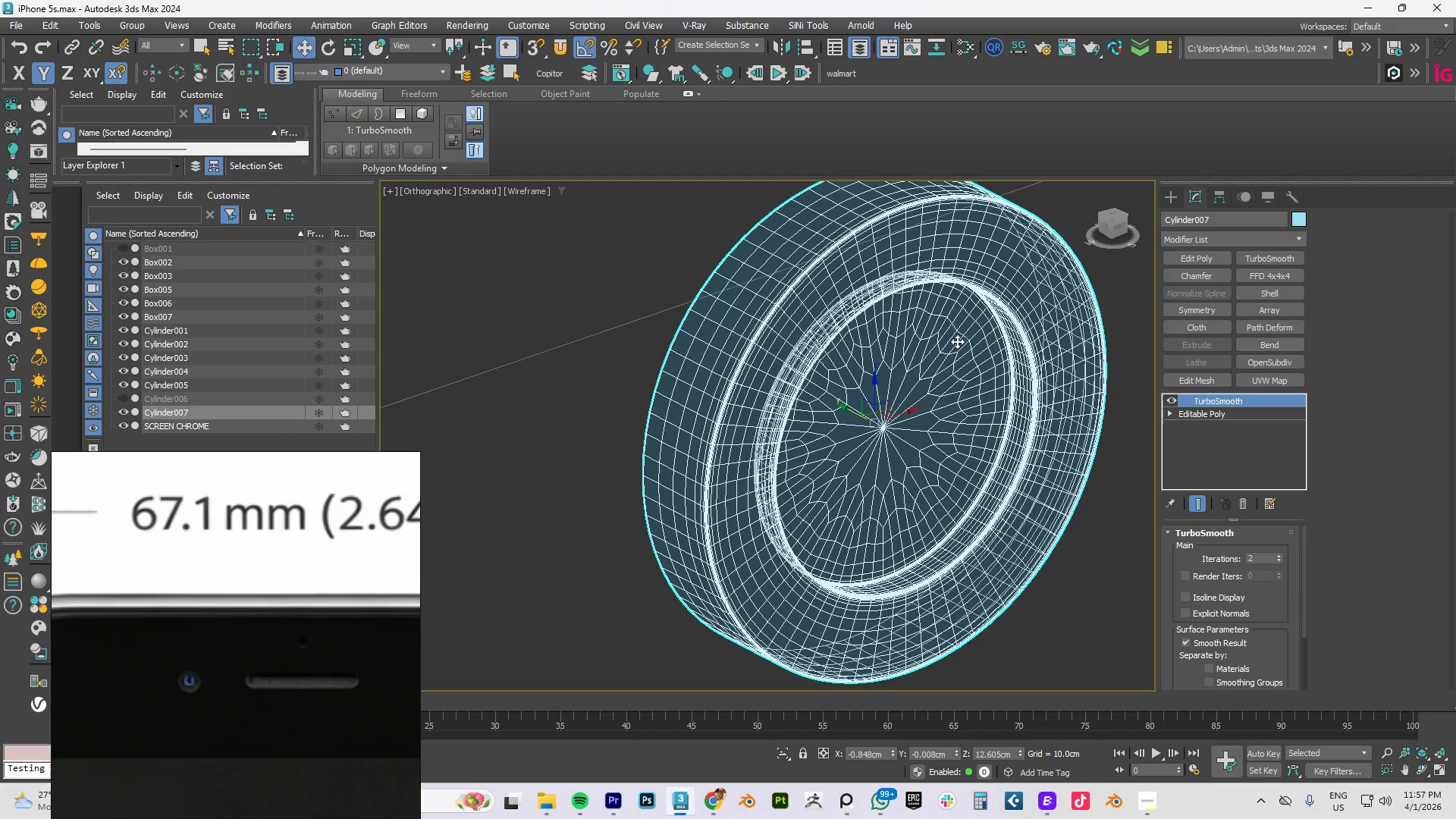 
key(F4)
 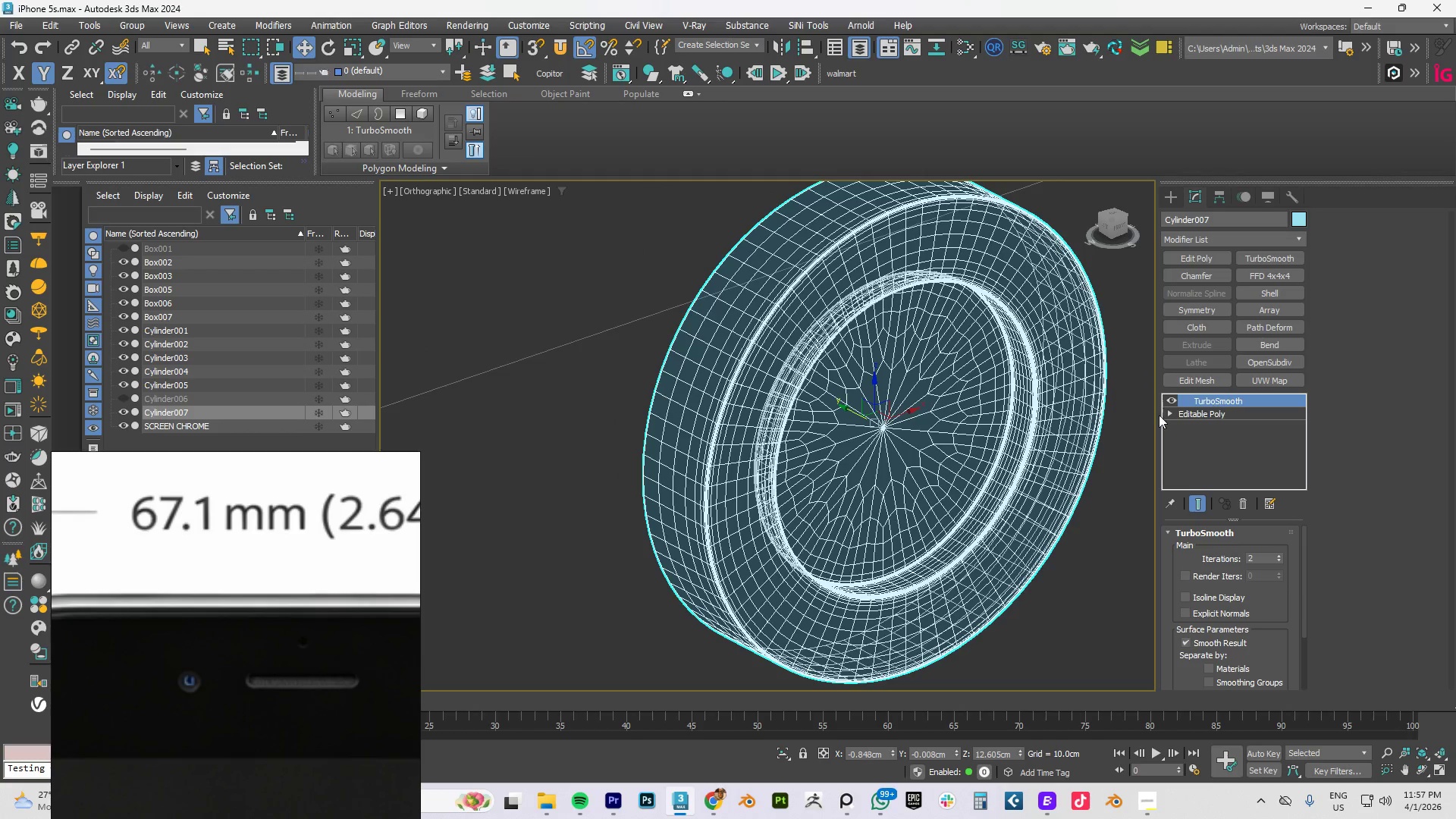 
left_click([1100, 498])
 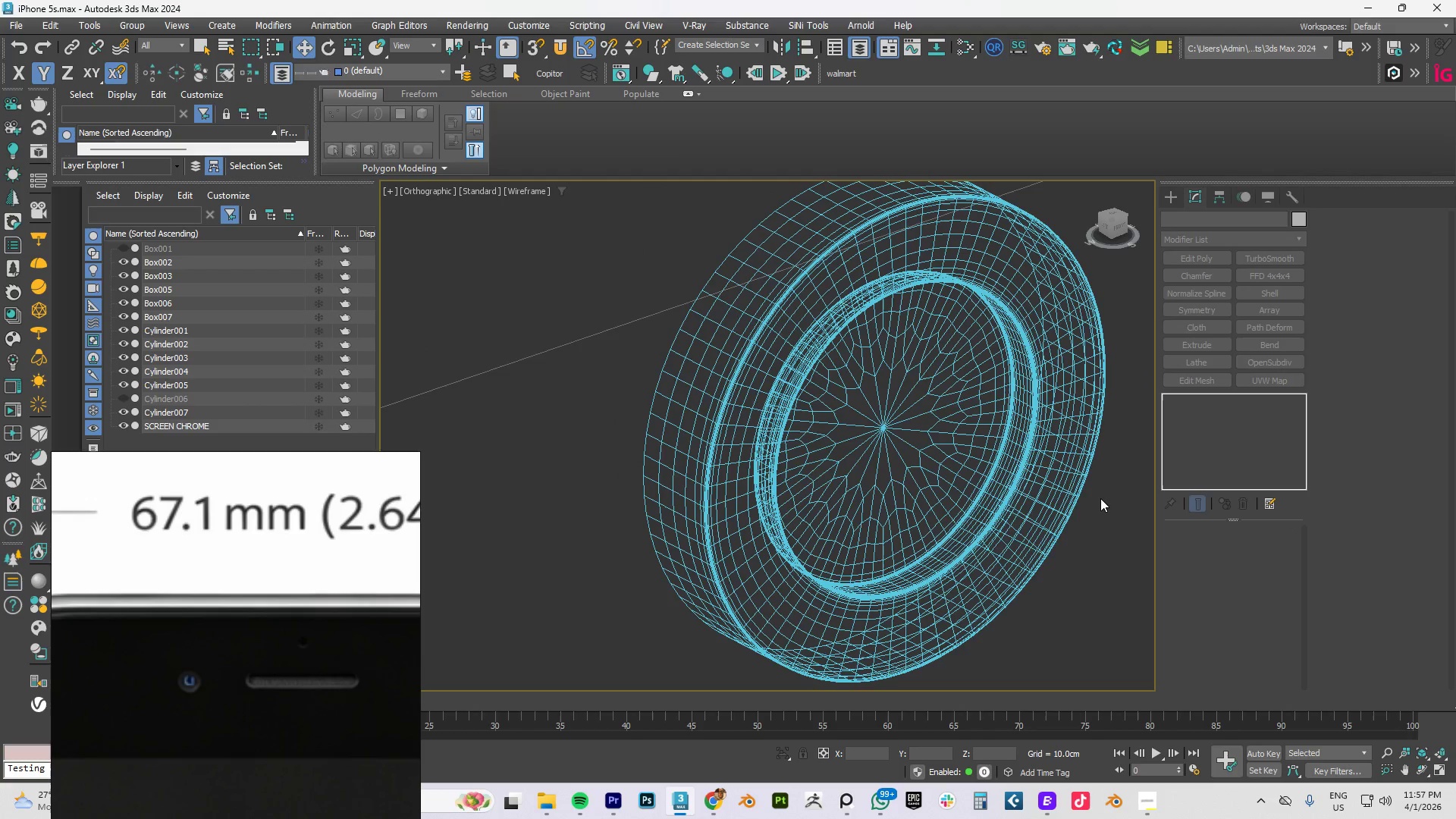 
key(F4)
 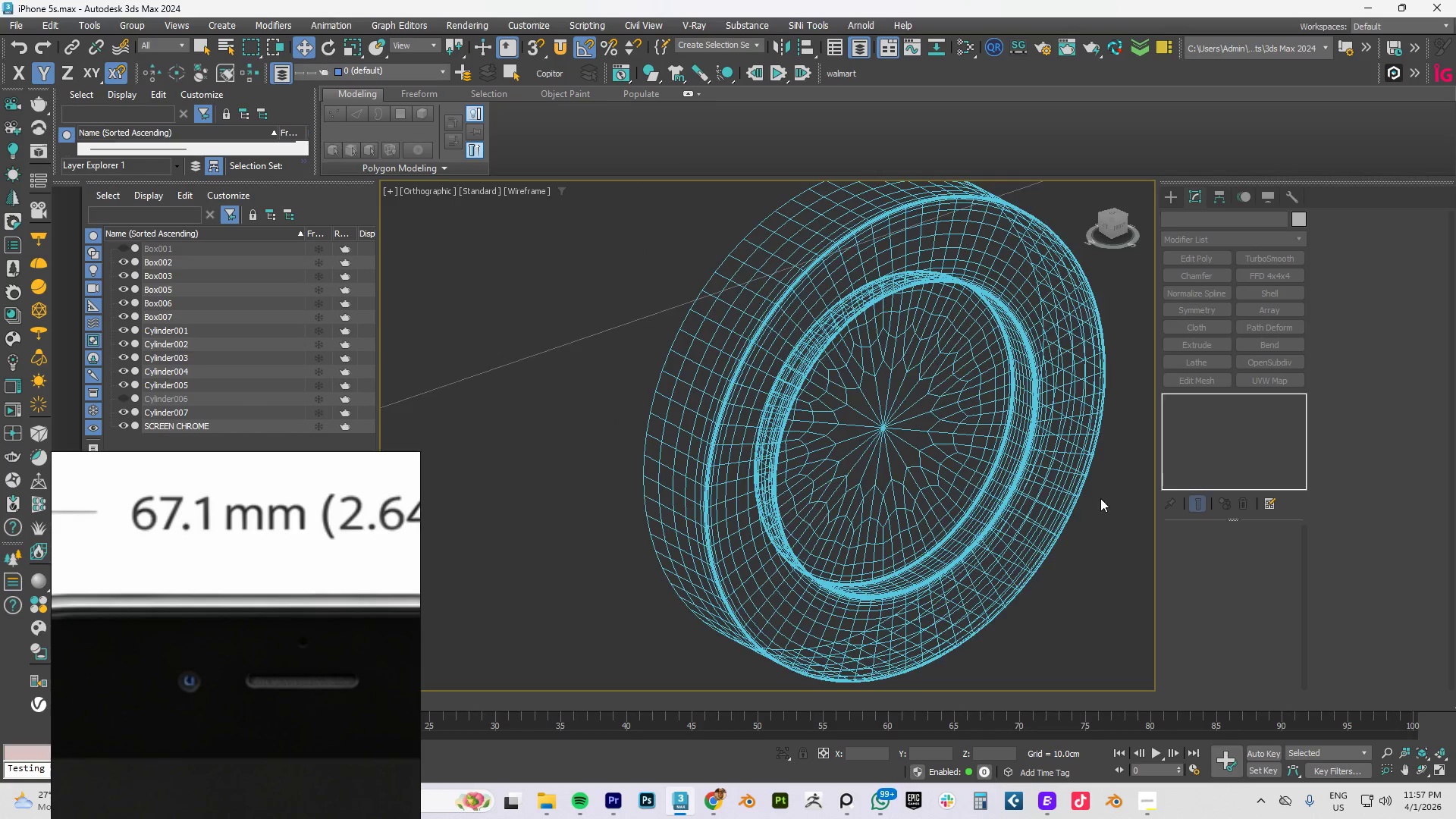 
key(F3)
 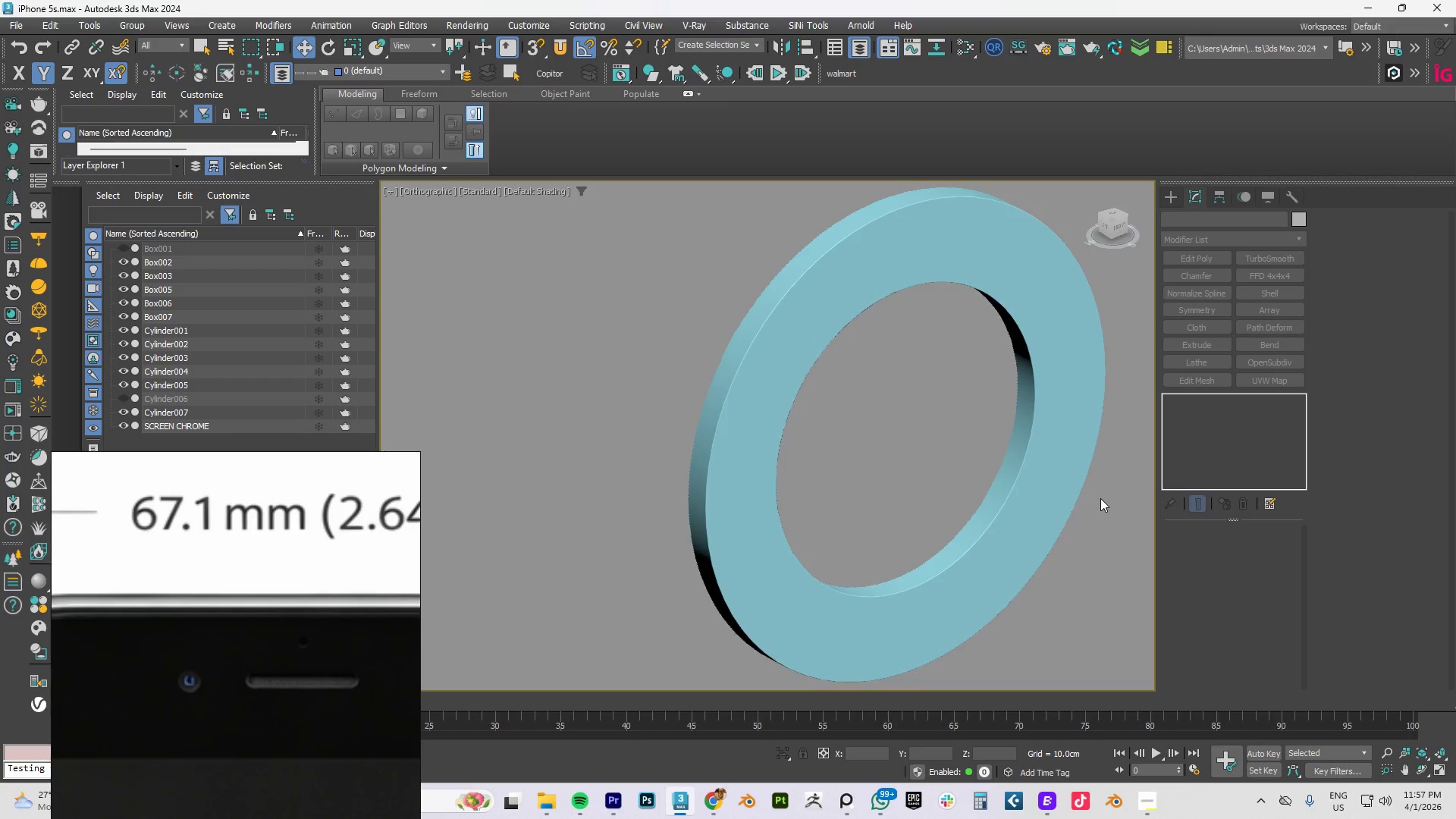 
key(F4)
 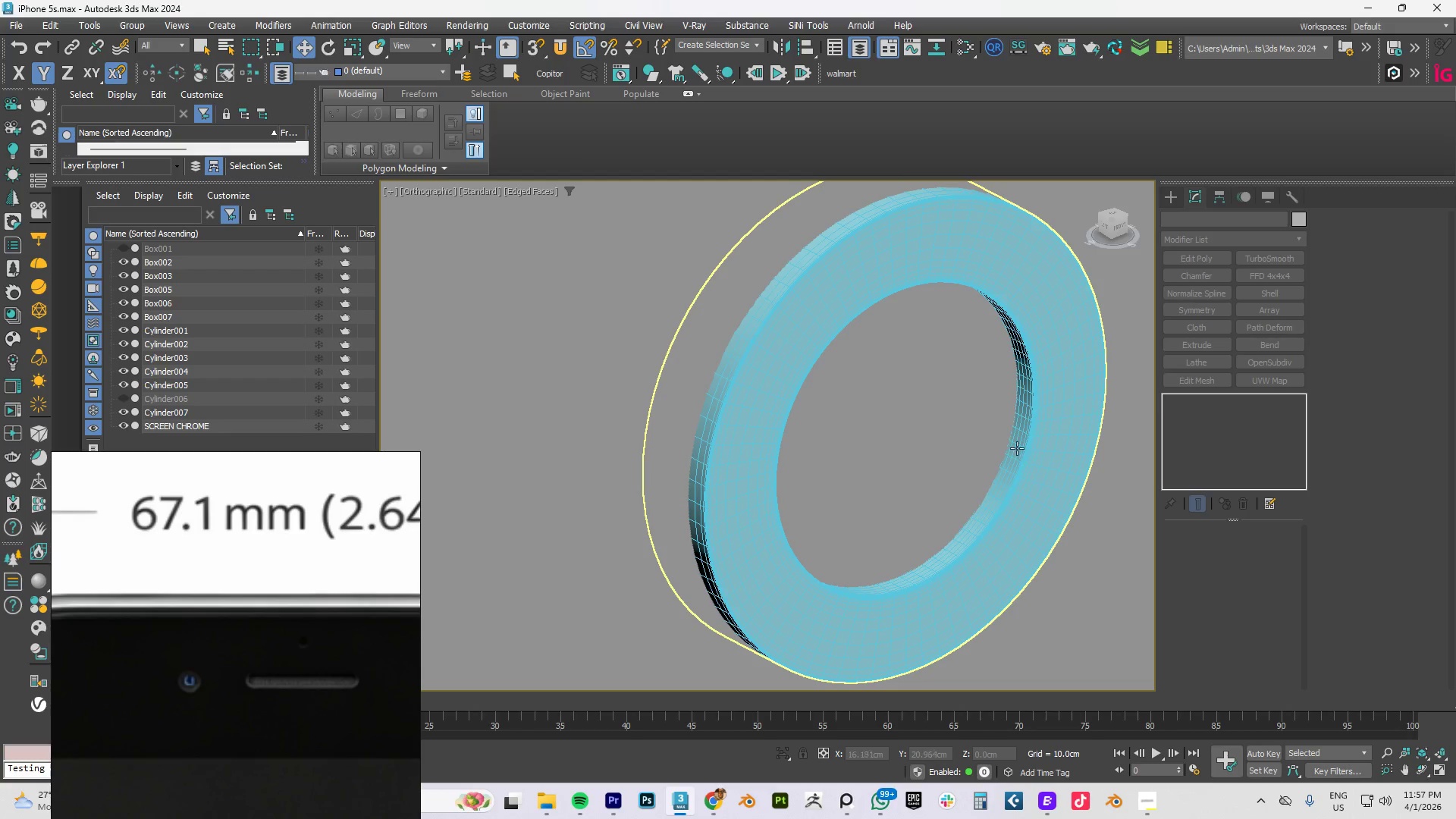 
scroll: coordinate [1012, 432], scroll_direction: down, amount: 8.0
 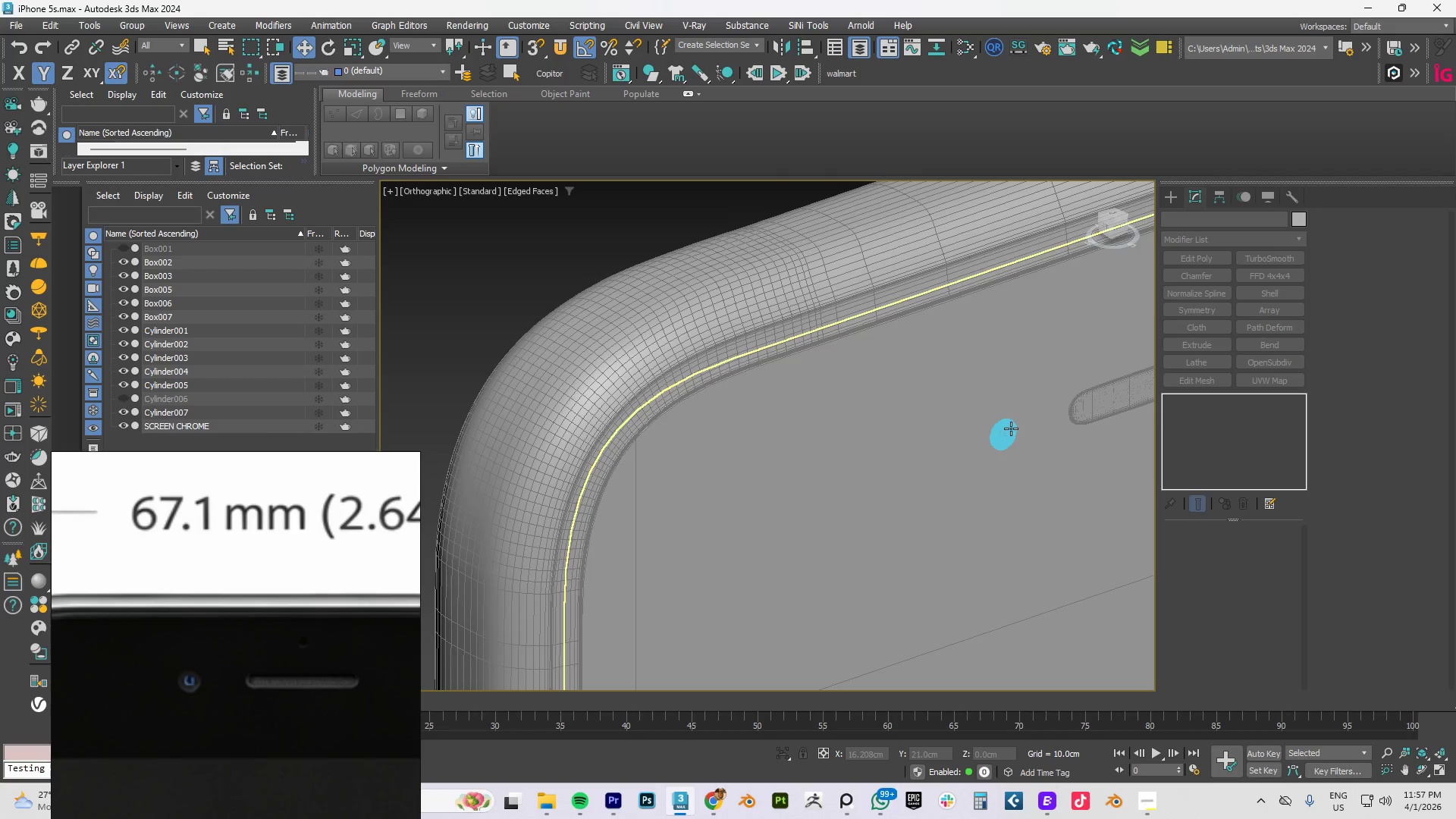 
hold_key(key=AltLeft, duration=0.48)
 